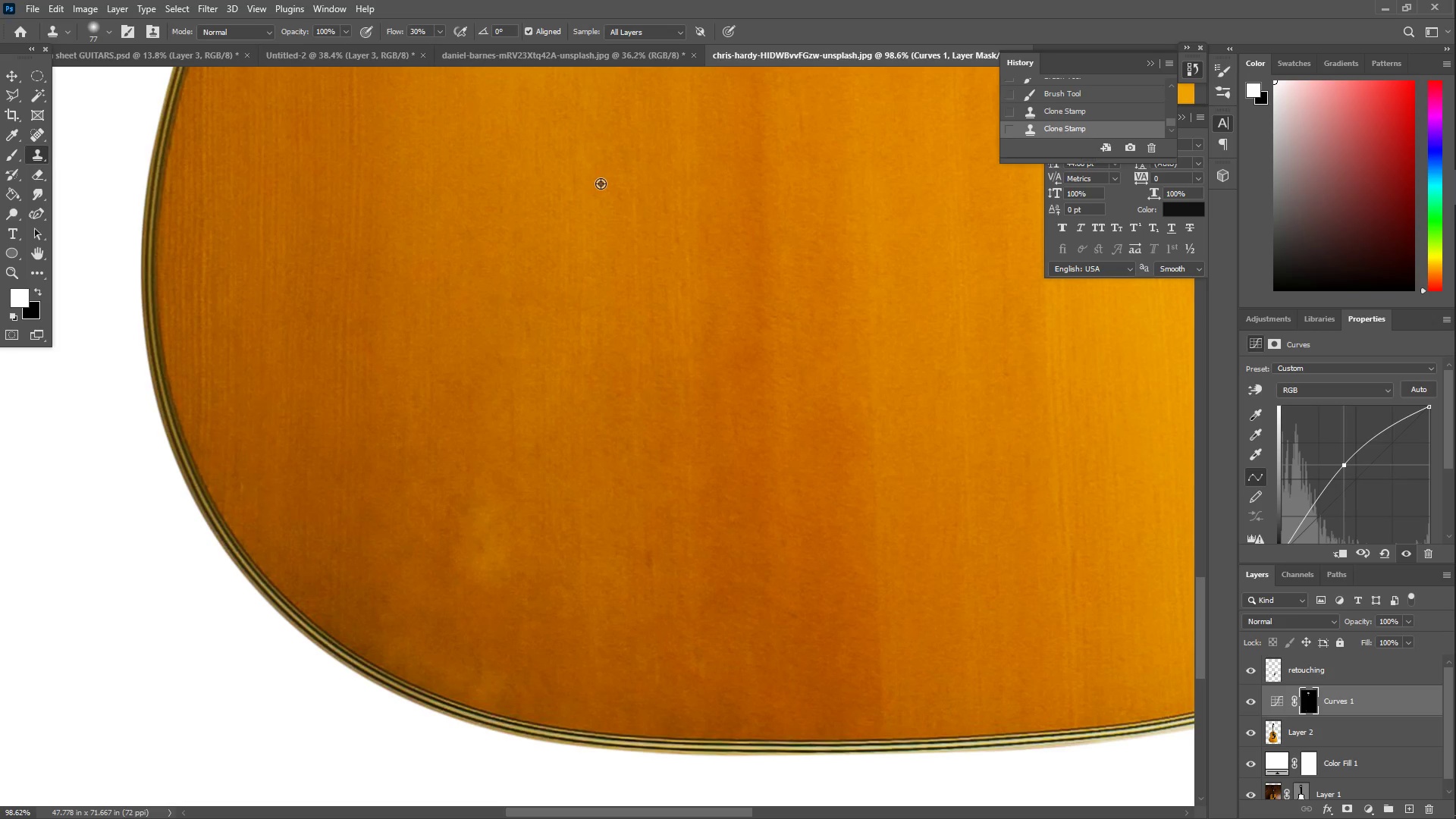 
hold_key(key=AltLeft, duration=1.69)
 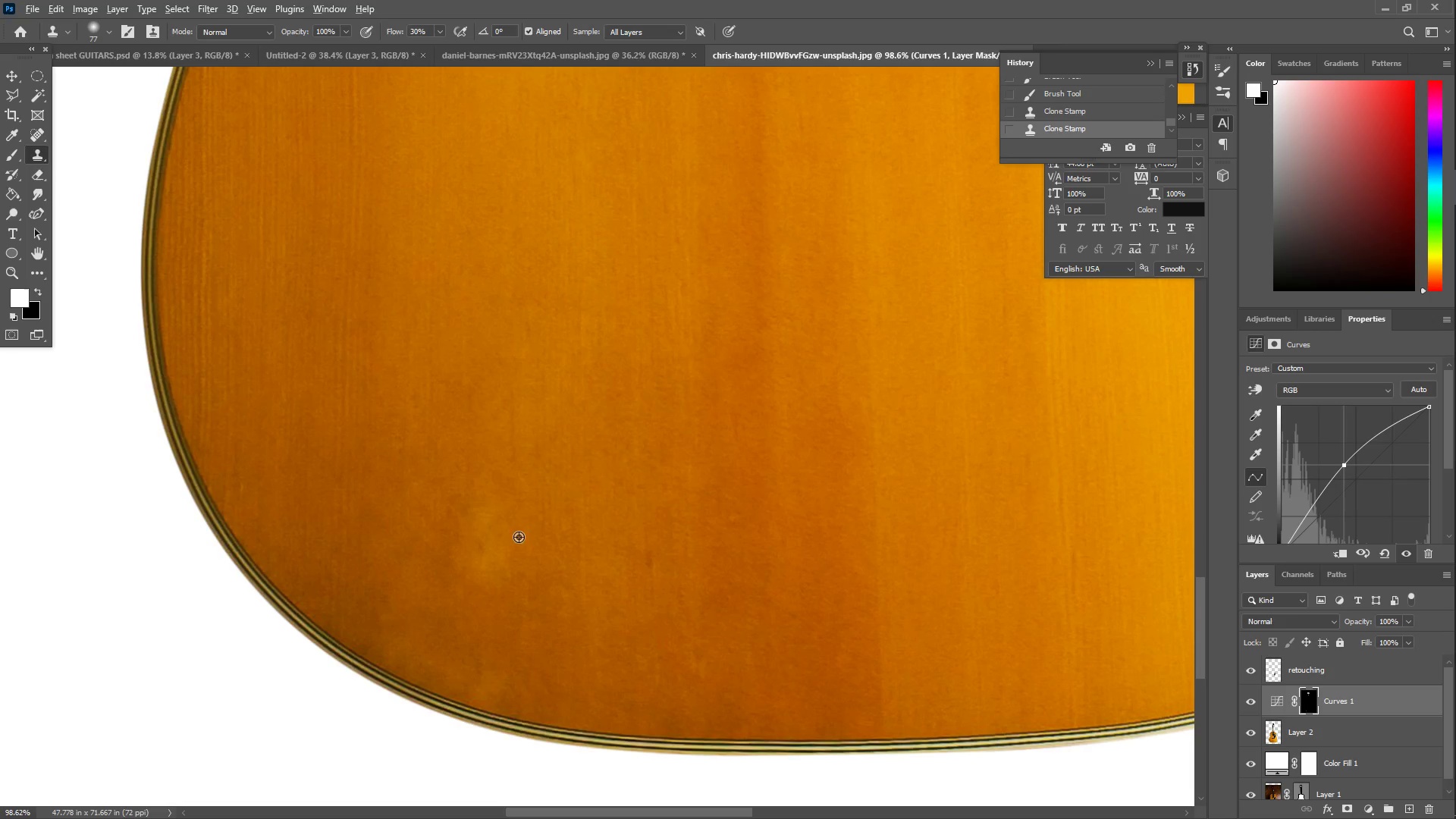 
key(Z)
 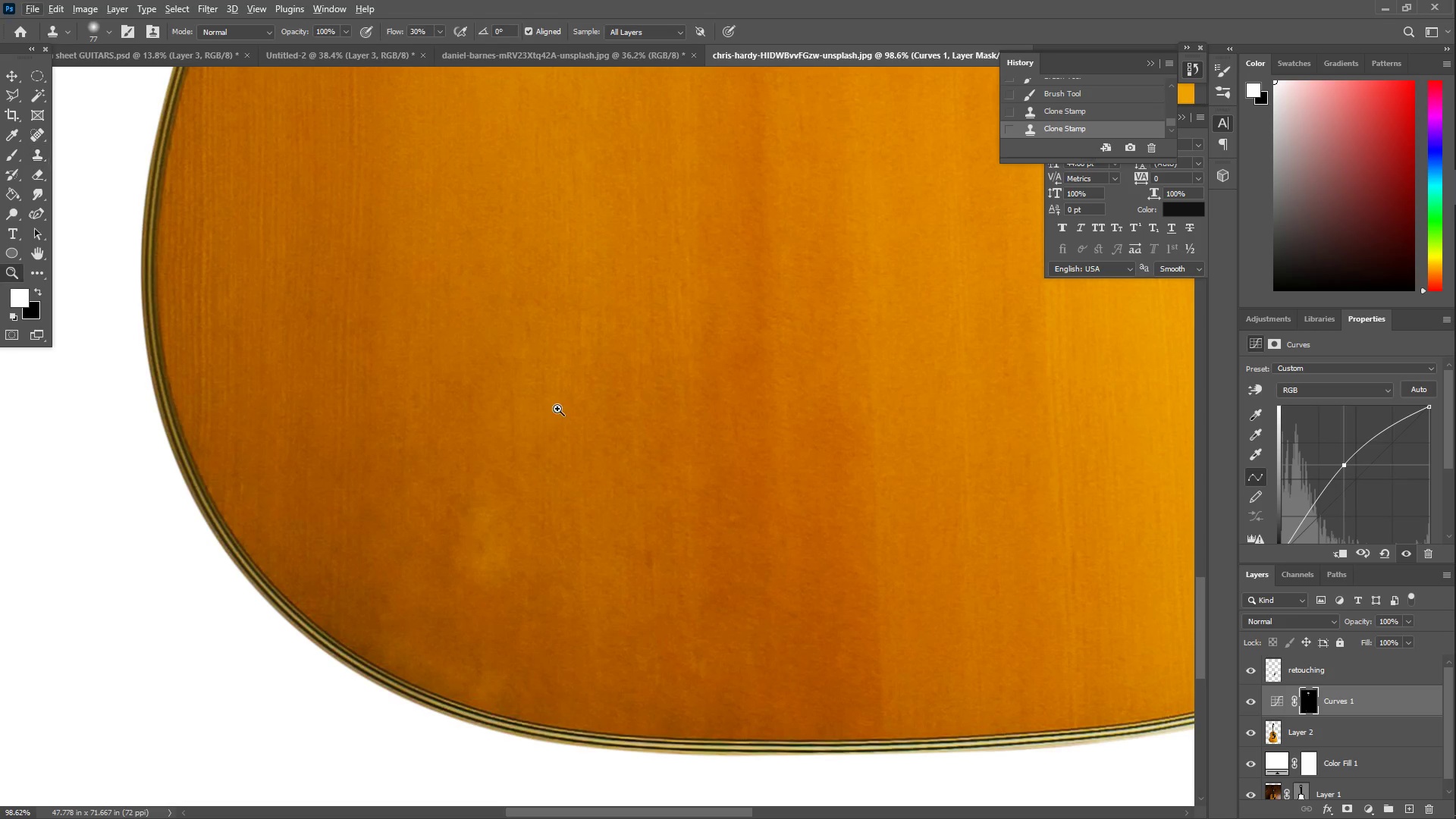 
left_click_drag(start_coordinate=[552, 409], to_coordinate=[463, 416])
 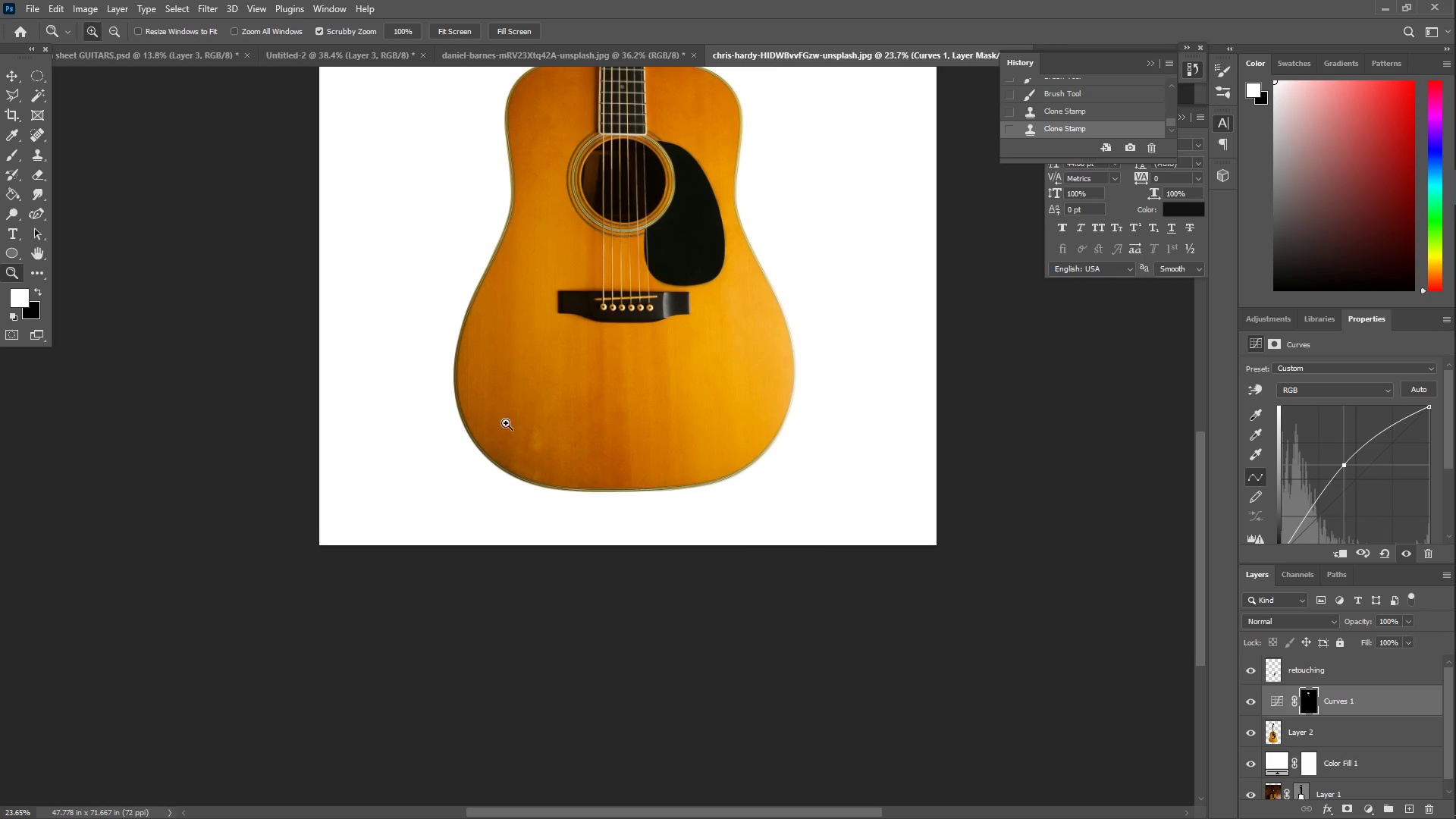 
left_click_drag(start_coordinate=[532, 403], to_coordinate=[597, 393])
 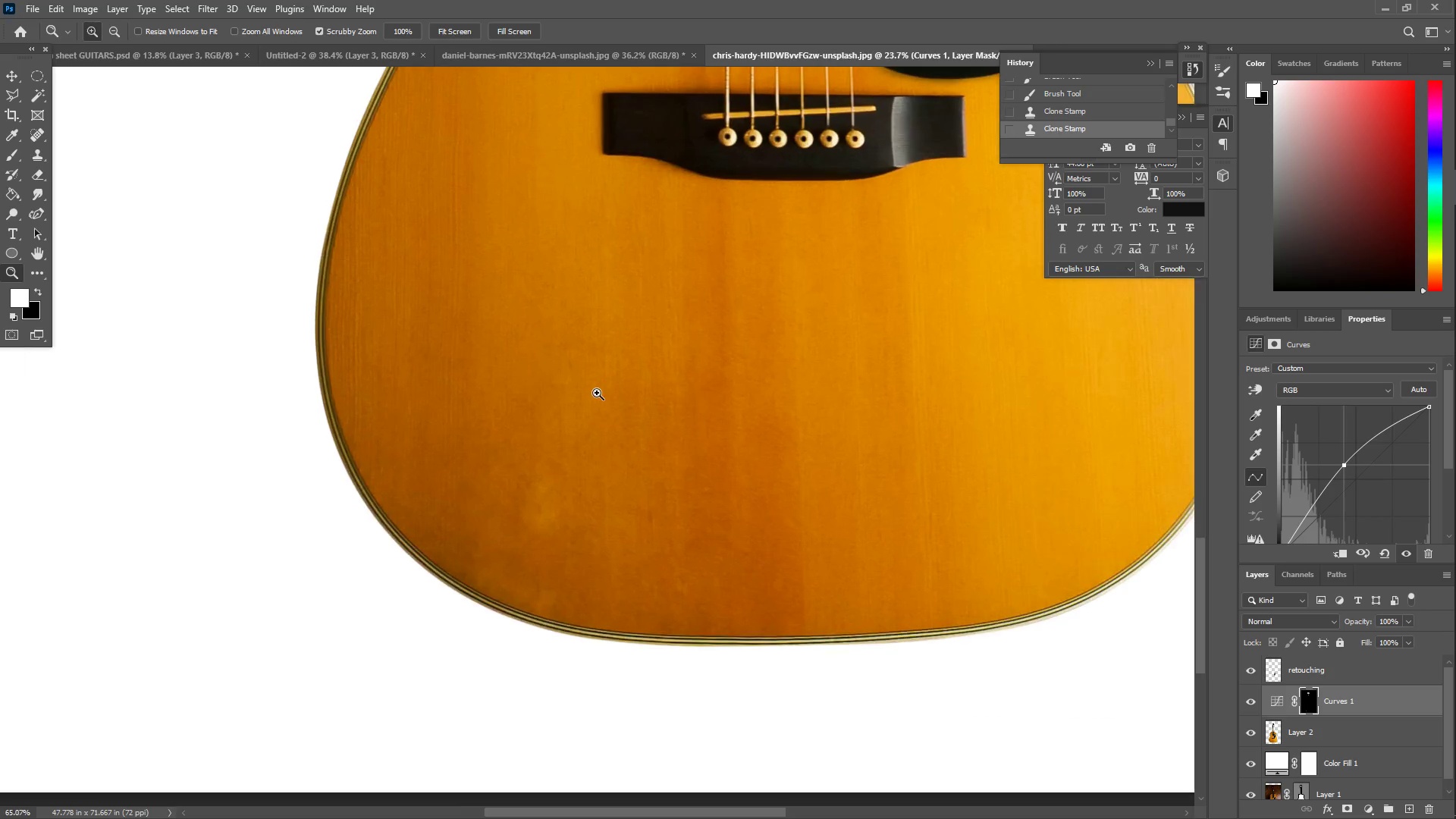 
key(Control+Z)
 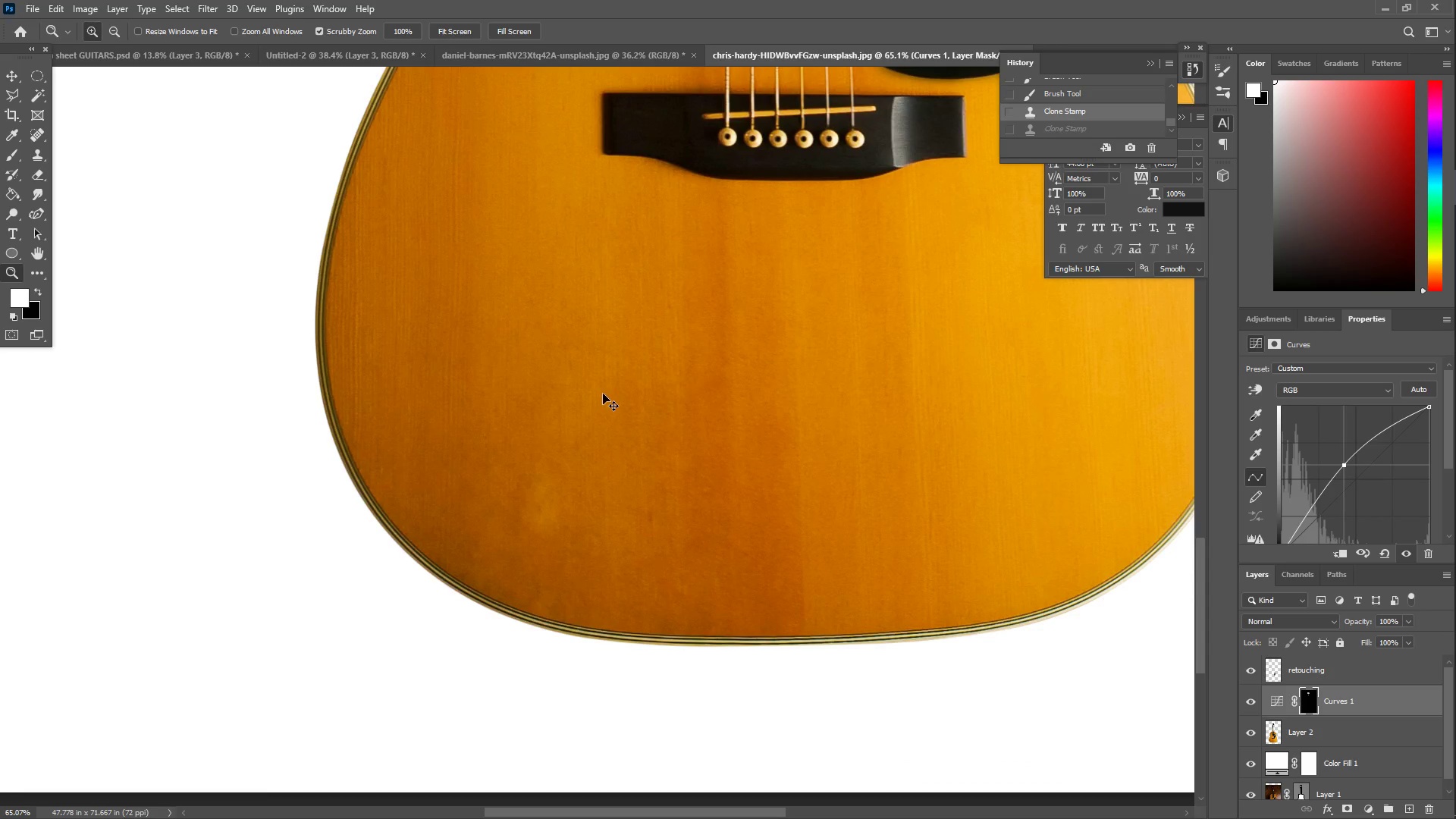 
key(Control+Z)
 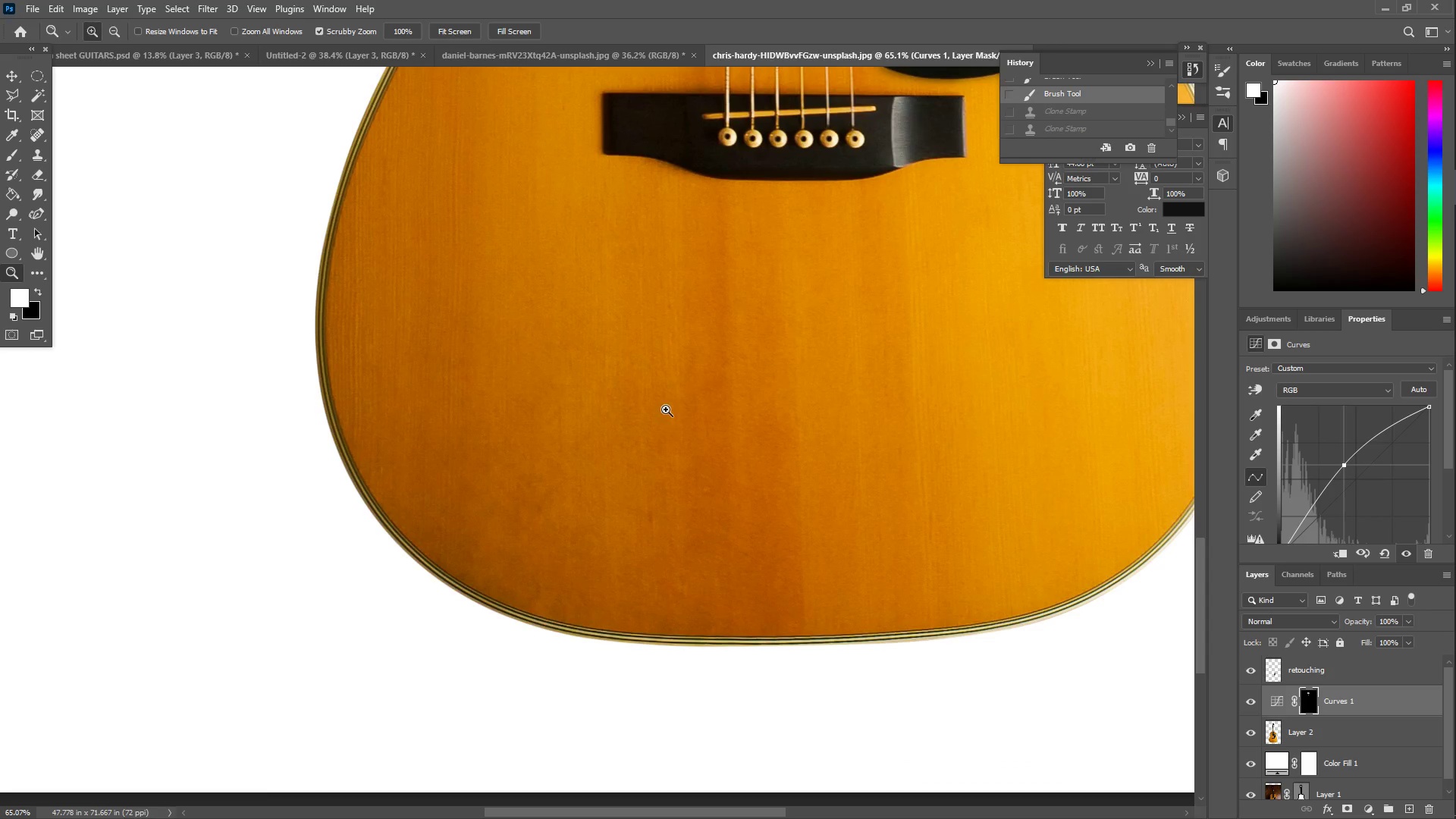 
key(Z)
 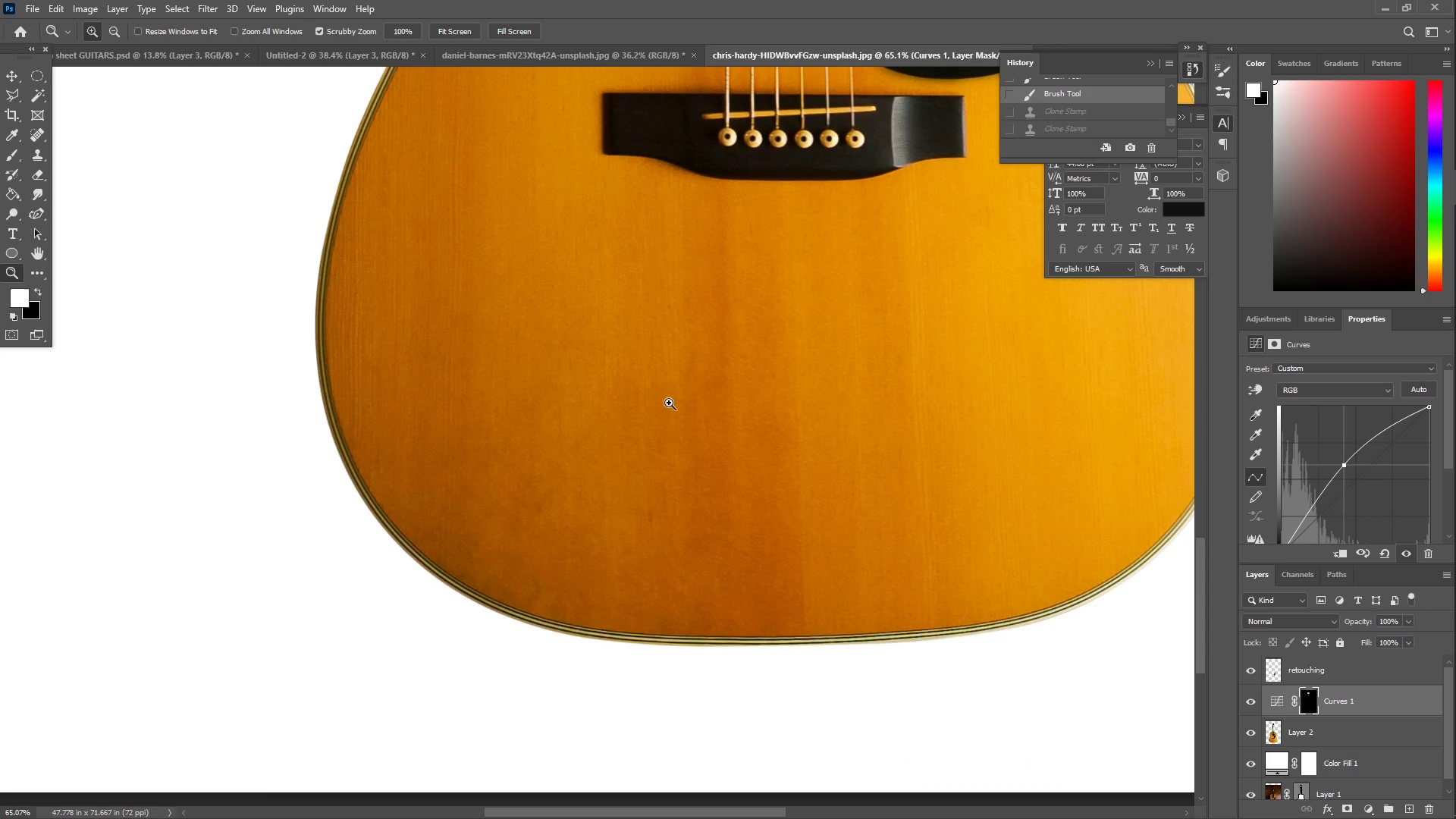 
left_click_drag(start_coordinate=[652, 390], to_coordinate=[598, 391])
 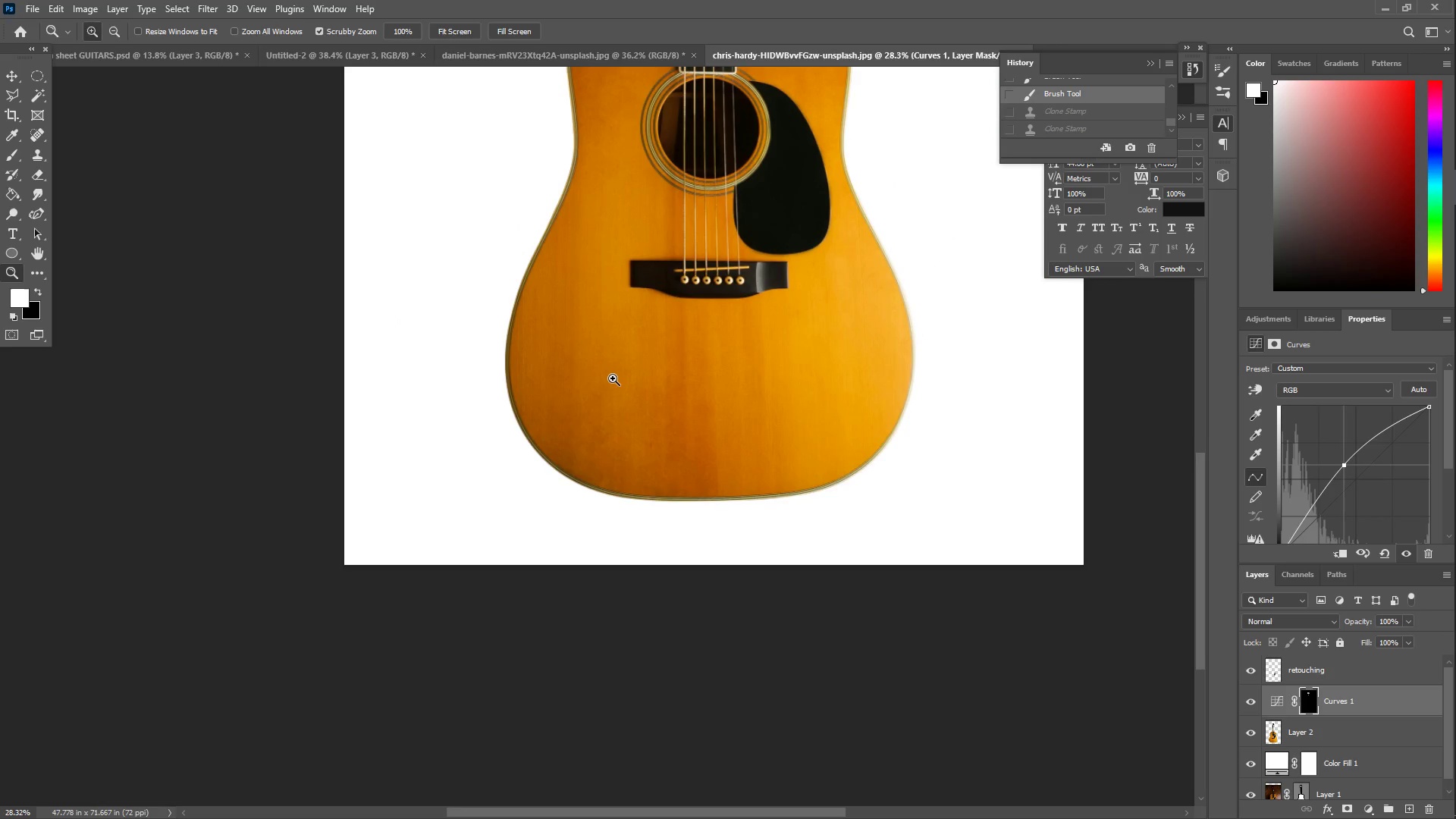 
left_click_drag(start_coordinate=[777, 344], to_coordinate=[752, 333])
 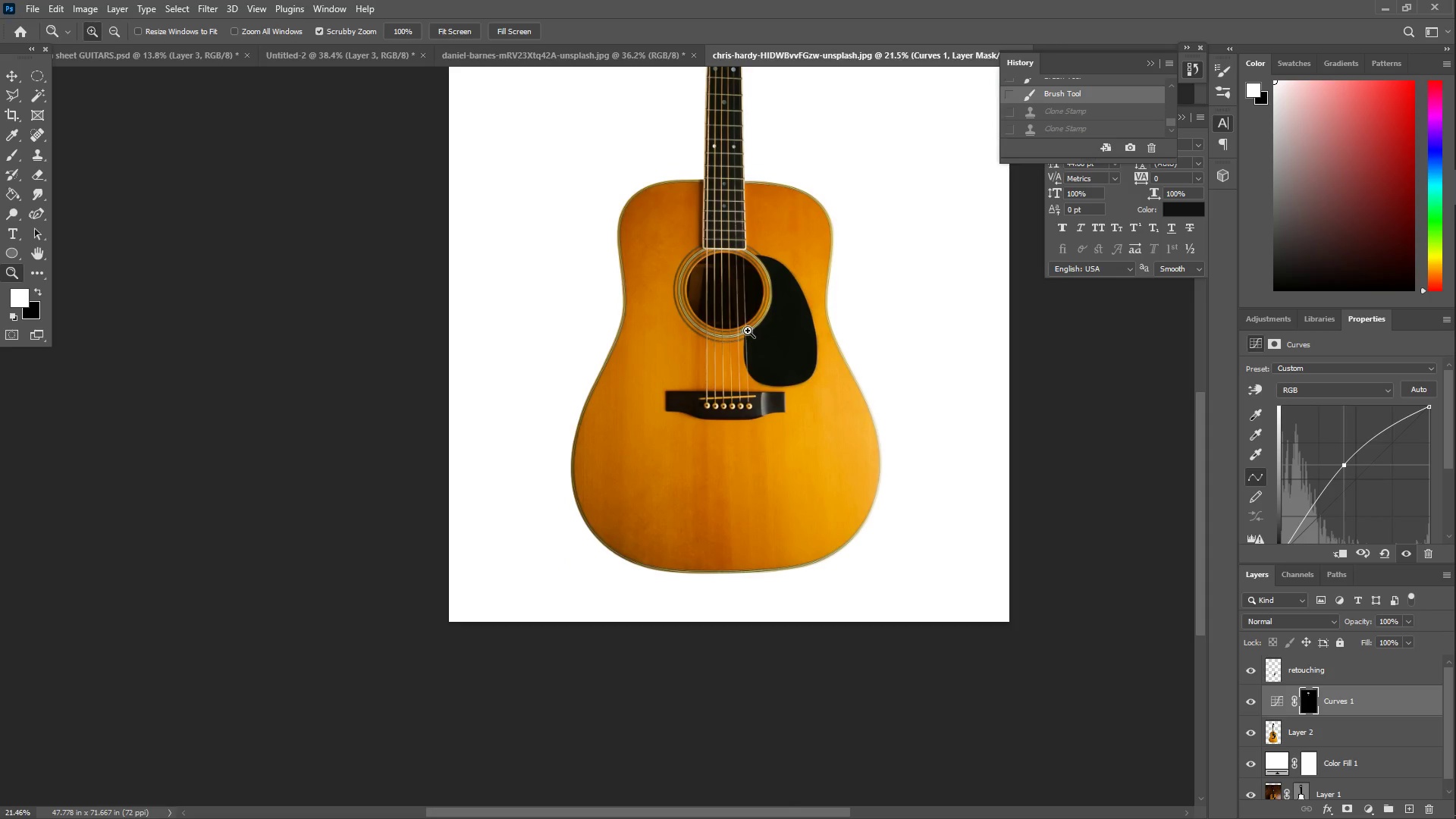 
scroll: coordinate [792, 362], scroll_direction: up, amount: 12.0
 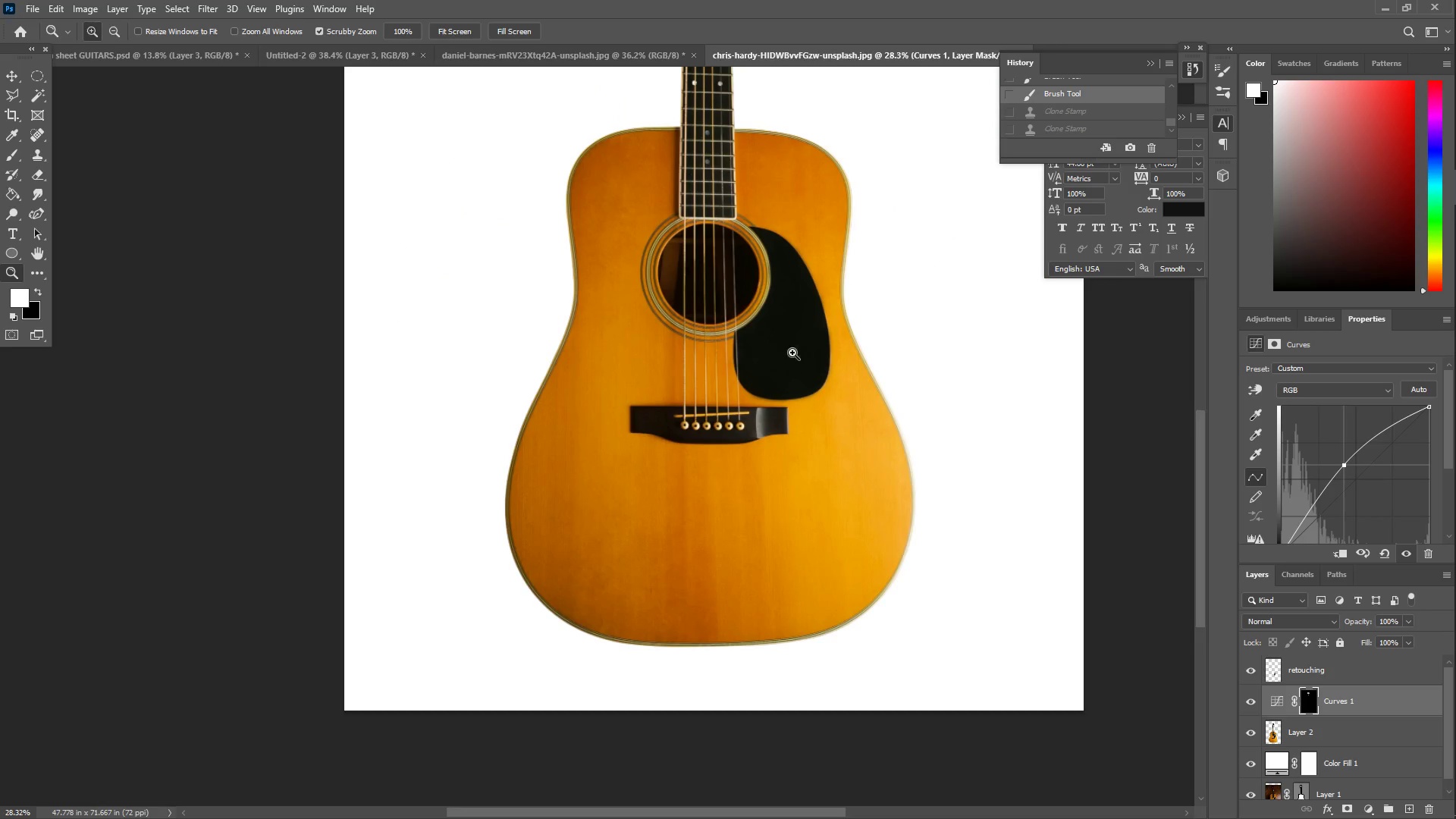 
left_click_drag(start_coordinate=[714, 278], to_coordinate=[782, 264])
 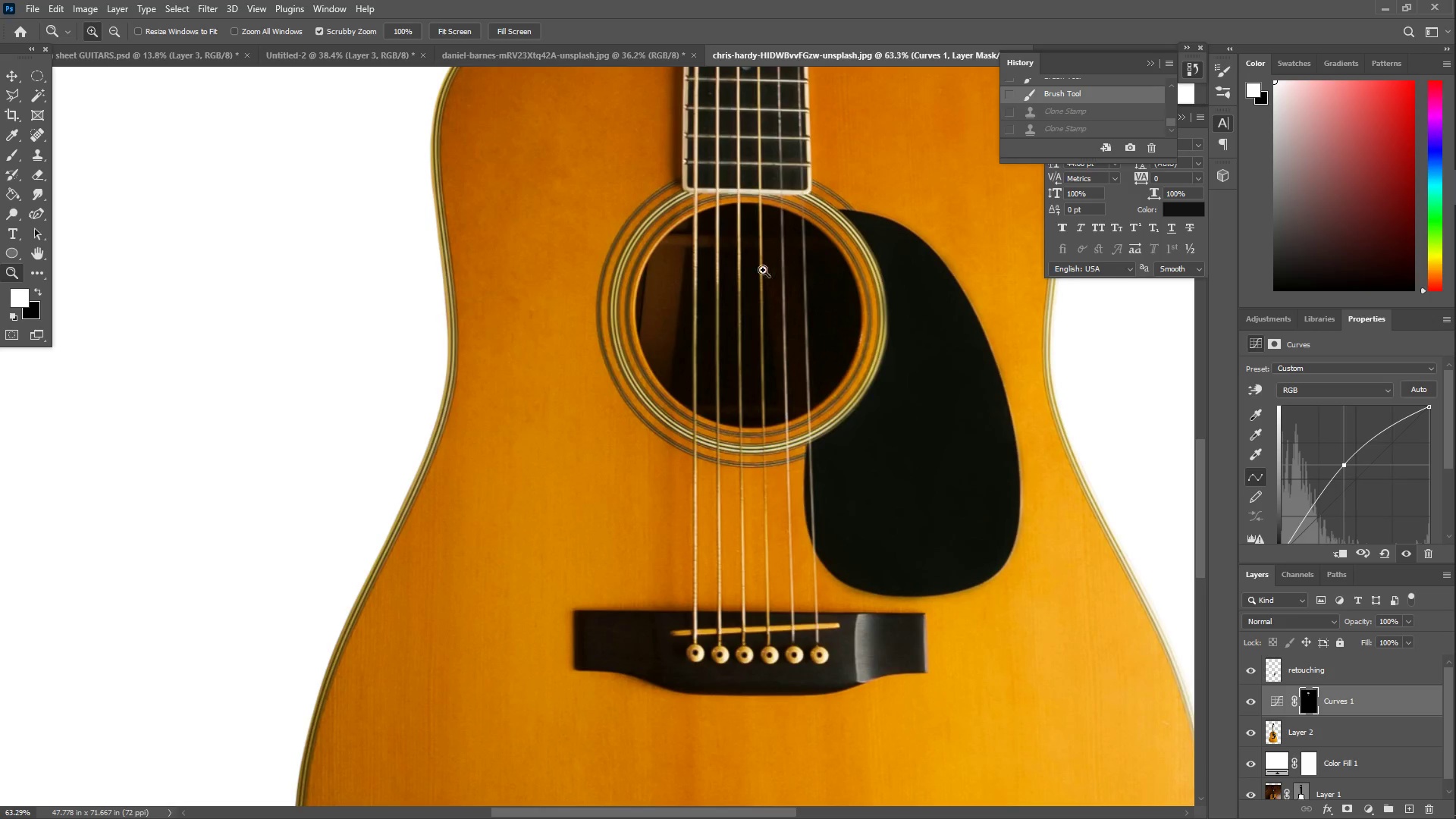 
hold_key(key=Space, duration=0.55)
 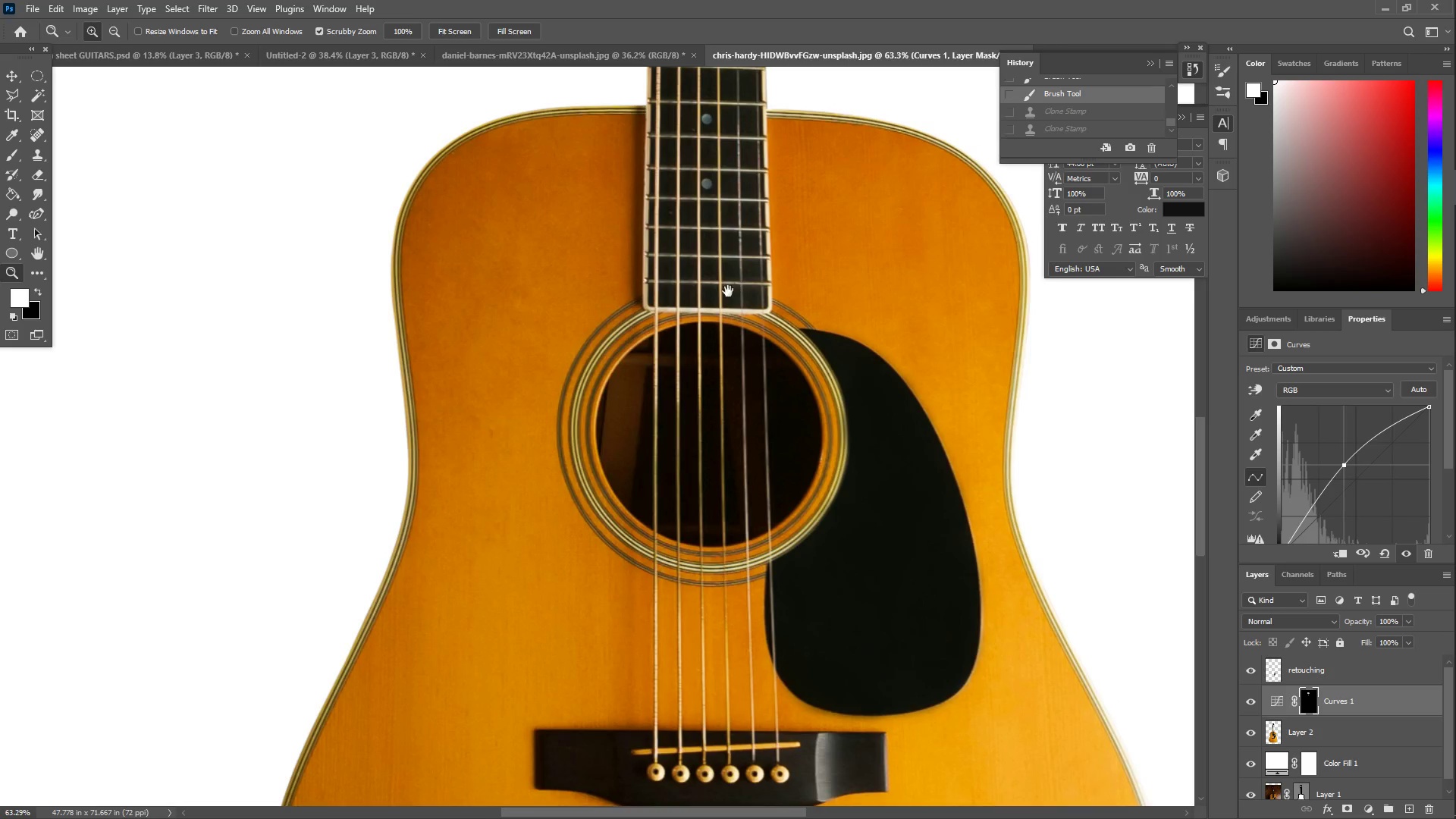 
left_click_drag(start_coordinate=[706, 239], to_coordinate=[667, 358])
 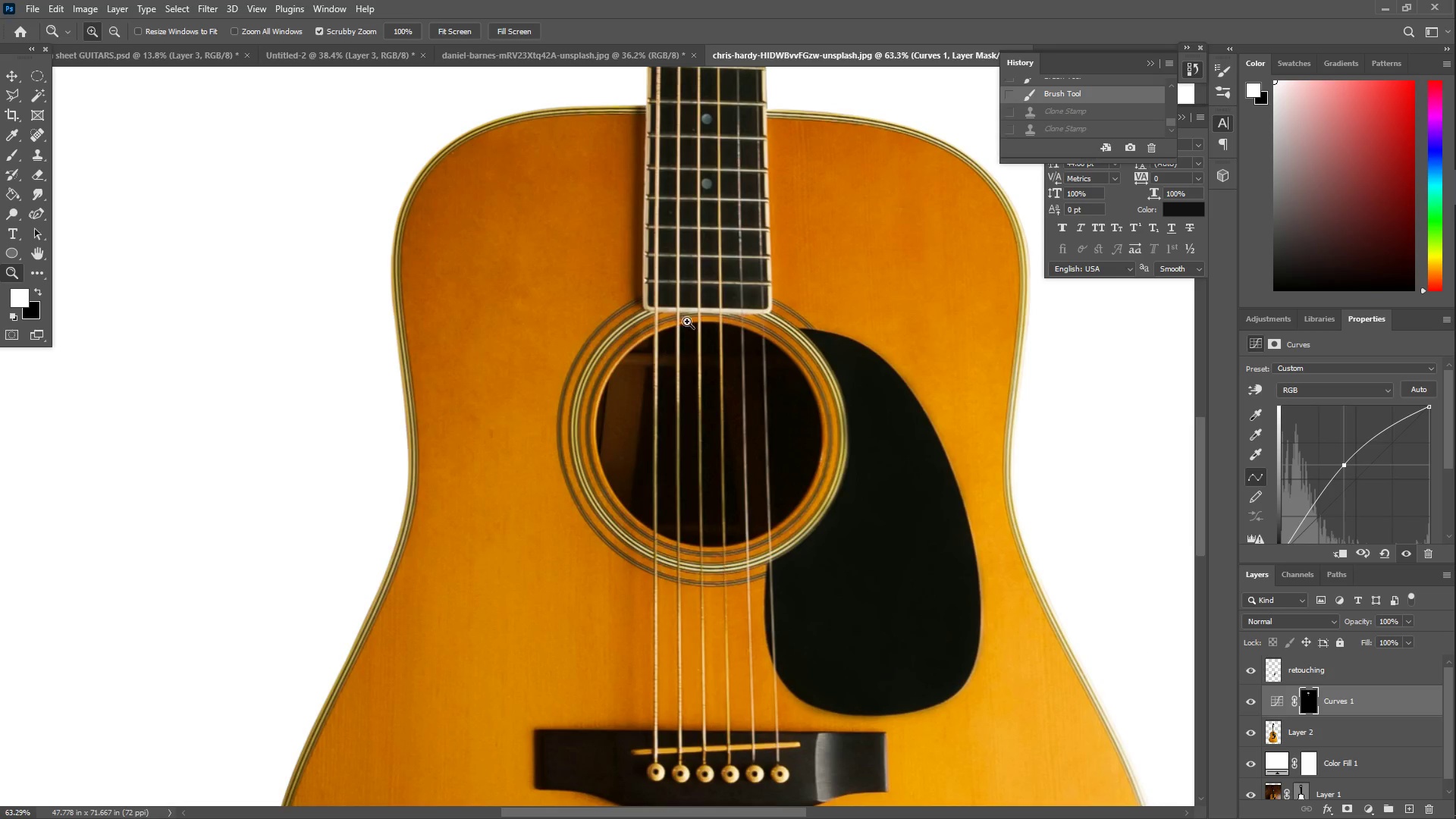 
hold_key(key=Space, duration=1.5)
 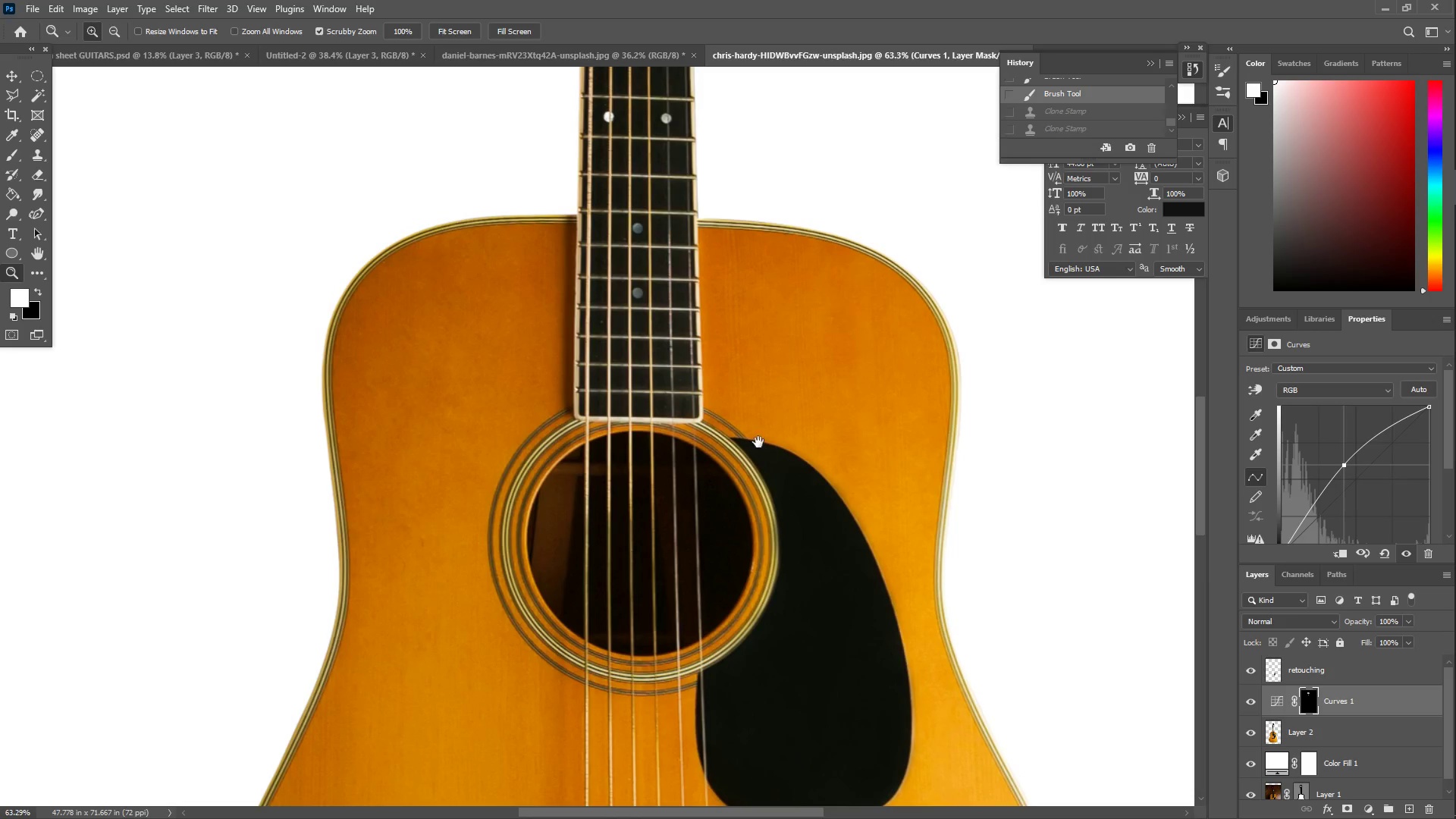 
left_click_drag(start_coordinate=[734, 290], to_coordinate=[686, 377])
 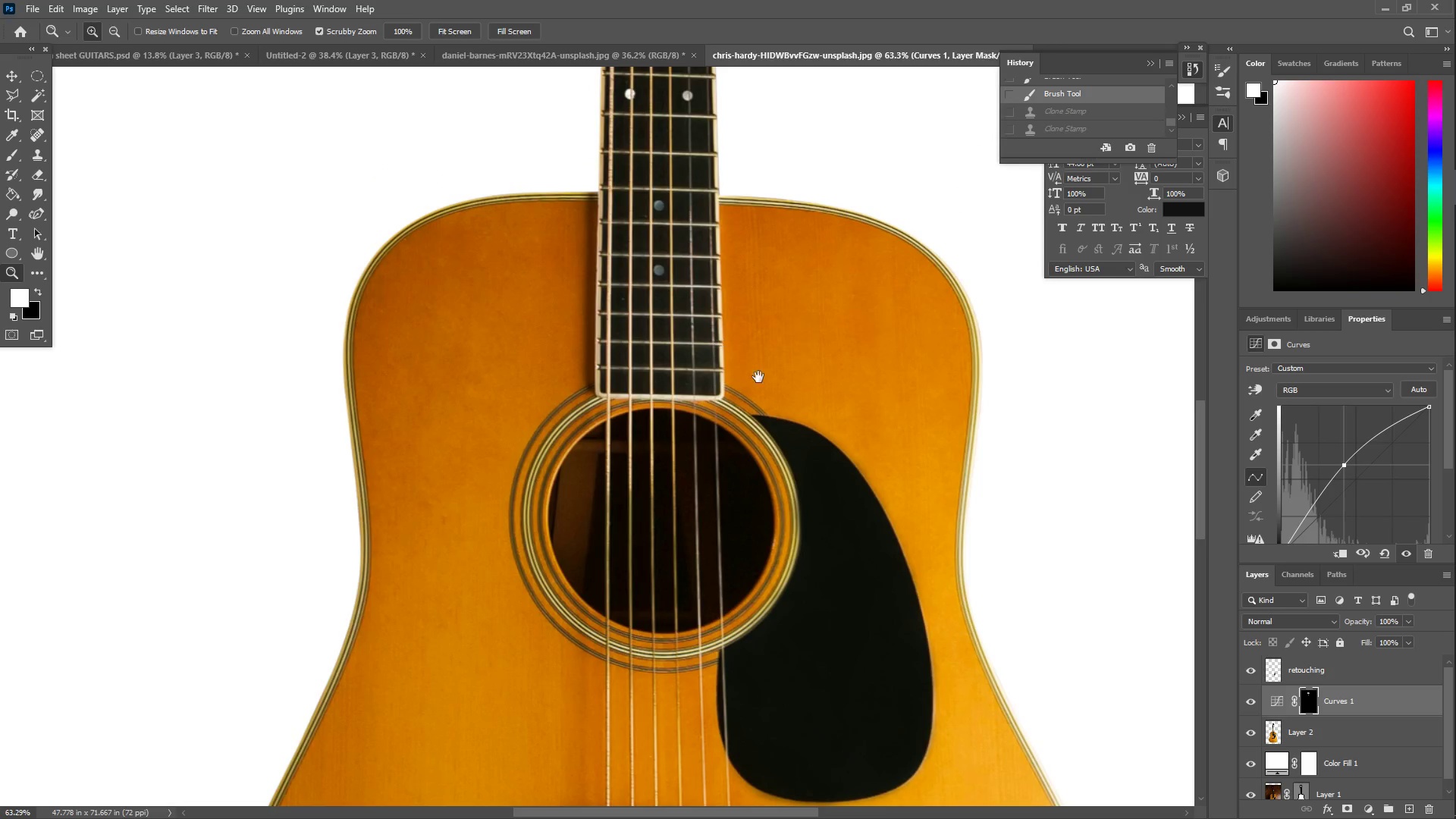 
left_click_drag(start_coordinate=[781, 400], to_coordinate=[761, 416])
 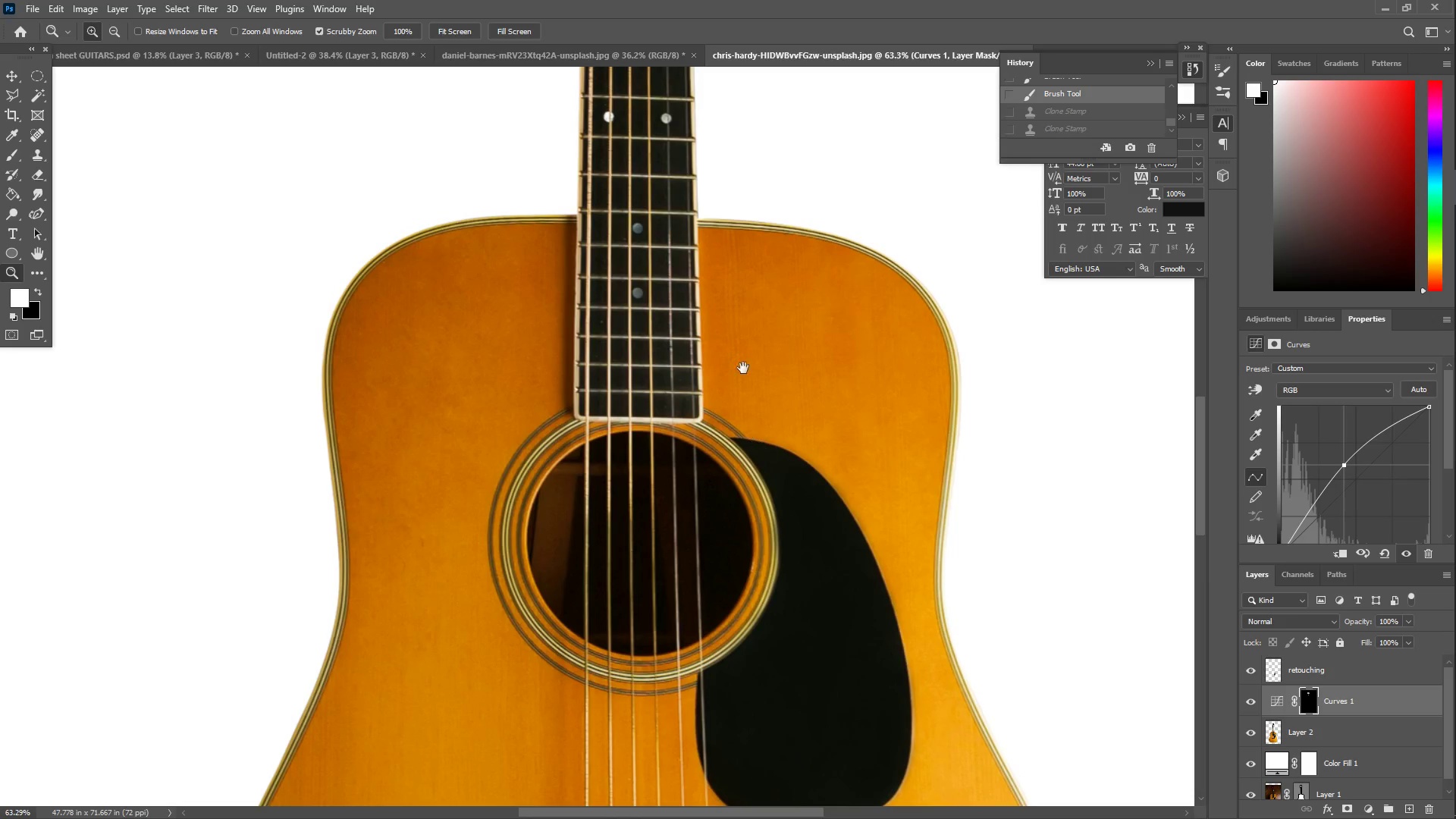 
hold_key(key=Space, duration=1.52)
 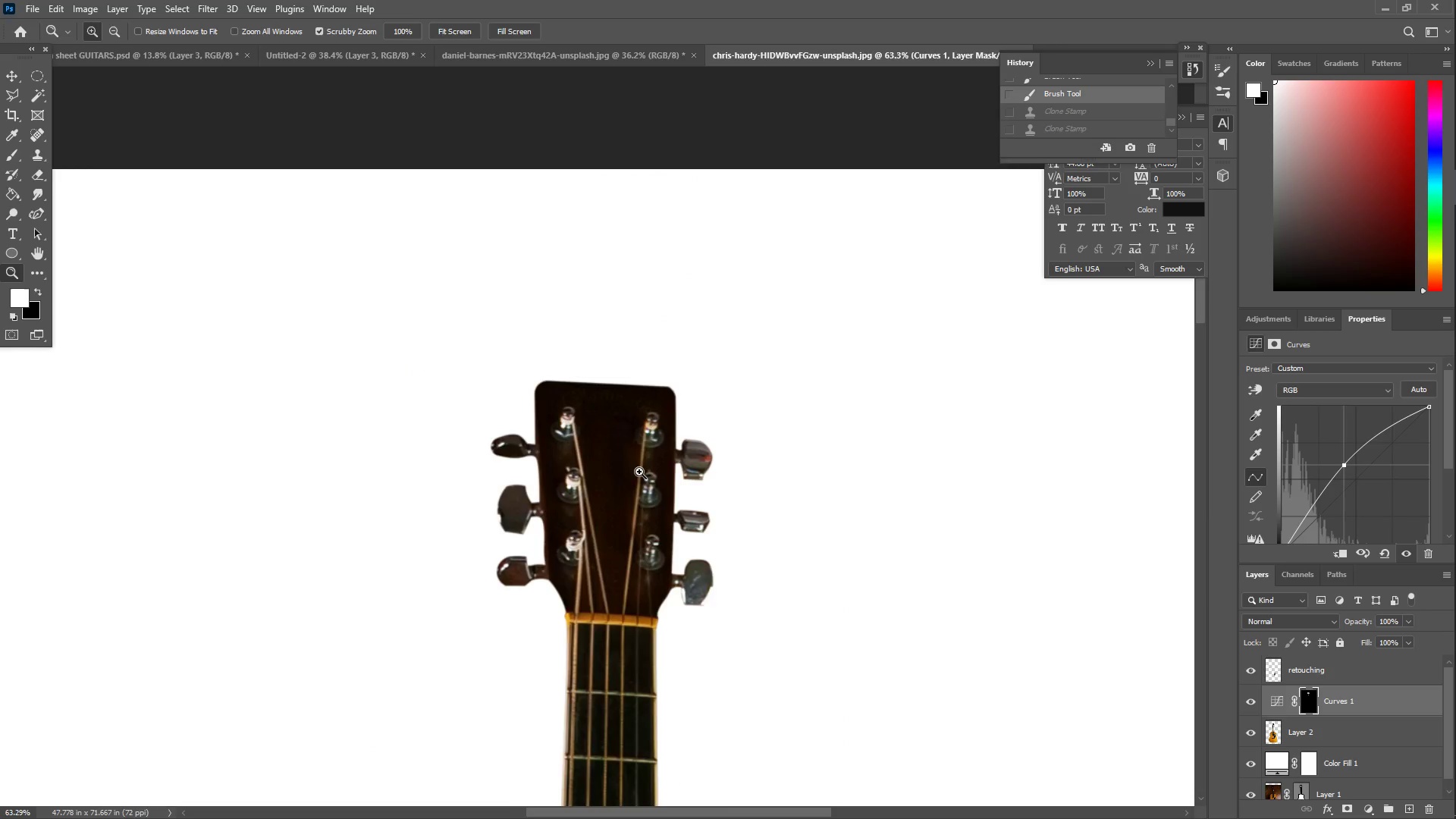 
left_click_drag(start_coordinate=[710, 306], to_coordinate=[720, 549])
 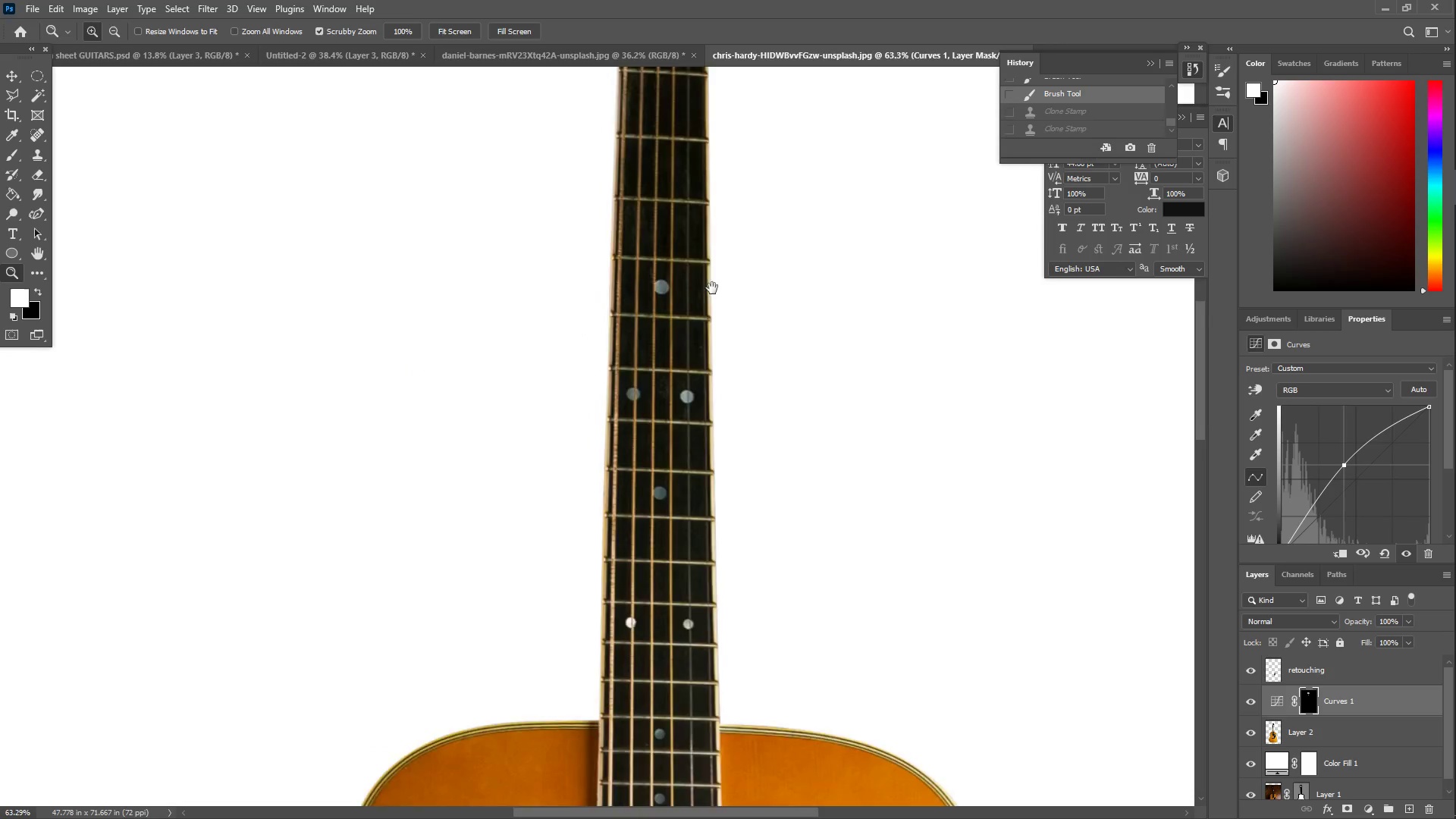 
left_click_drag(start_coordinate=[710, 266], to_coordinate=[690, 480])
 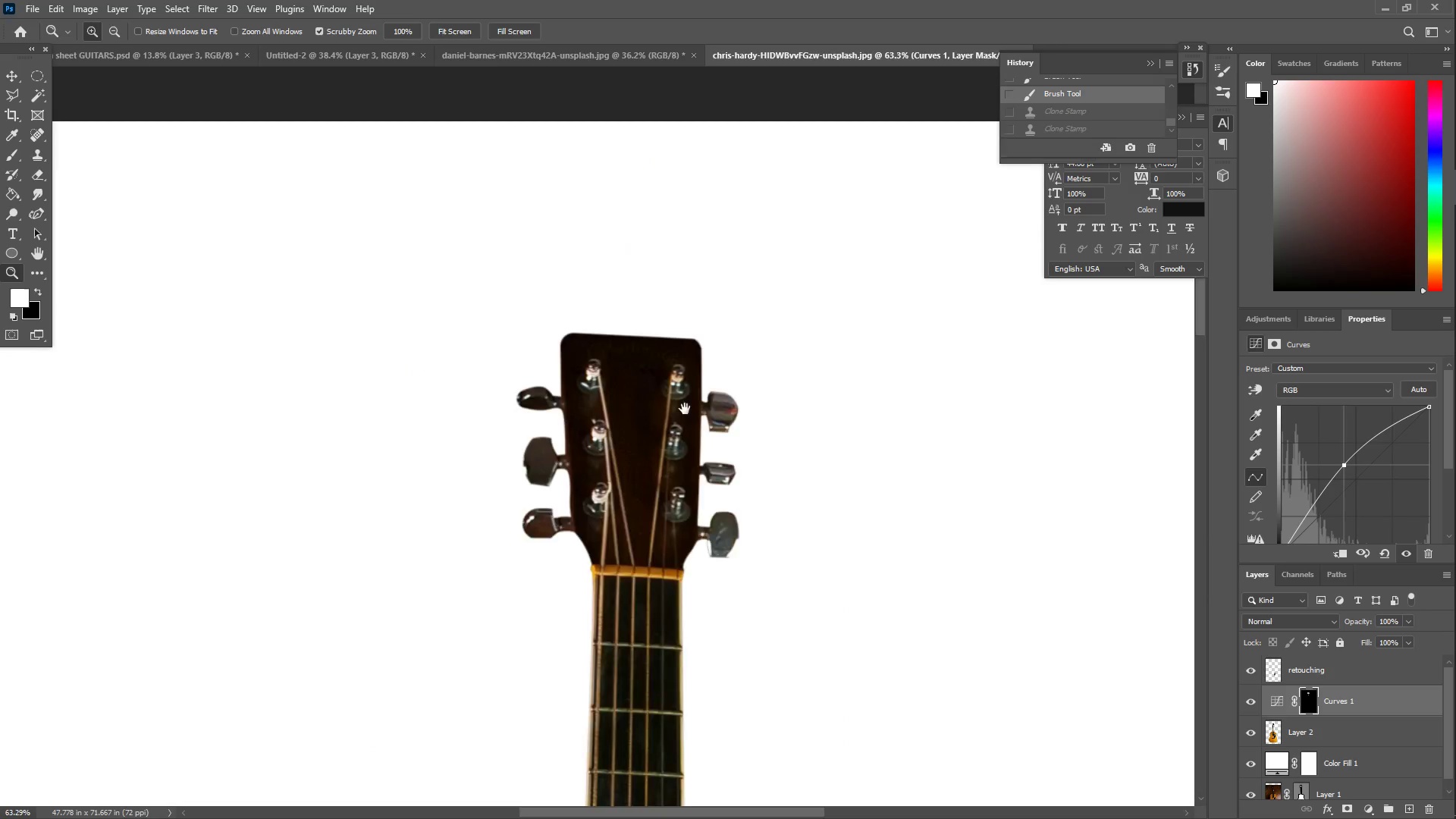 
left_click_drag(start_coordinate=[679, 390], to_coordinate=[665, 315])
 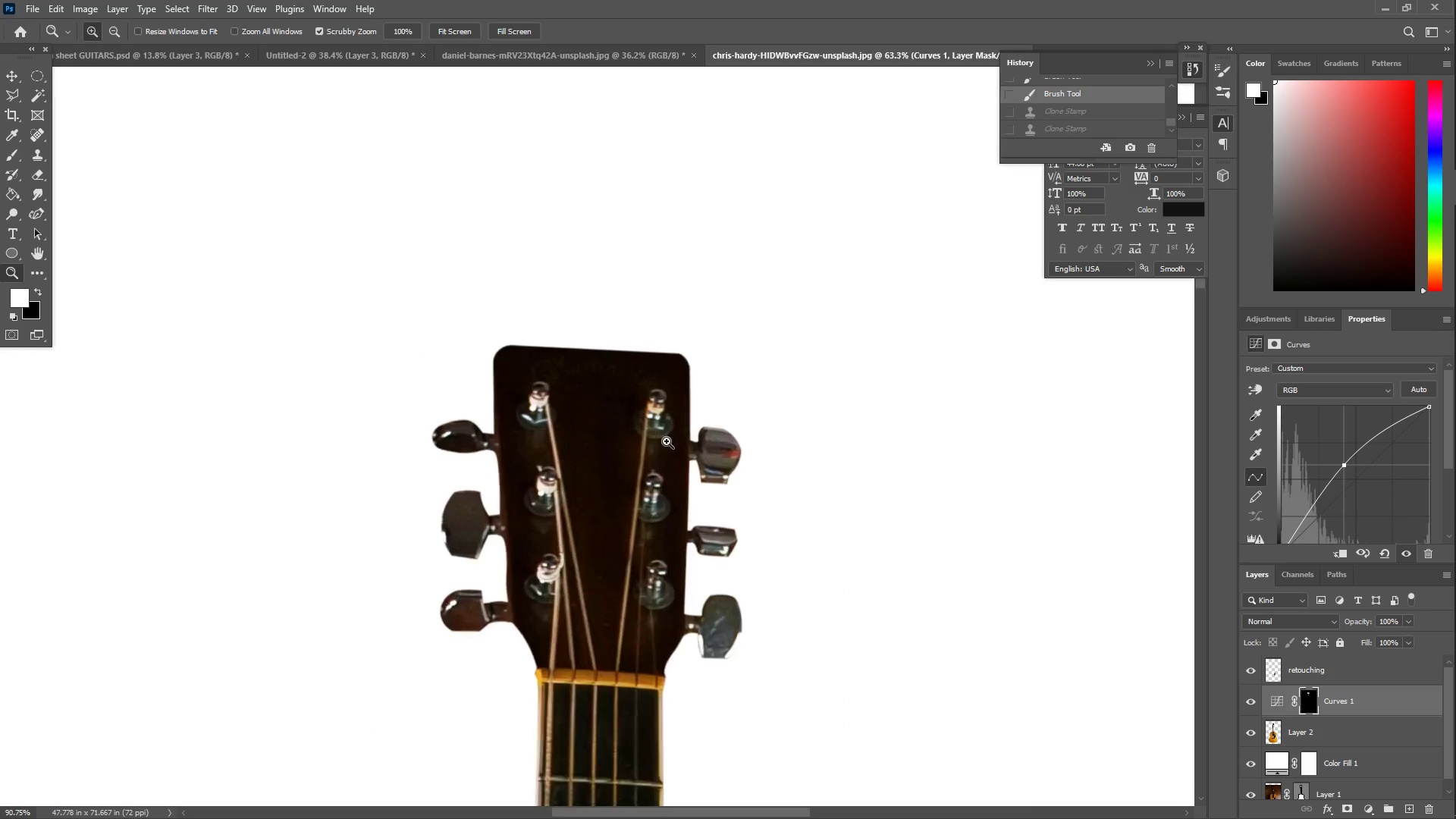 
hold_key(key=Space, duration=0.38)
 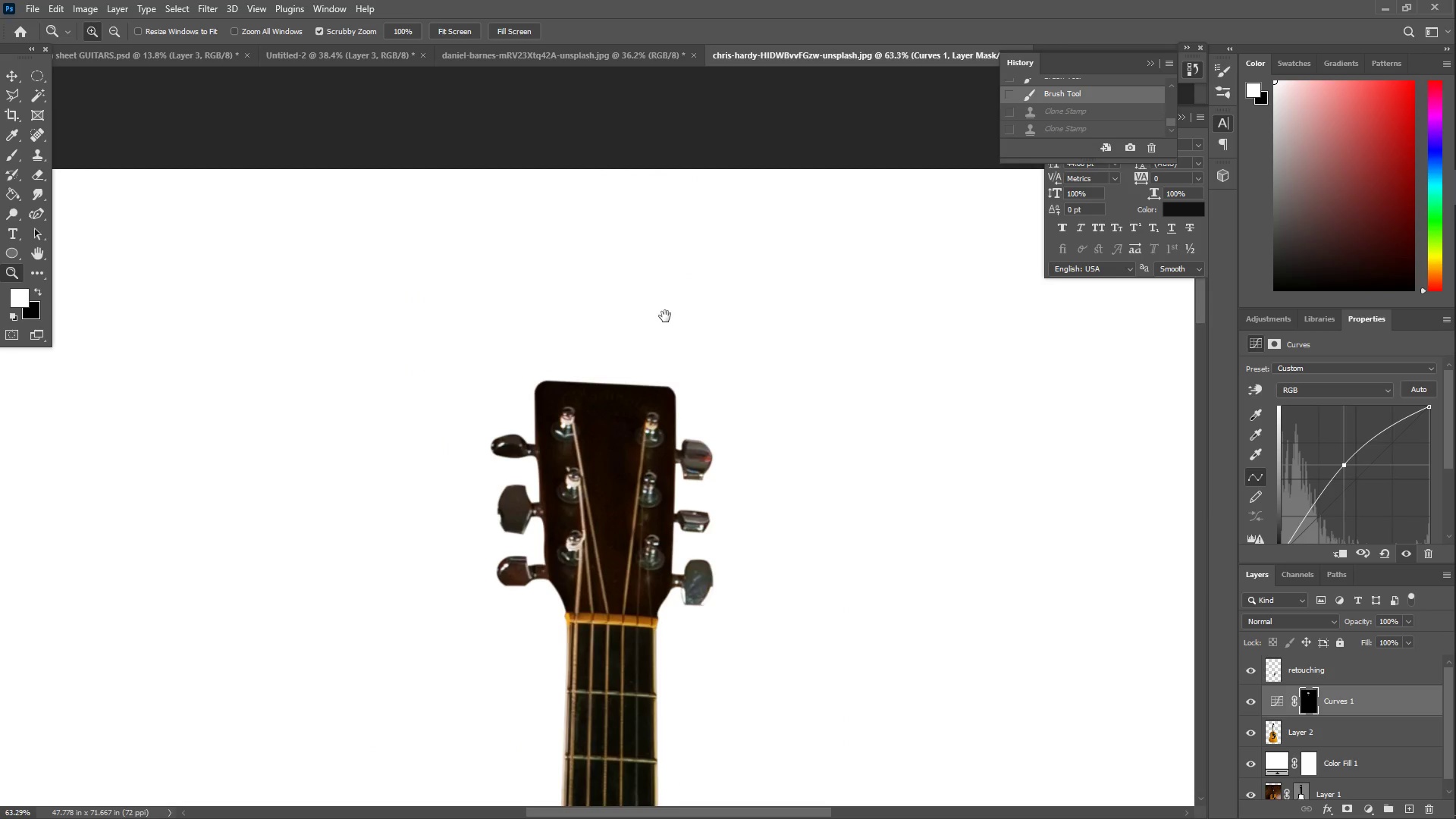 
type(zib)
 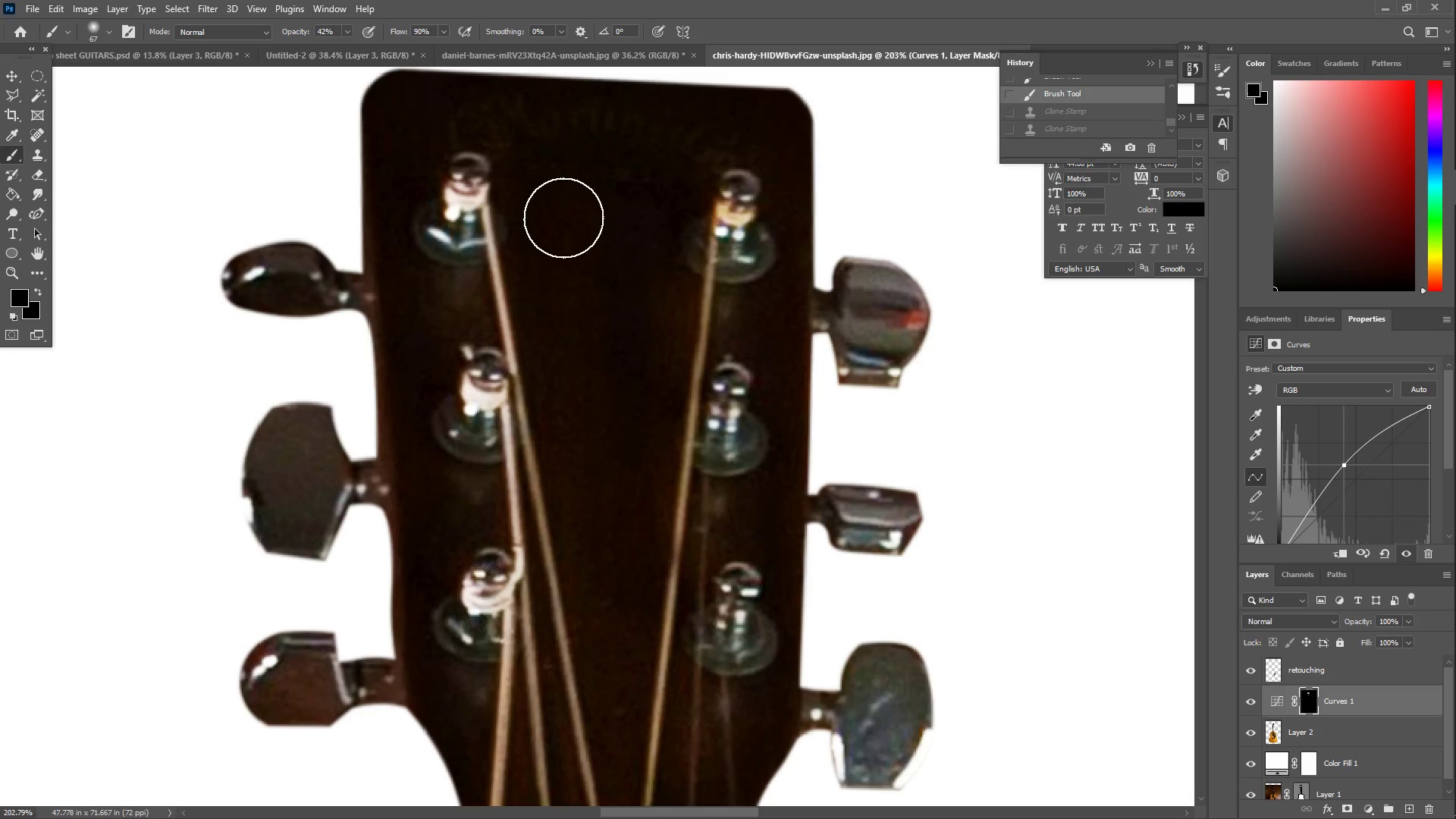 
left_click_drag(start_coordinate=[639, 472], to_coordinate=[709, 438])
 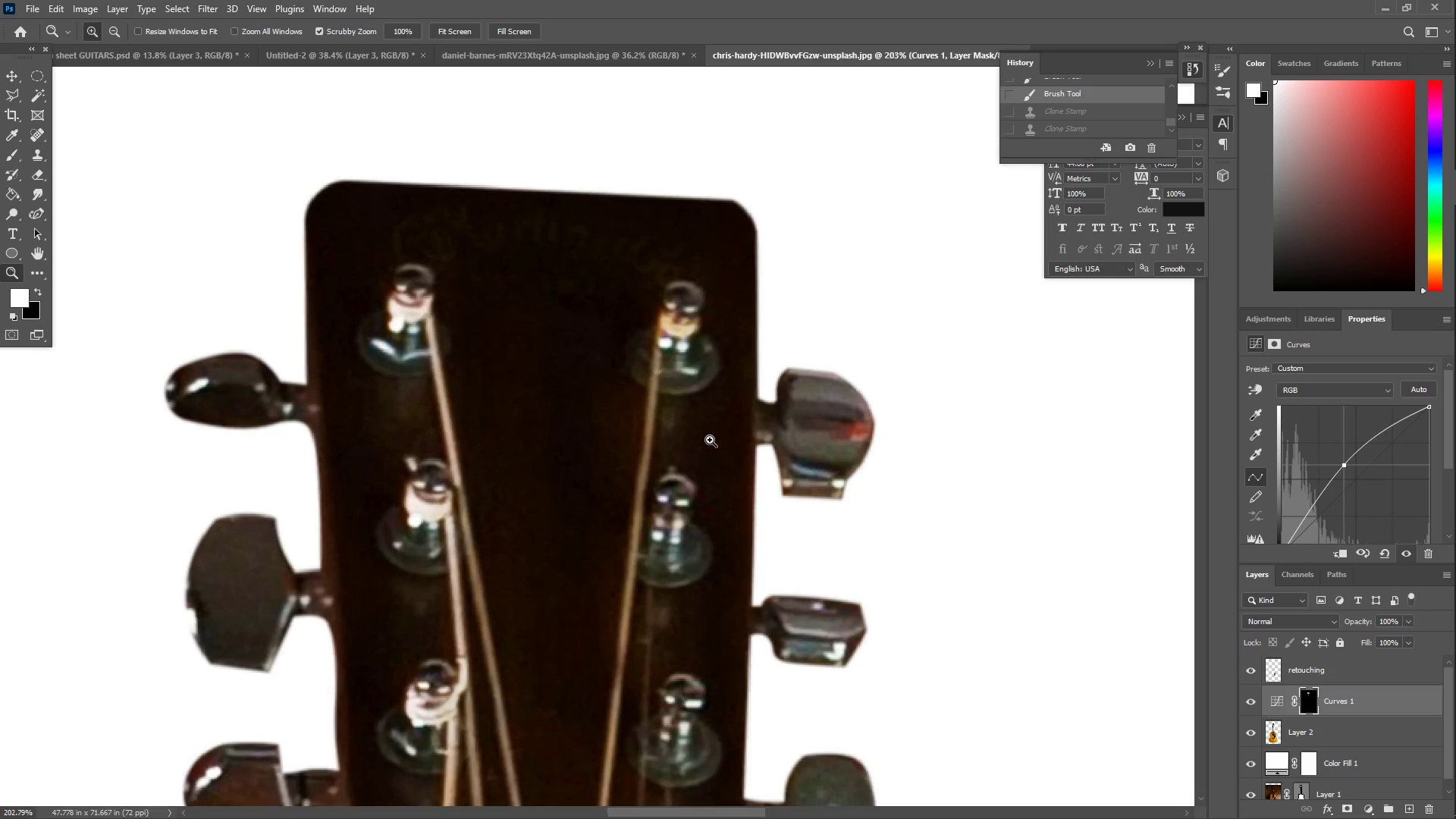 
hold_key(key=Space, duration=1.3)
 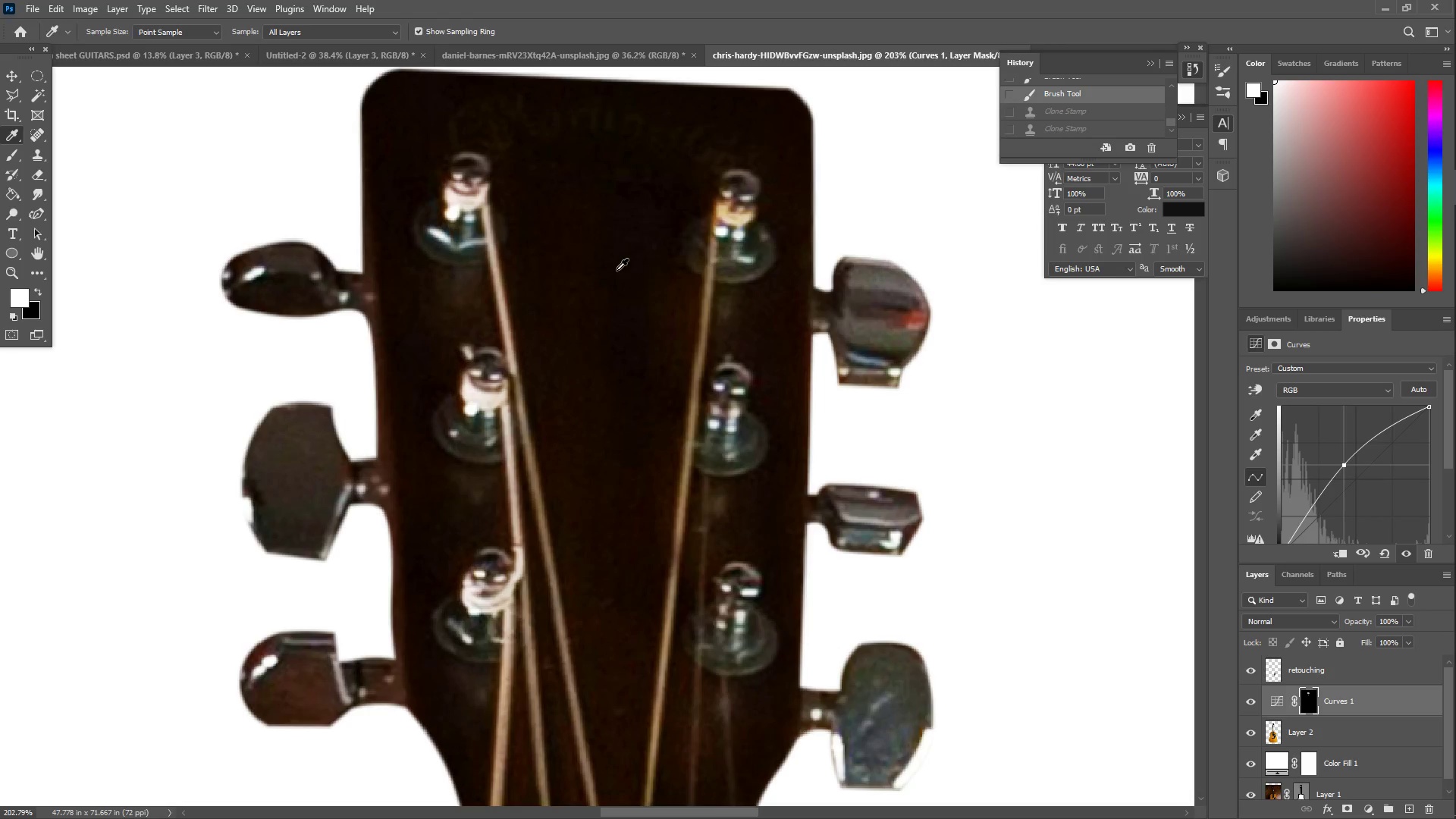 
left_click_drag(start_coordinate=[686, 445], to_coordinate=[742, 334])
 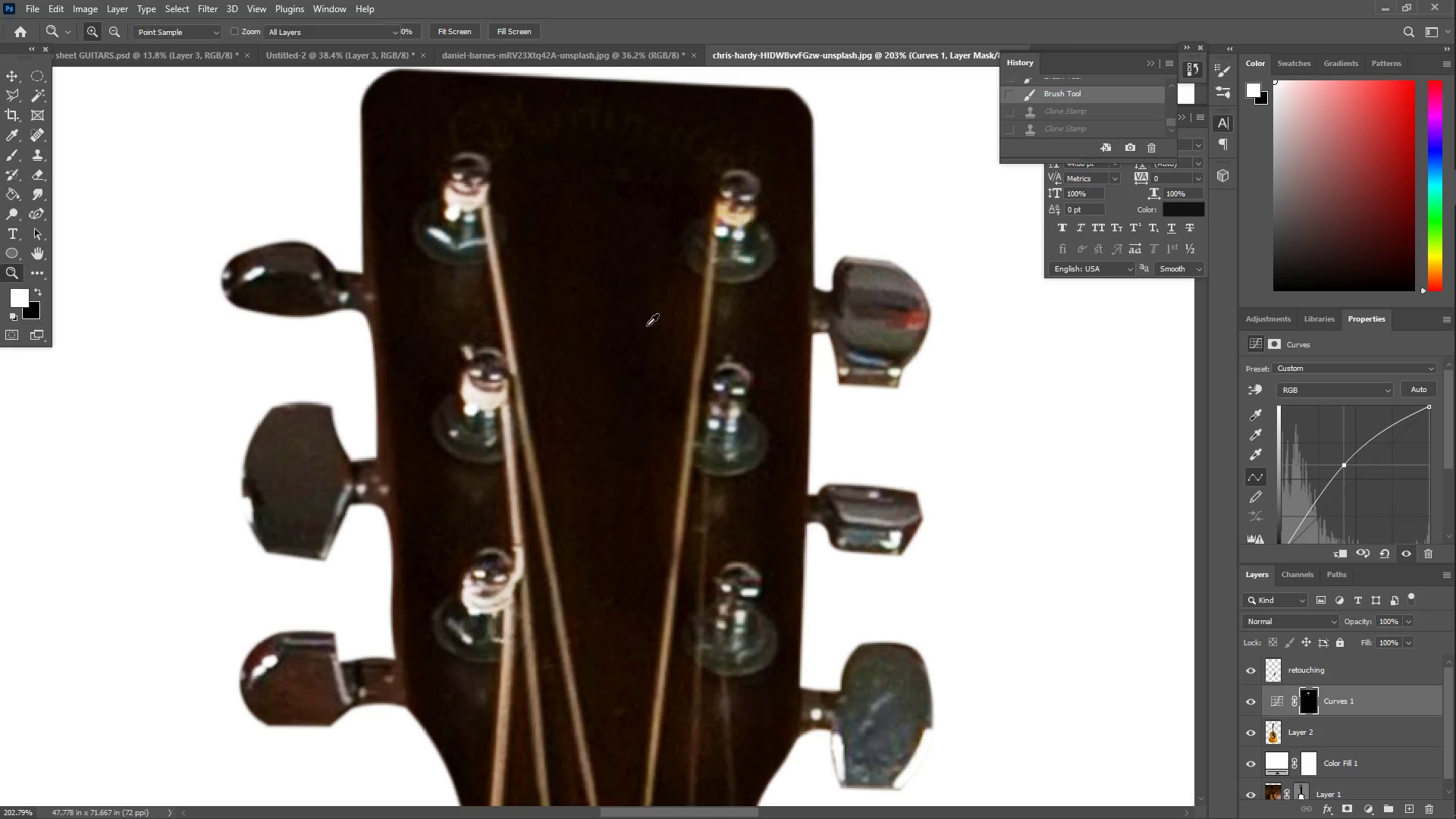 
left_click_drag(start_coordinate=[615, 267], to_coordinate=[625, 265])
 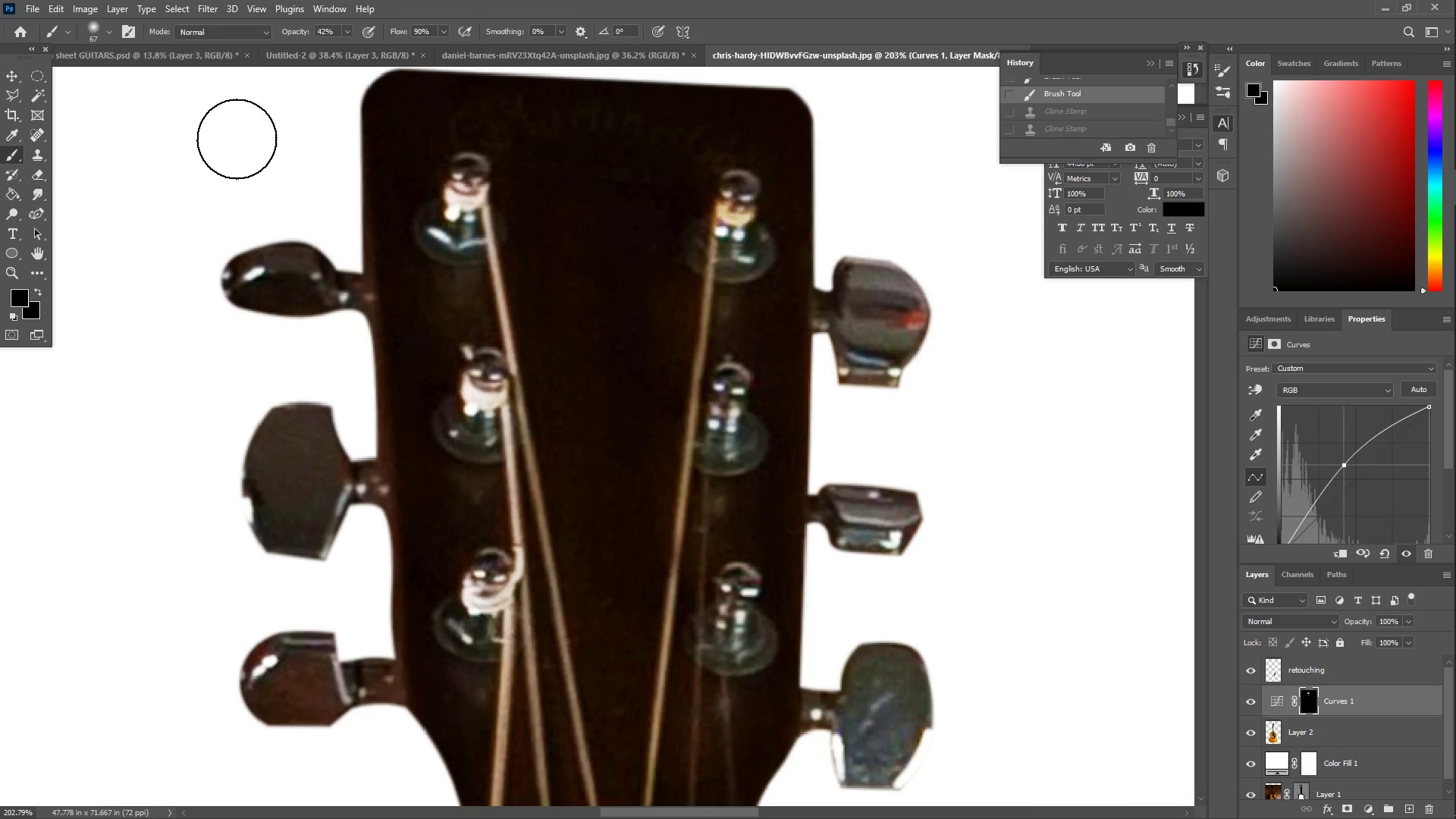 
left_click_drag(start_coordinate=[627, 268], to_coordinate=[637, 293])
 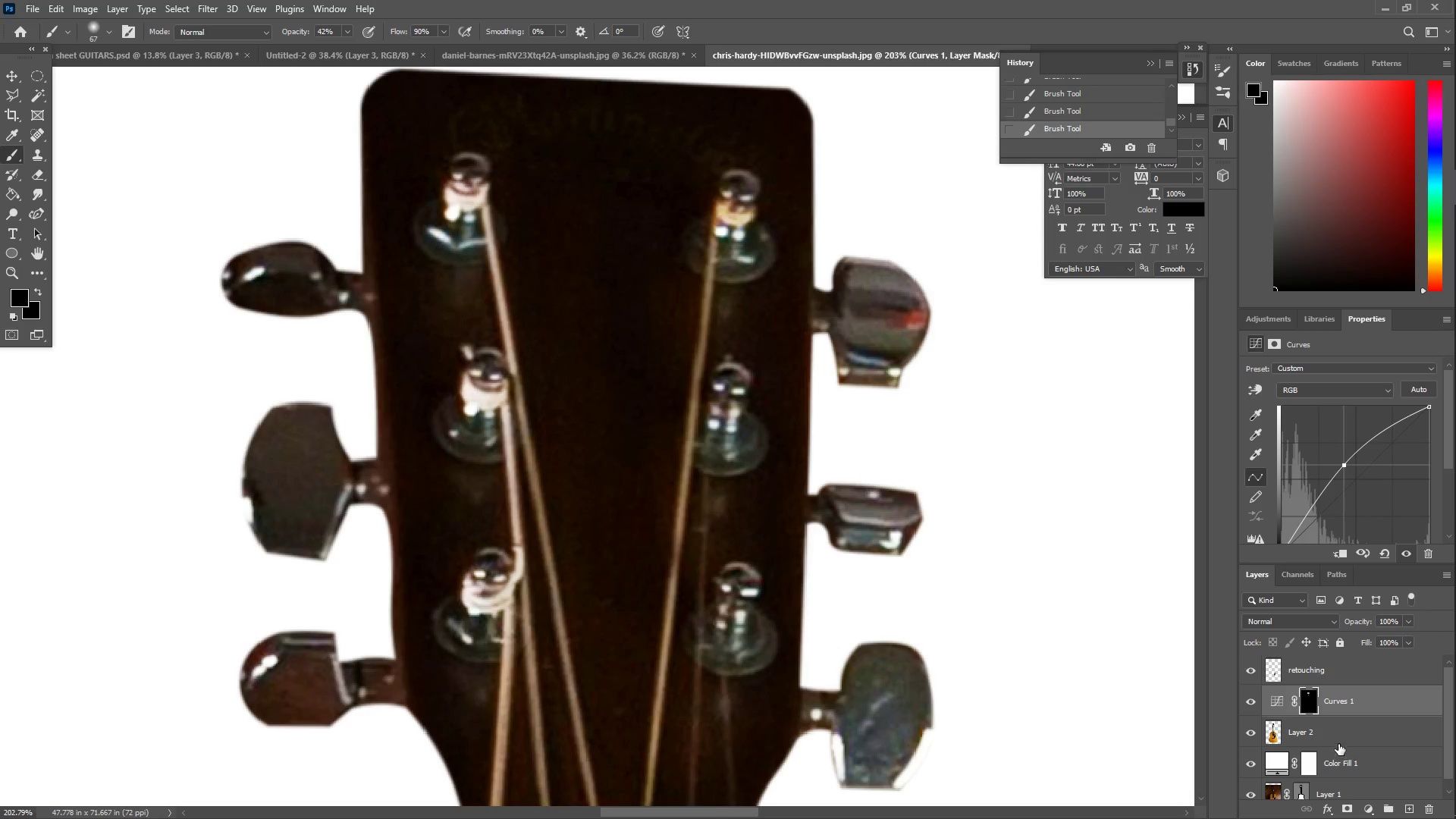 
key(Control+Z)
 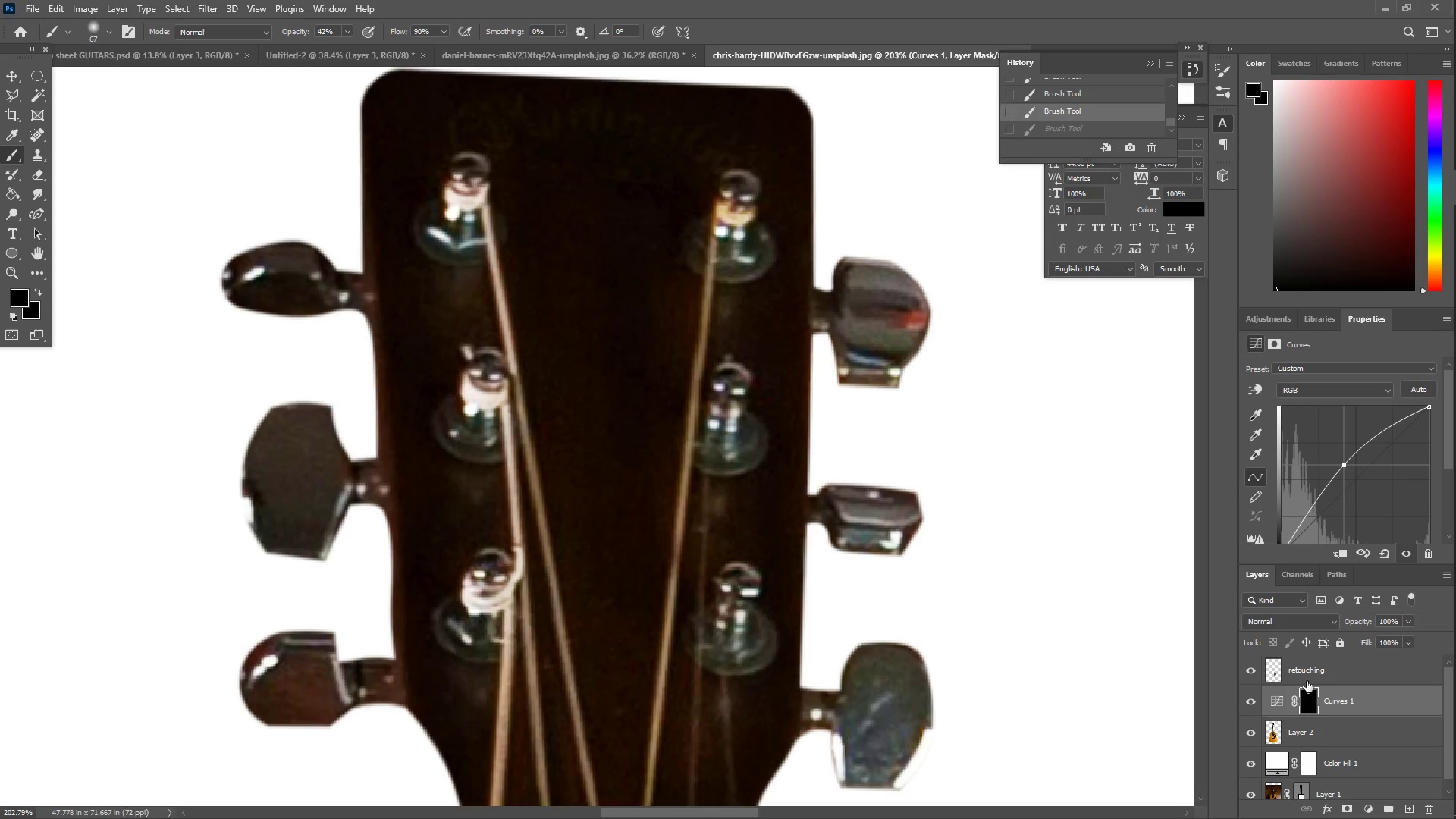 
left_click([1313, 676])
 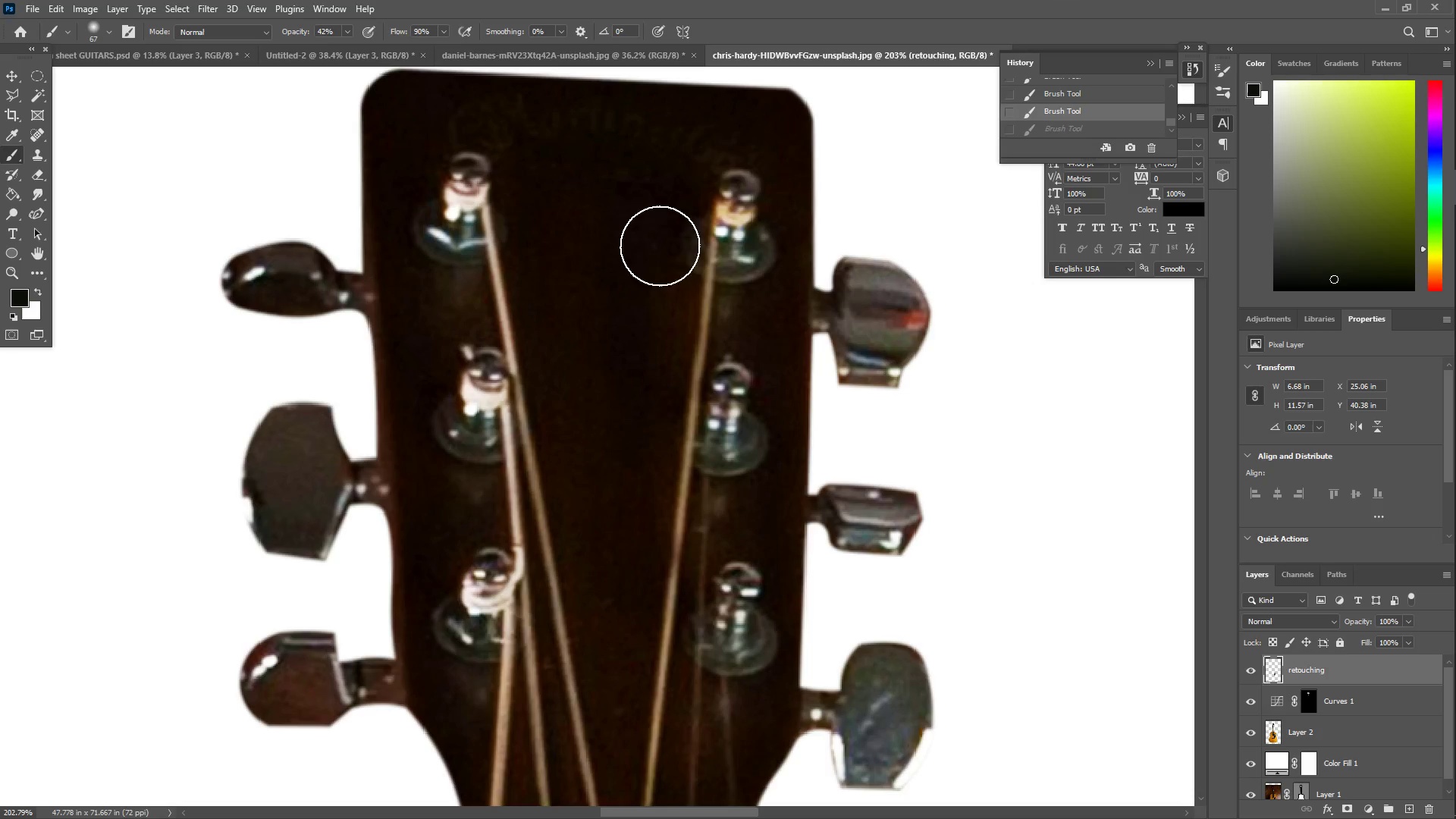 
left_click_drag(start_coordinate=[632, 234], to_coordinate=[618, 291])
 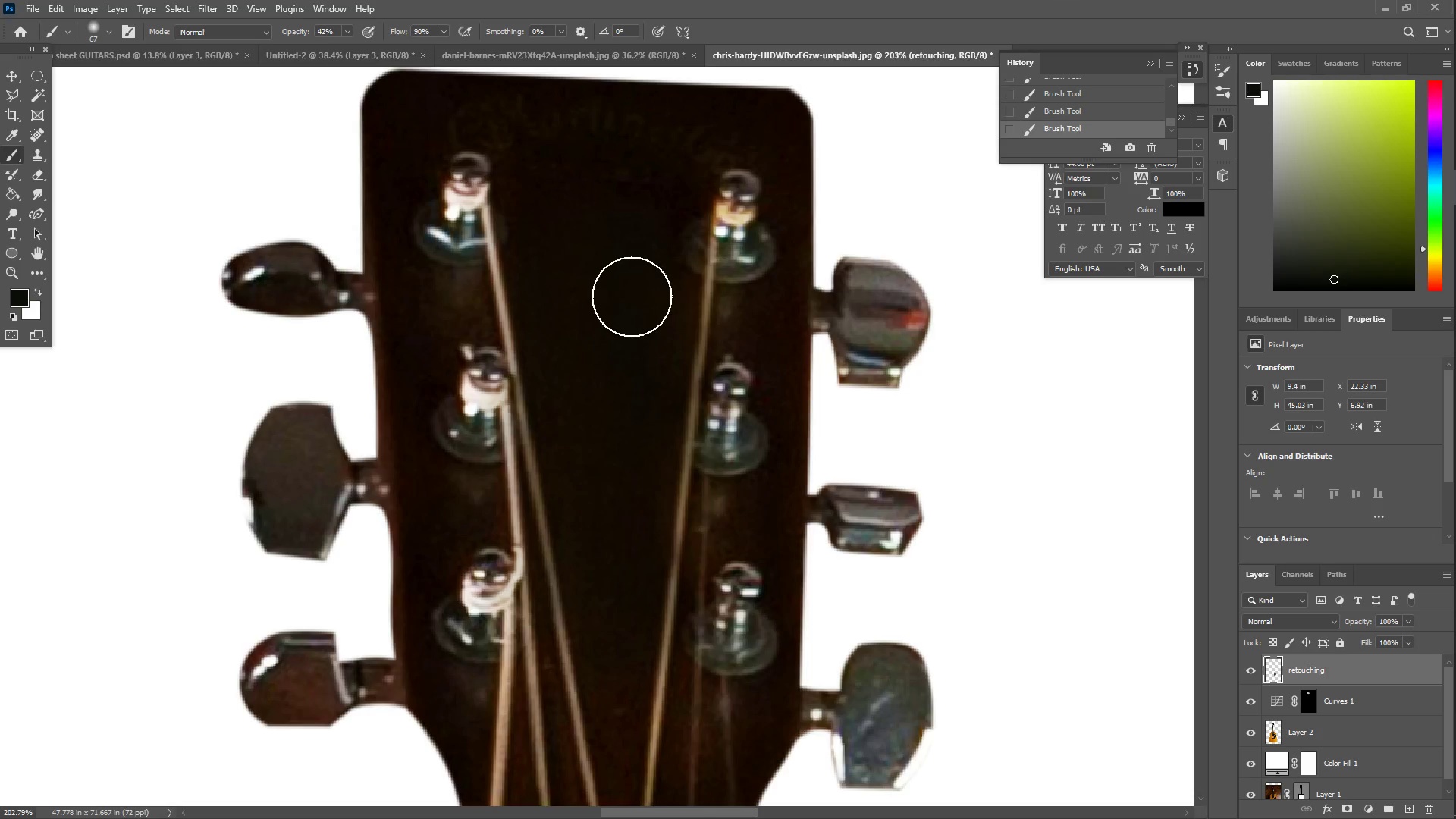 
left_click_drag(start_coordinate=[659, 303], to_coordinate=[639, 670])
 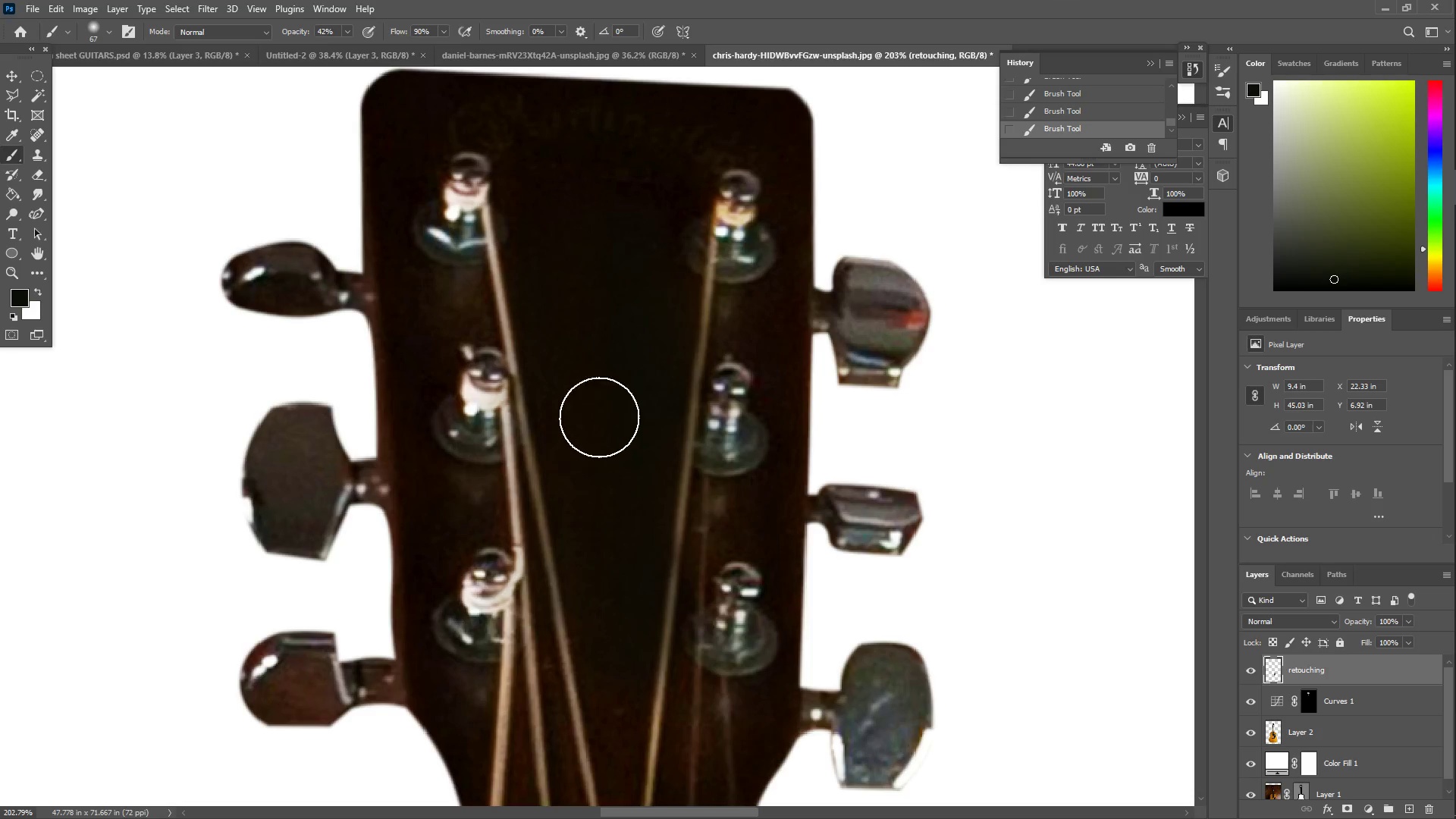 
key(Control+Z)
 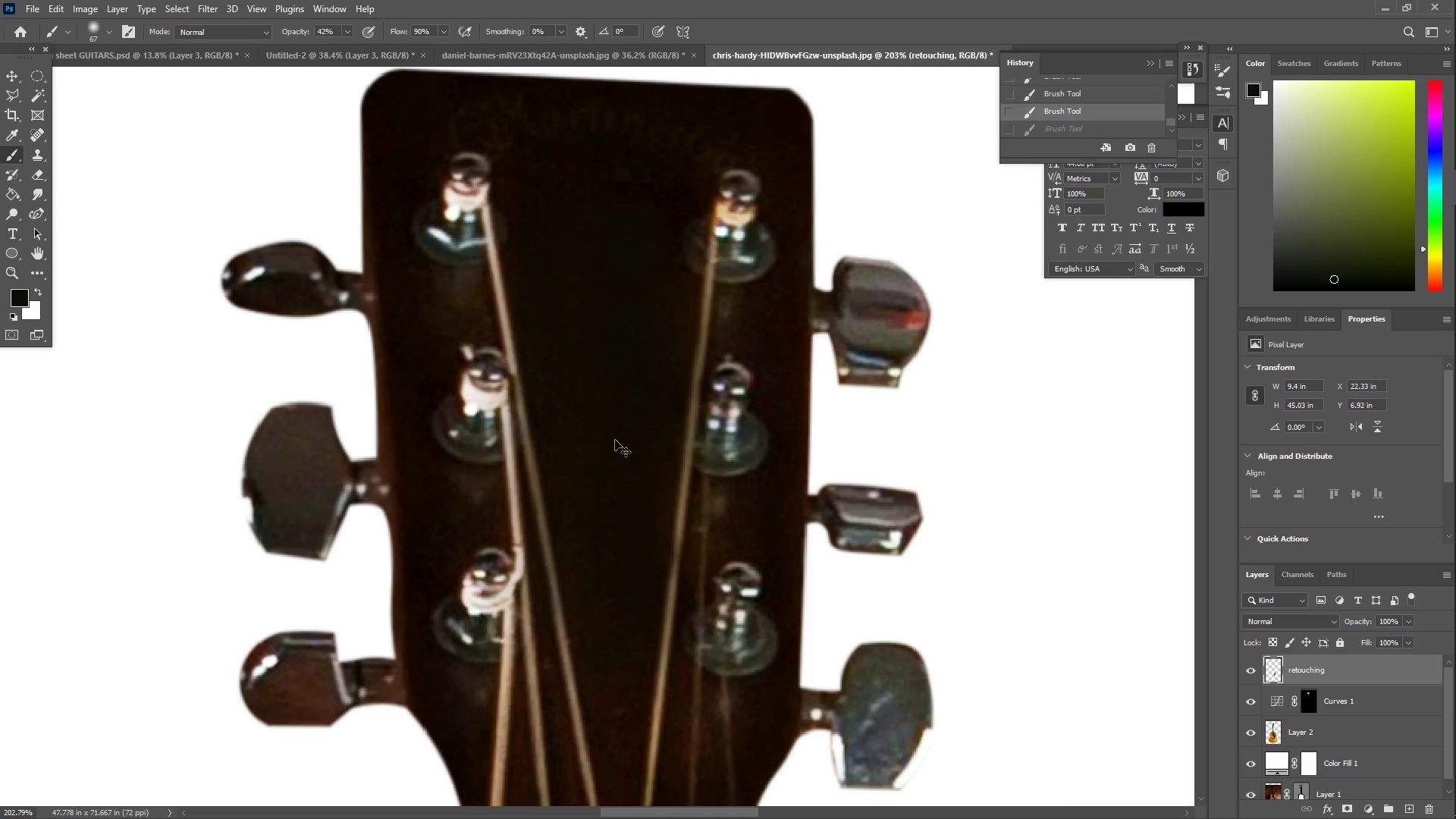 
key(Control+Z)
 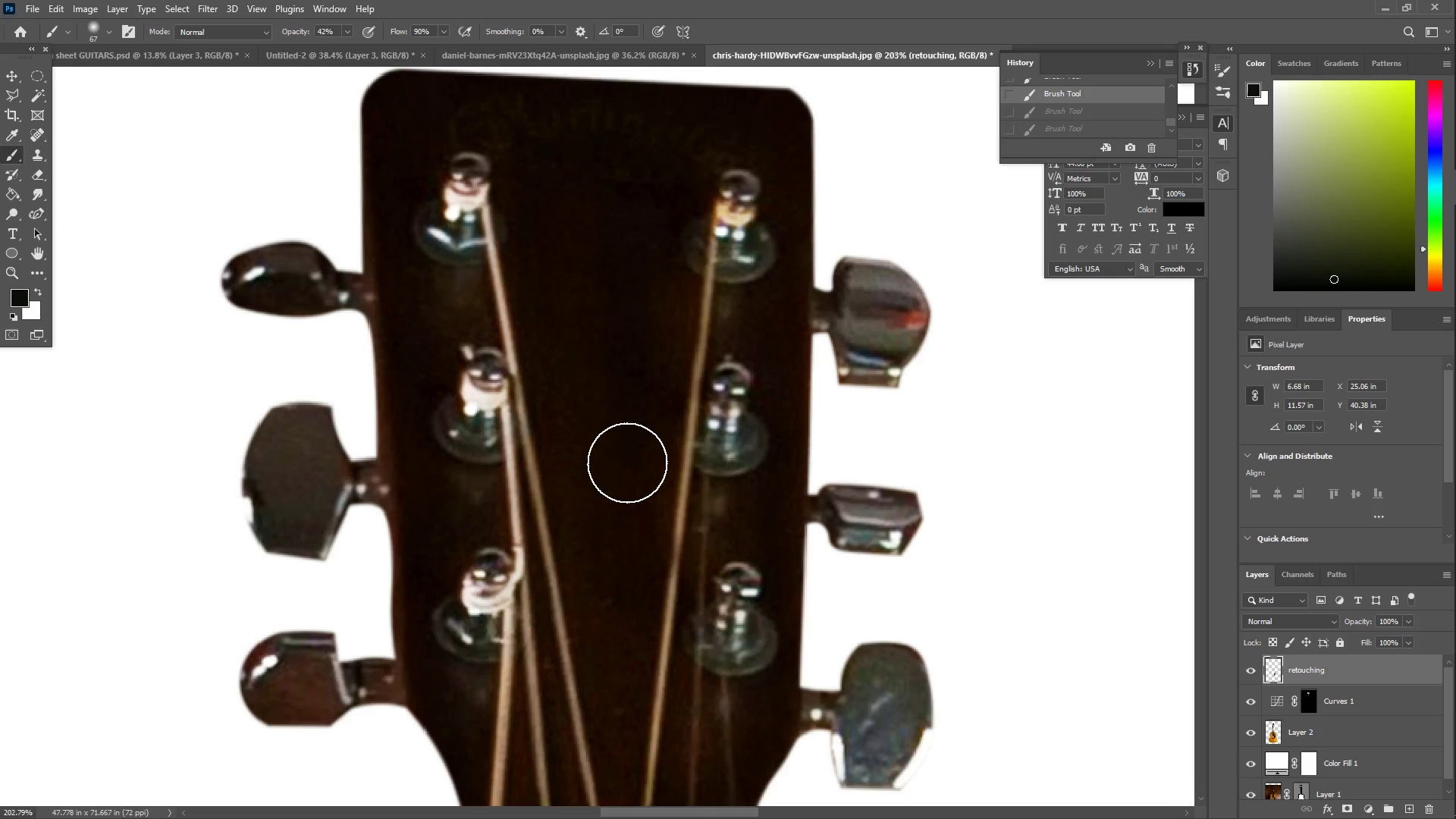 
type(iib)
 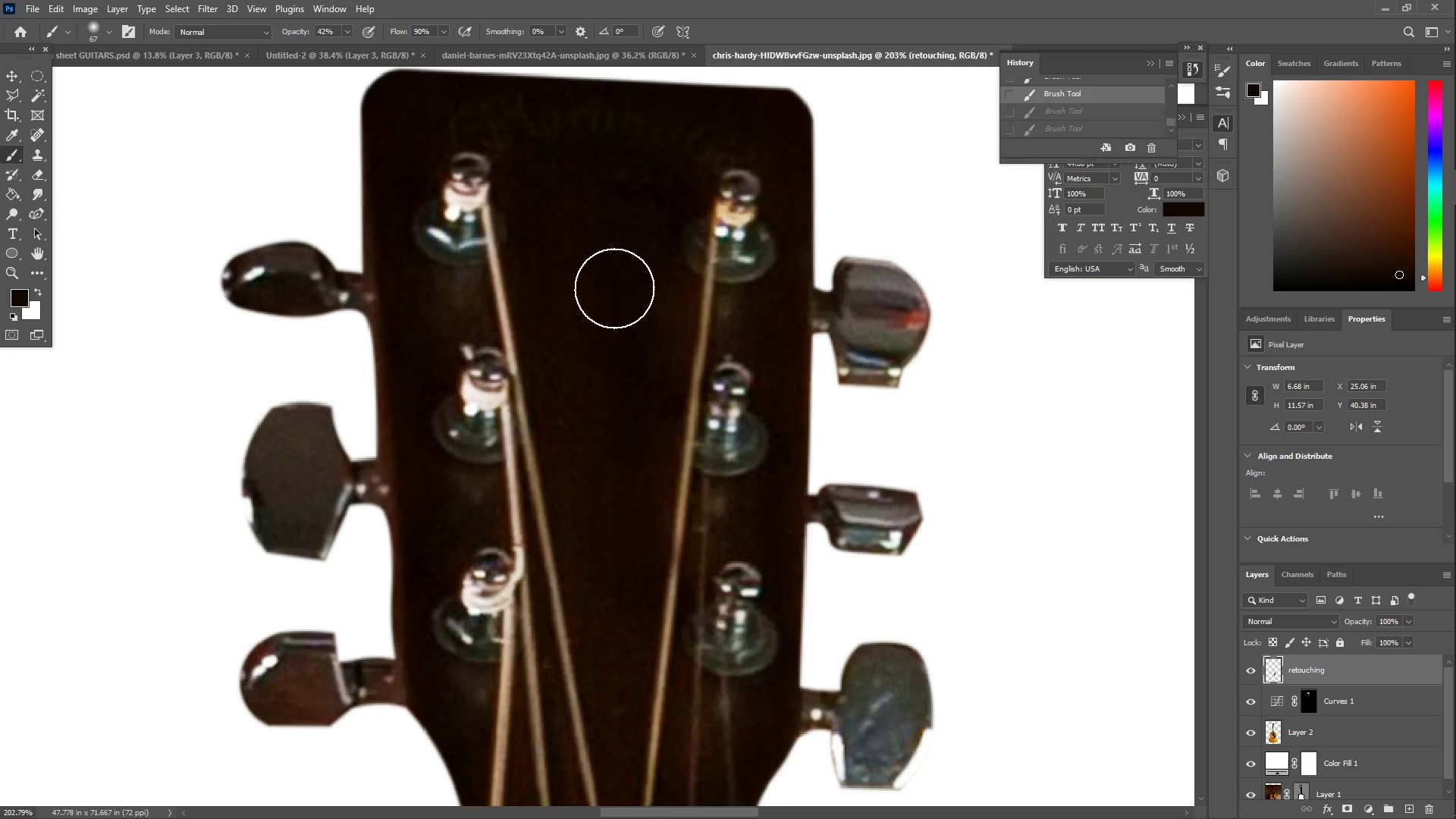 
left_click_drag(start_coordinate=[642, 332], to_coordinate=[636, 301])
 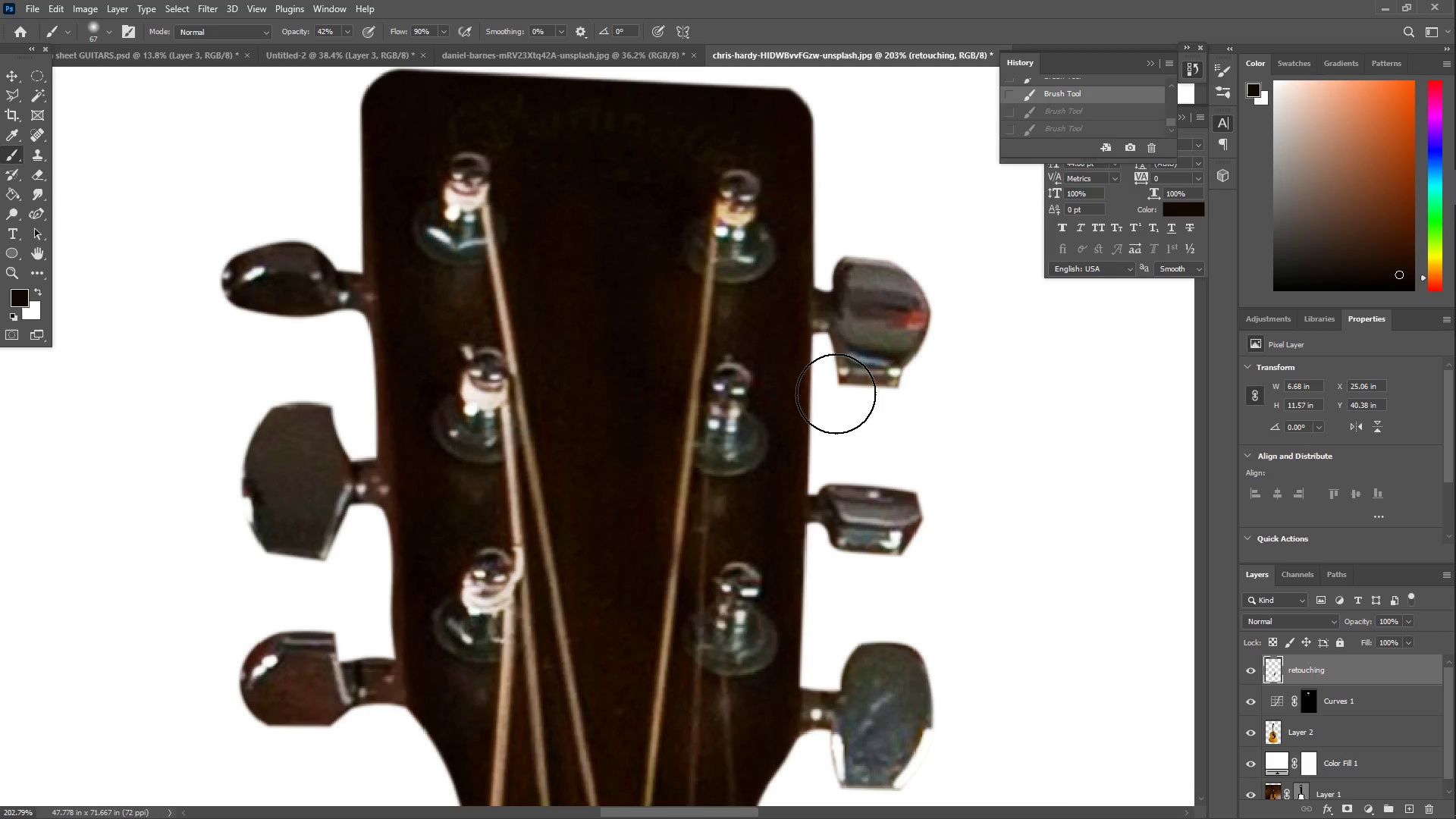 
left_click_drag(start_coordinate=[618, 287], to_coordinate=[603, 698])
 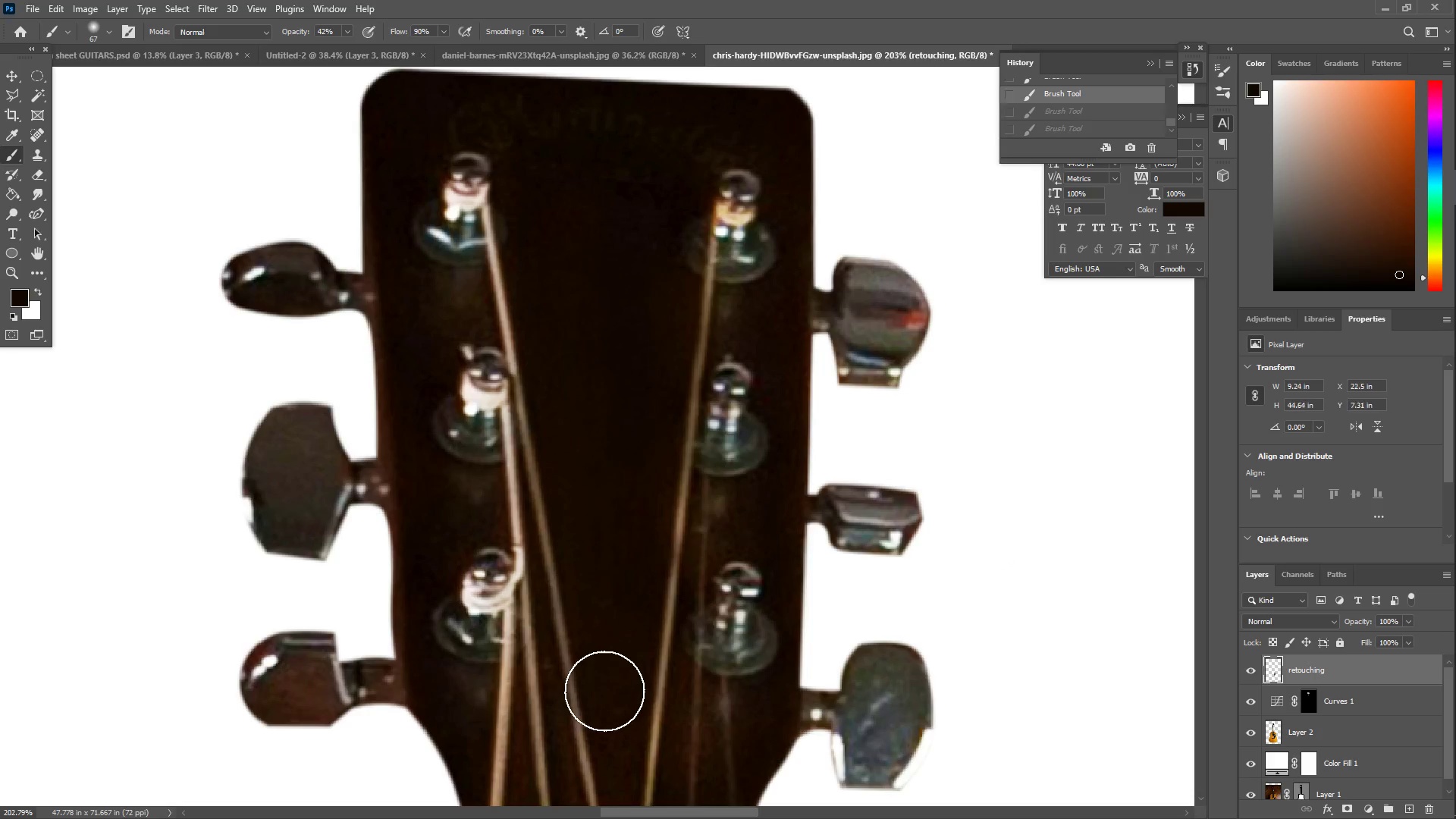 
left_click_drag(start_coordinate=[606, 680], to_coordinate=[607, 491])
 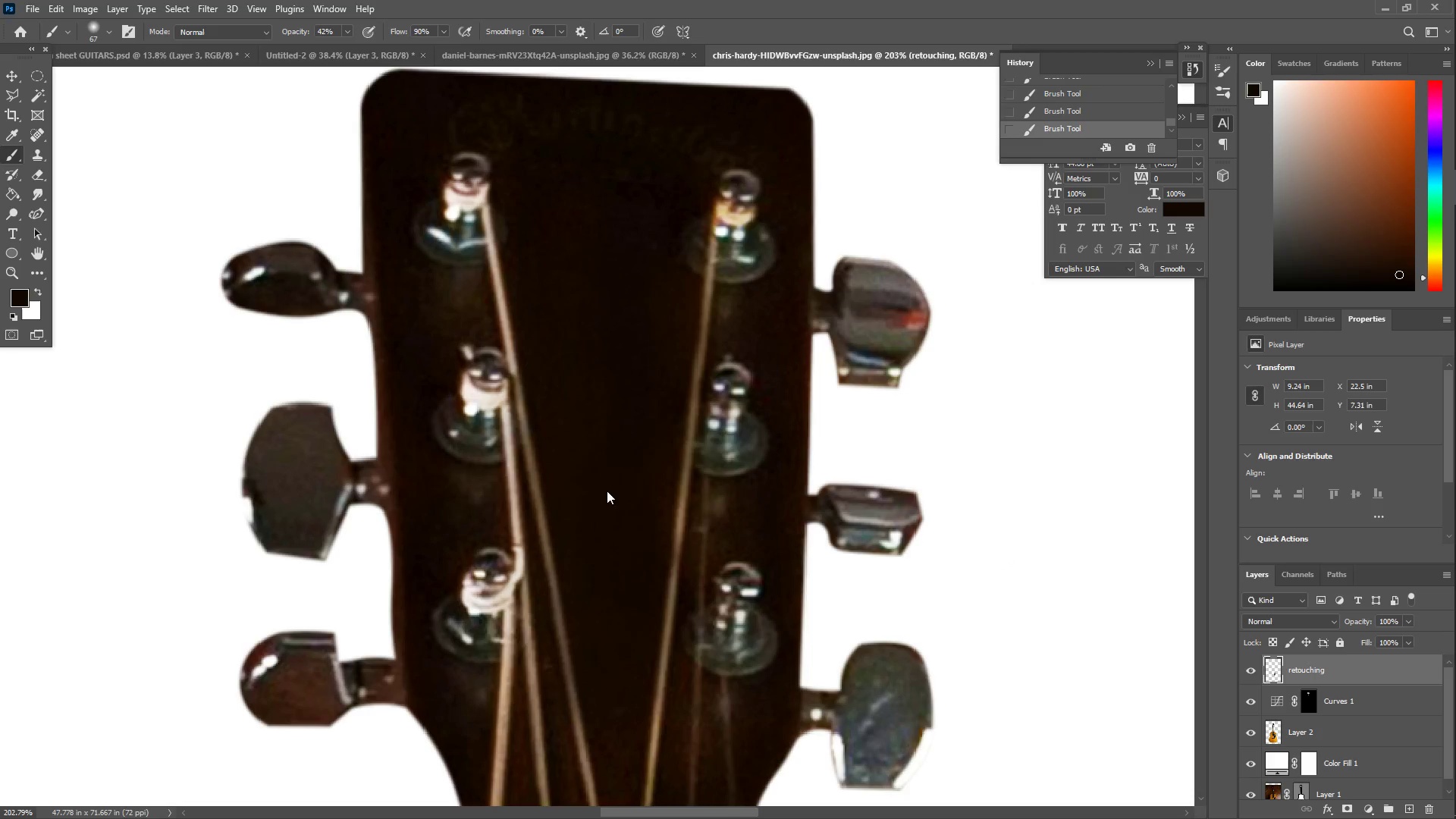 
left_click_drag(start_coordinate=[607, 493], to_coordinate=[633, 425])
 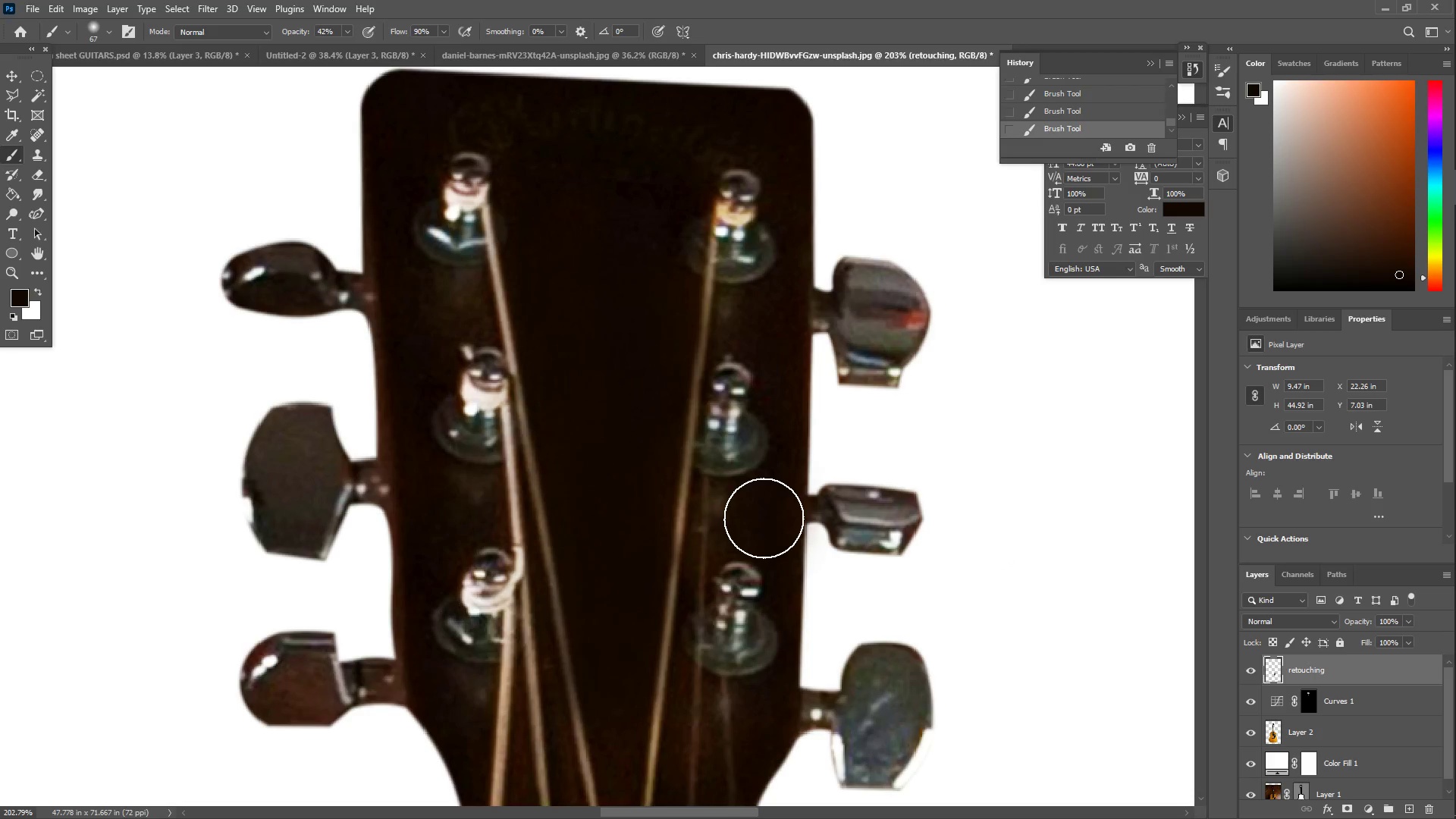 
scroll: coordinate [557, 488], scroll_direction: down, amount: 5.0
 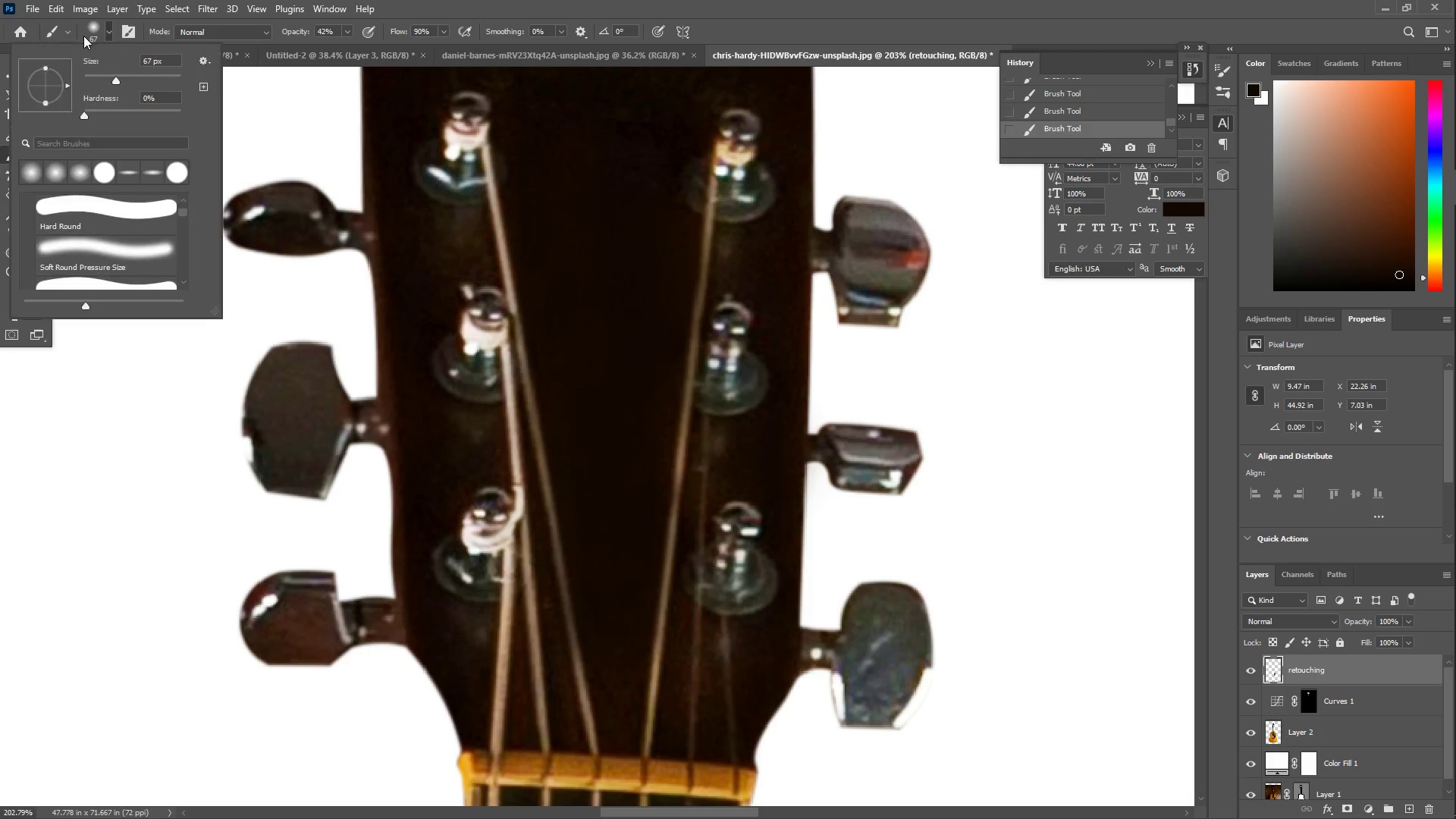 
left_click_drag(start_coordinate=[93, 77], to_coordinate=[99, 77])
 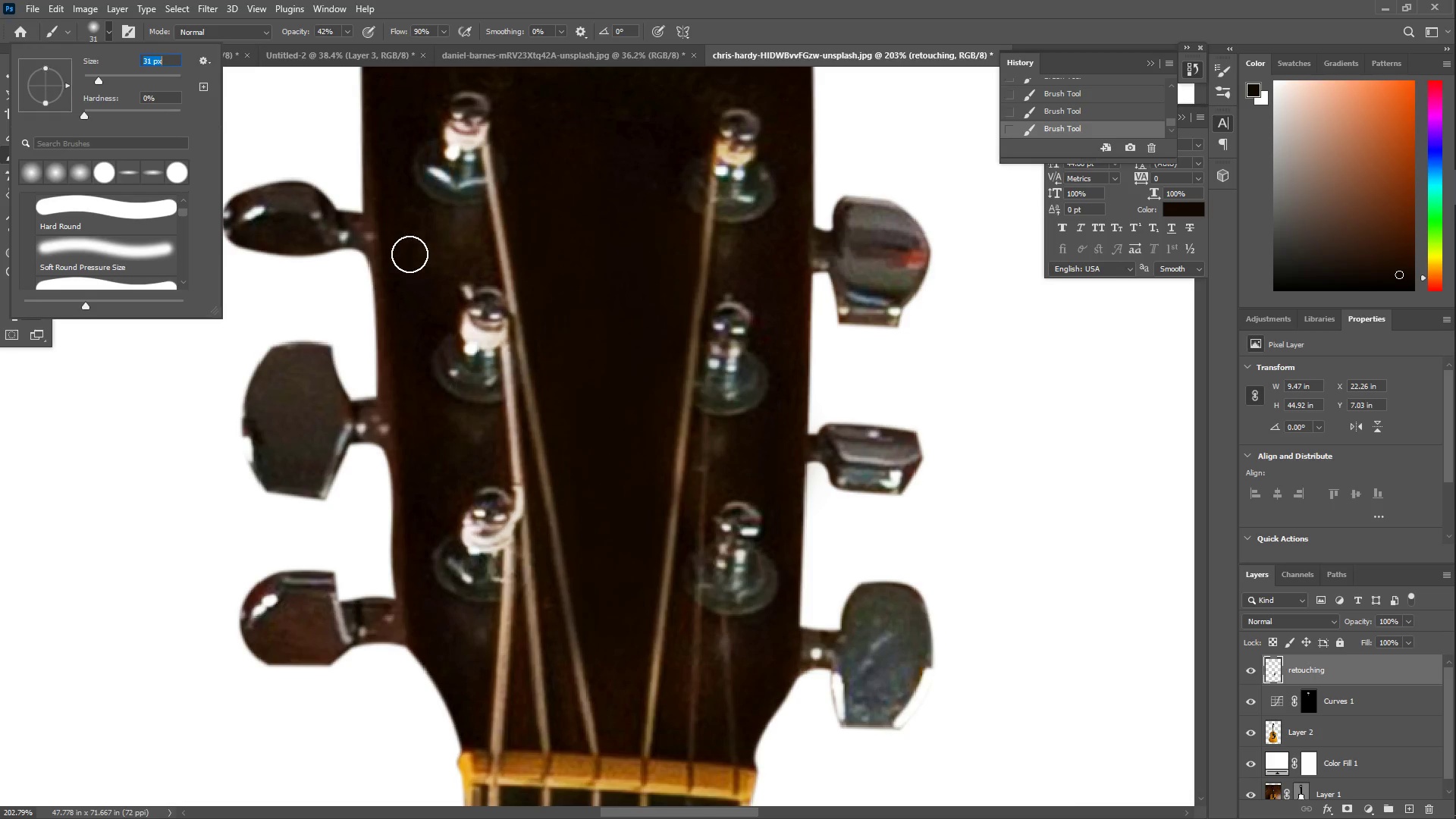 
left_click_drag(start_coordinate=[412, 238], to_coordinate=[479, 242])
 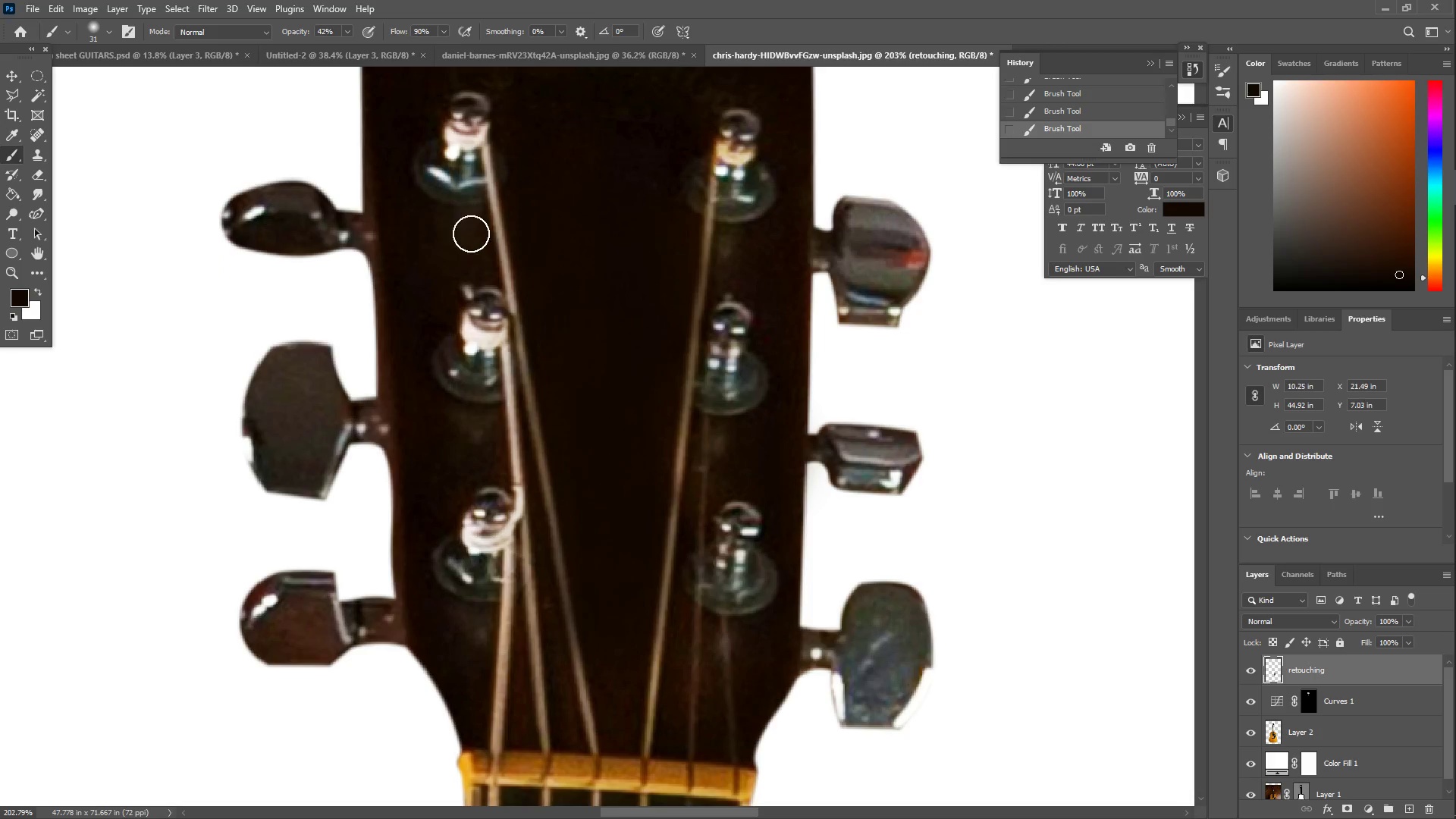 
left_click_drag(start_coordinate=[470, 233], to_coordinate=[448, 471])
 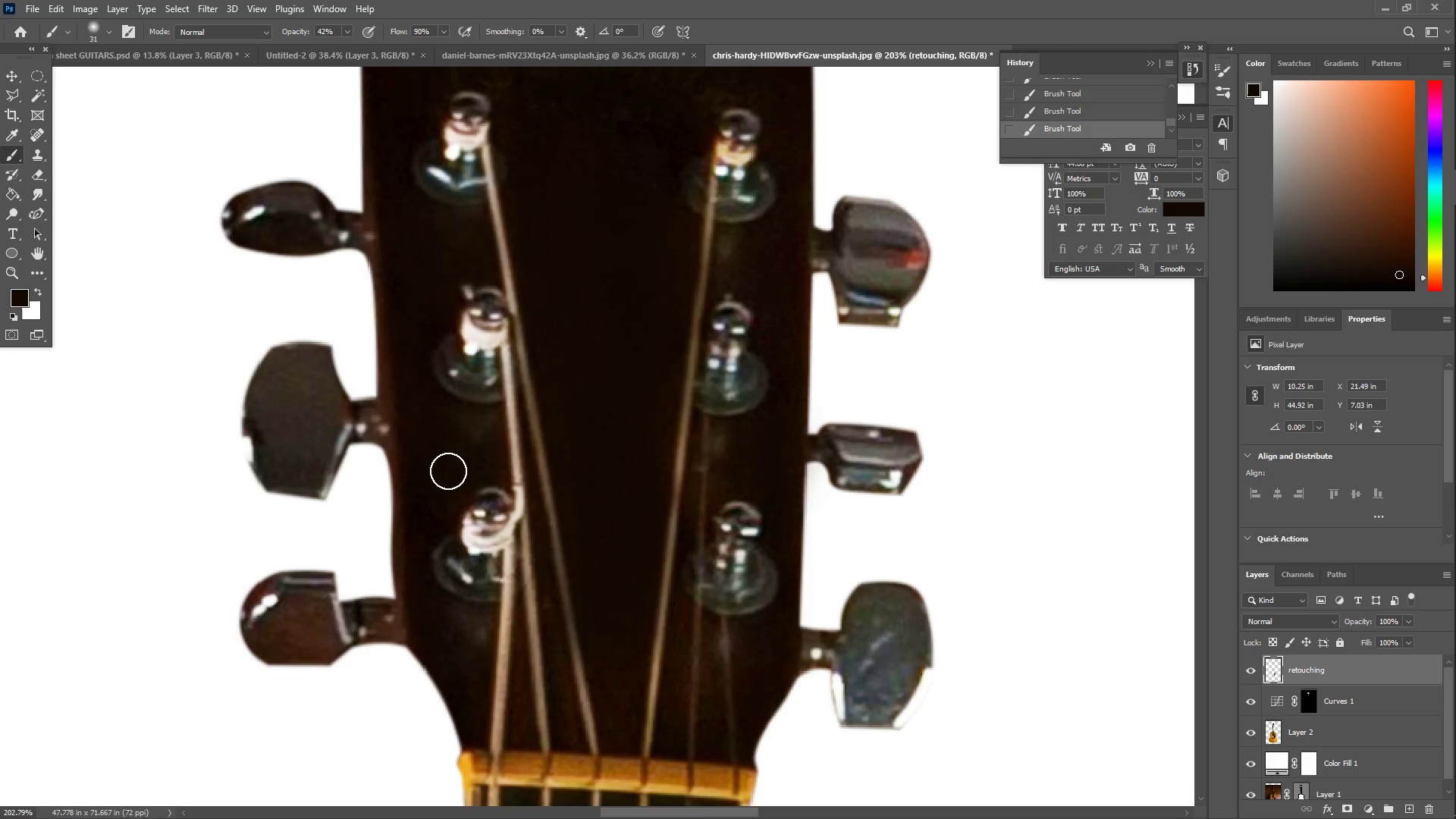 
left_click_drag(start_coordinate=[448, 471], to_coordinate=[451, 435])
 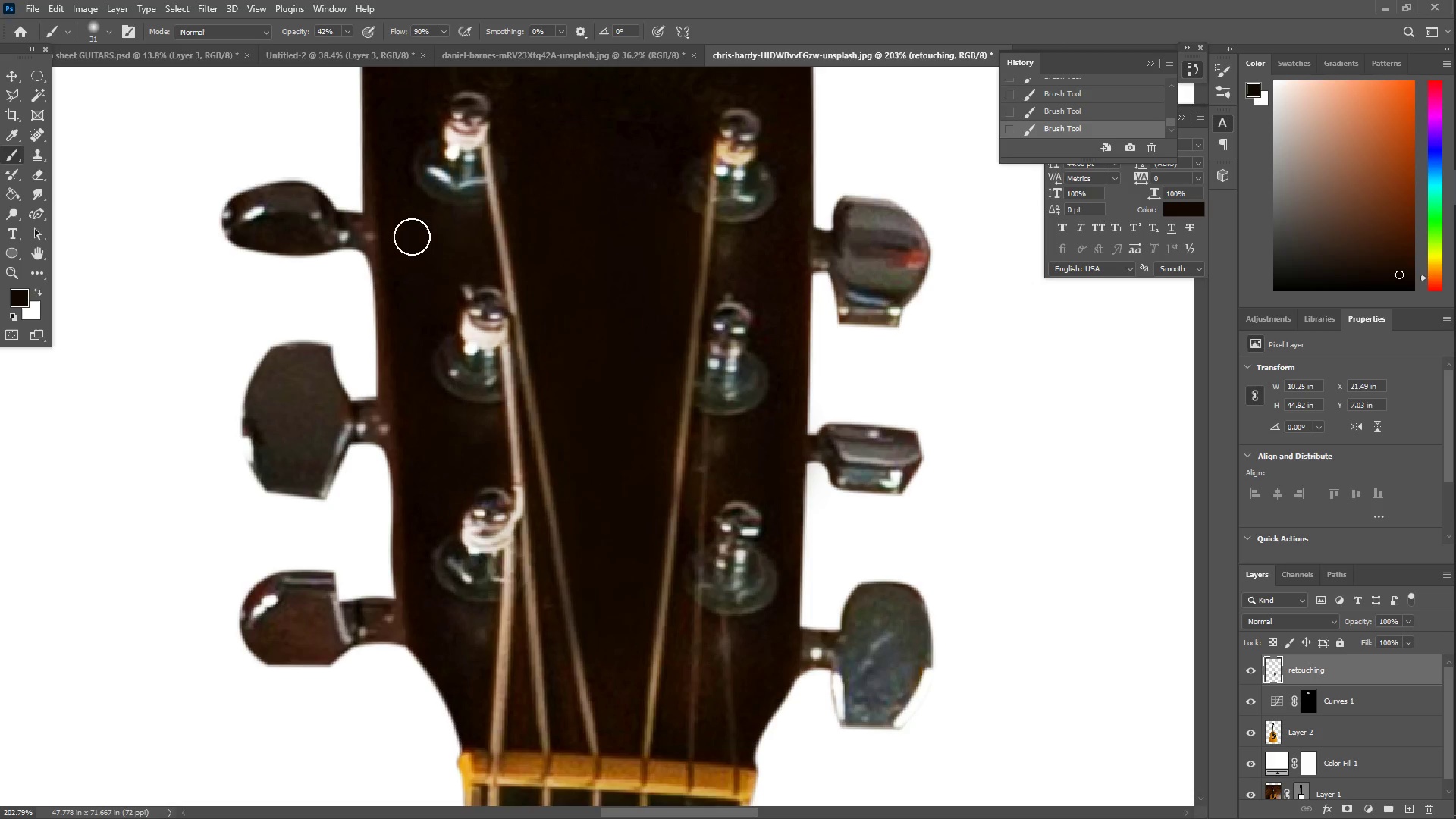 
left_click_drag(start_coordinate=[420, 240], to_coordinate=[463, 254])
 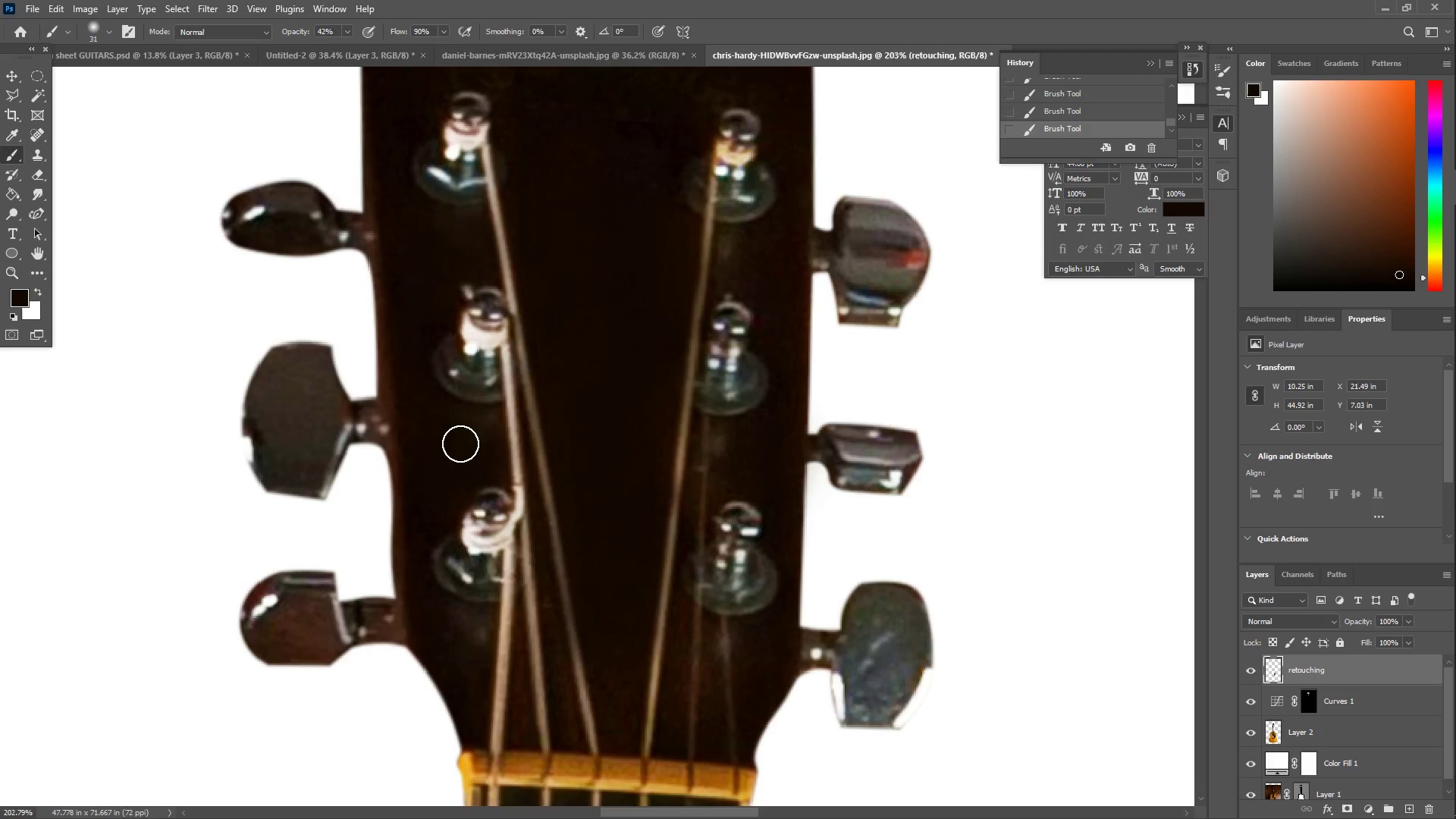 
left_click_drag(start_coordinate=[429, 490], to_coordinate=[469, 568])
 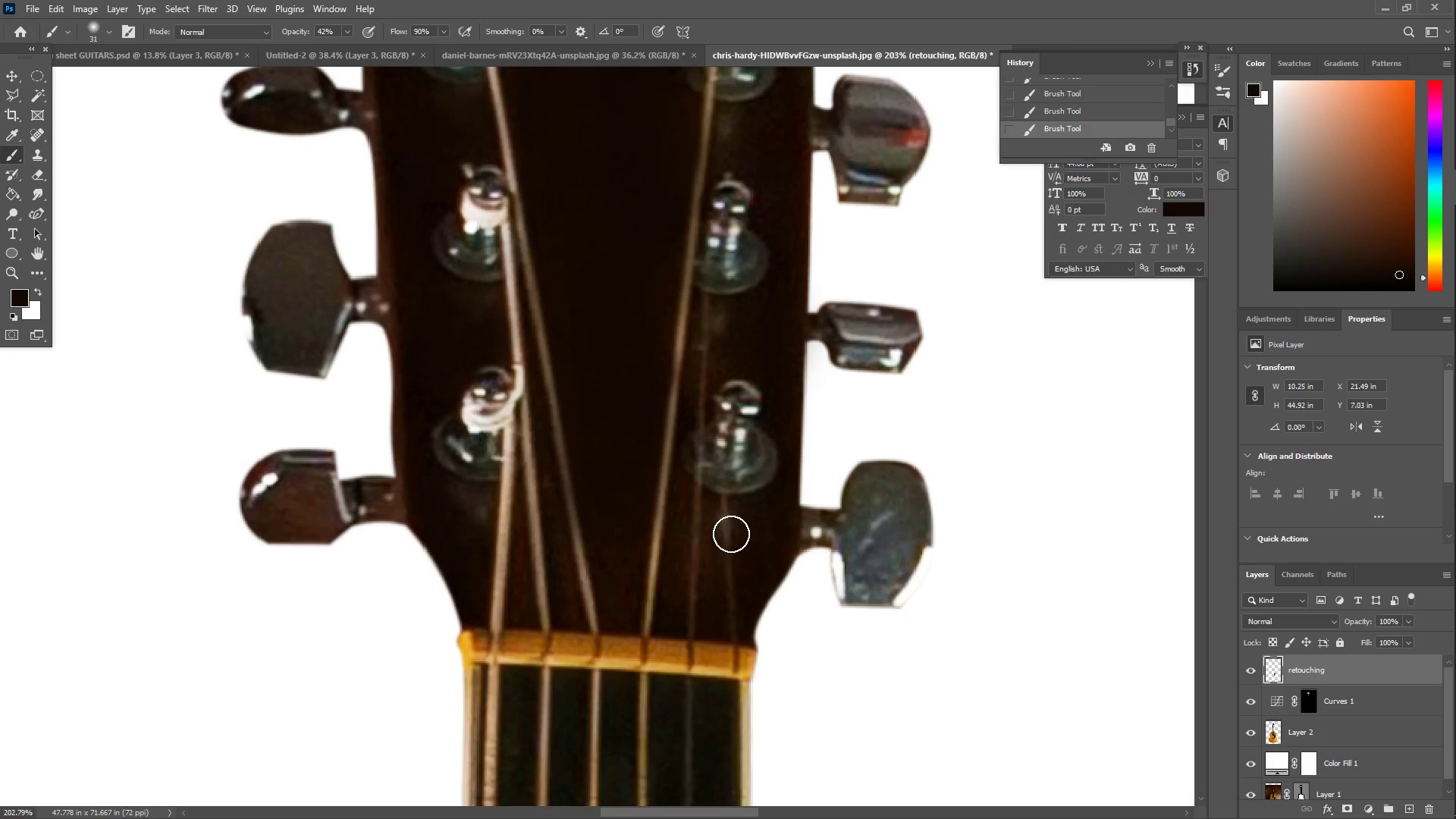 
scroll: coordinate [459, 541], scroll_direction: down, amount: 10.0
 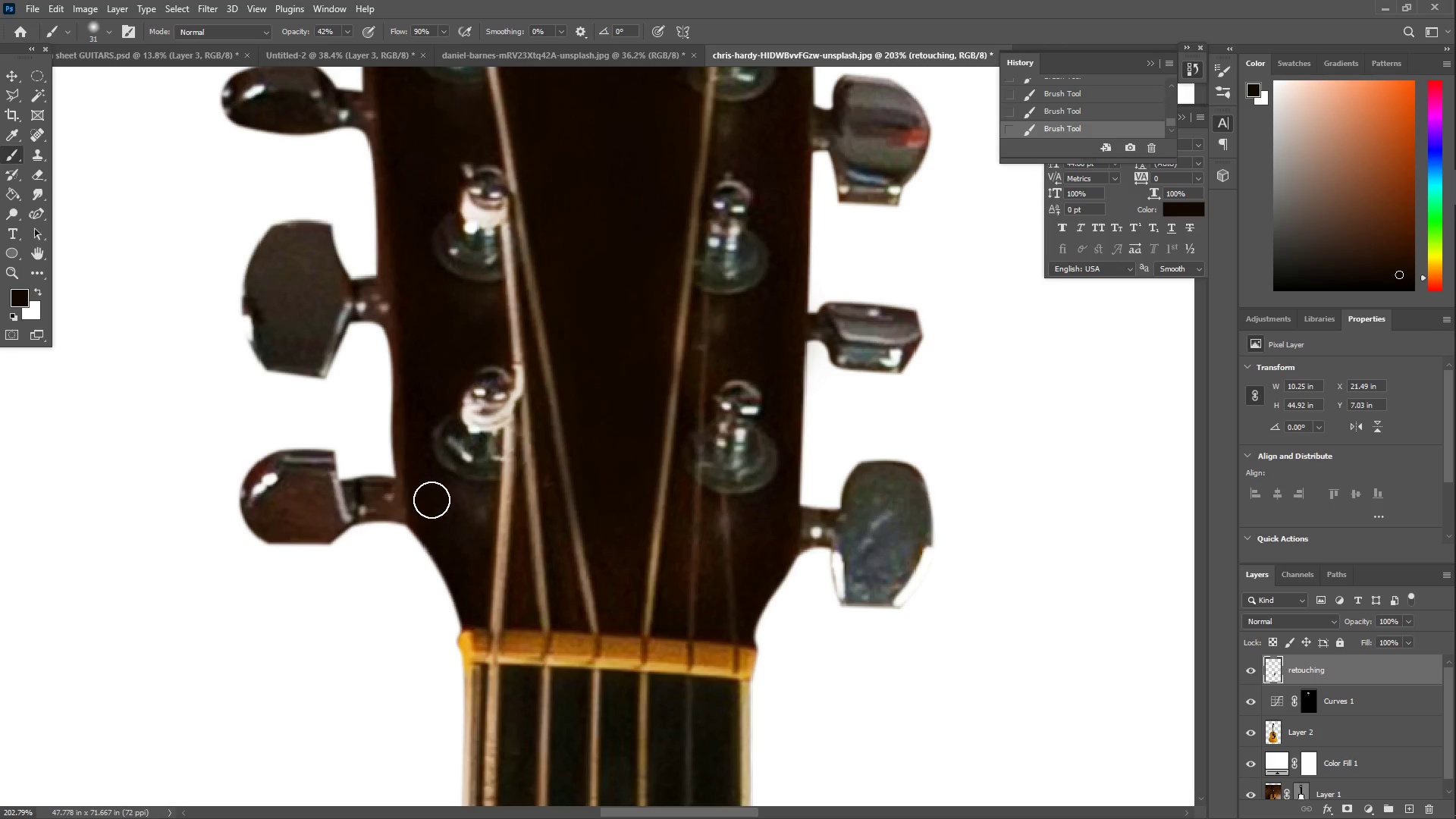 
left_click_drag(start_coordinate=[761, 537], to_coordinate=[779, 526])
 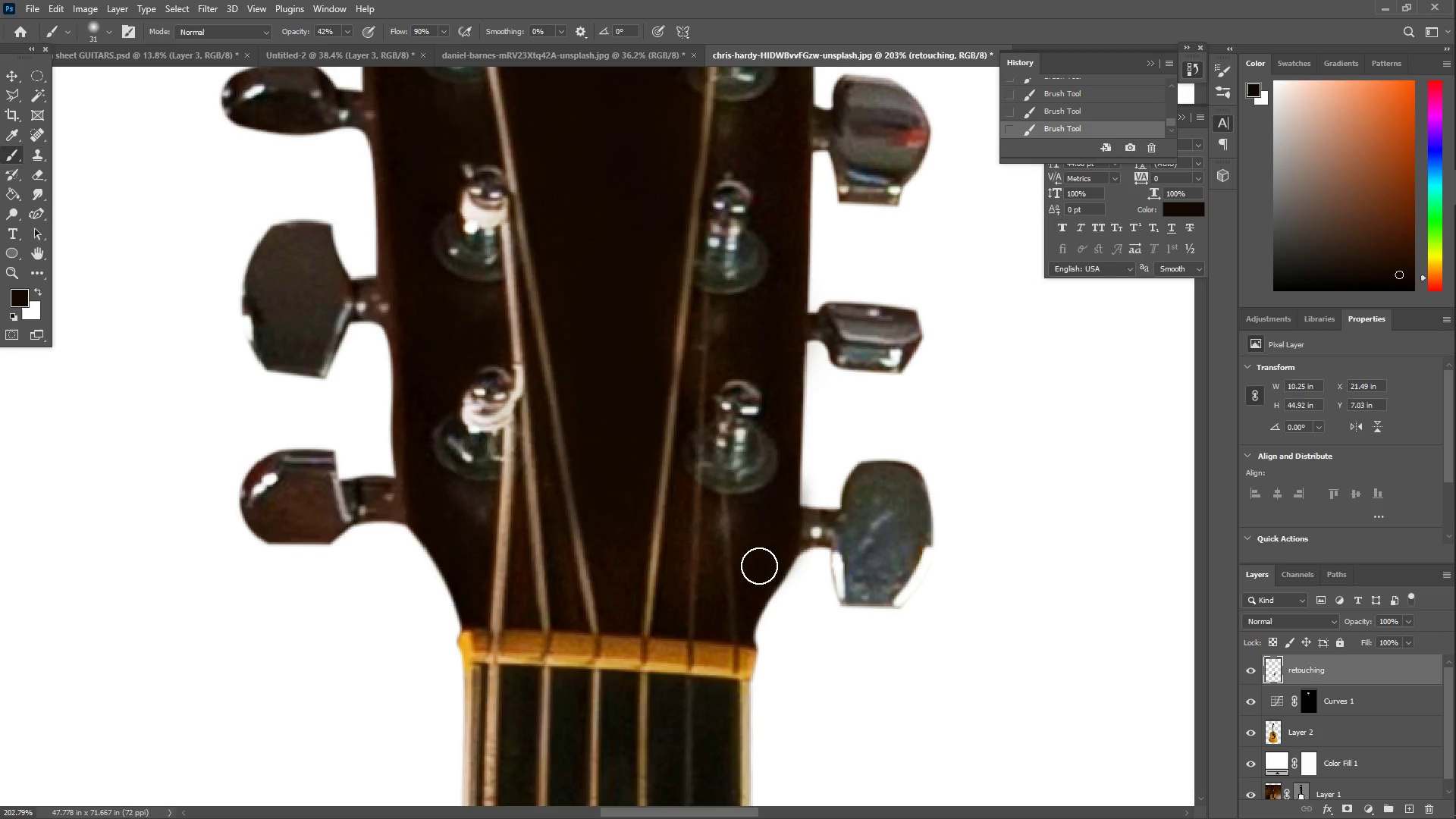 
left_click_drag(start_coordinate=[755, 542], to_coordinate=[764, 541])
 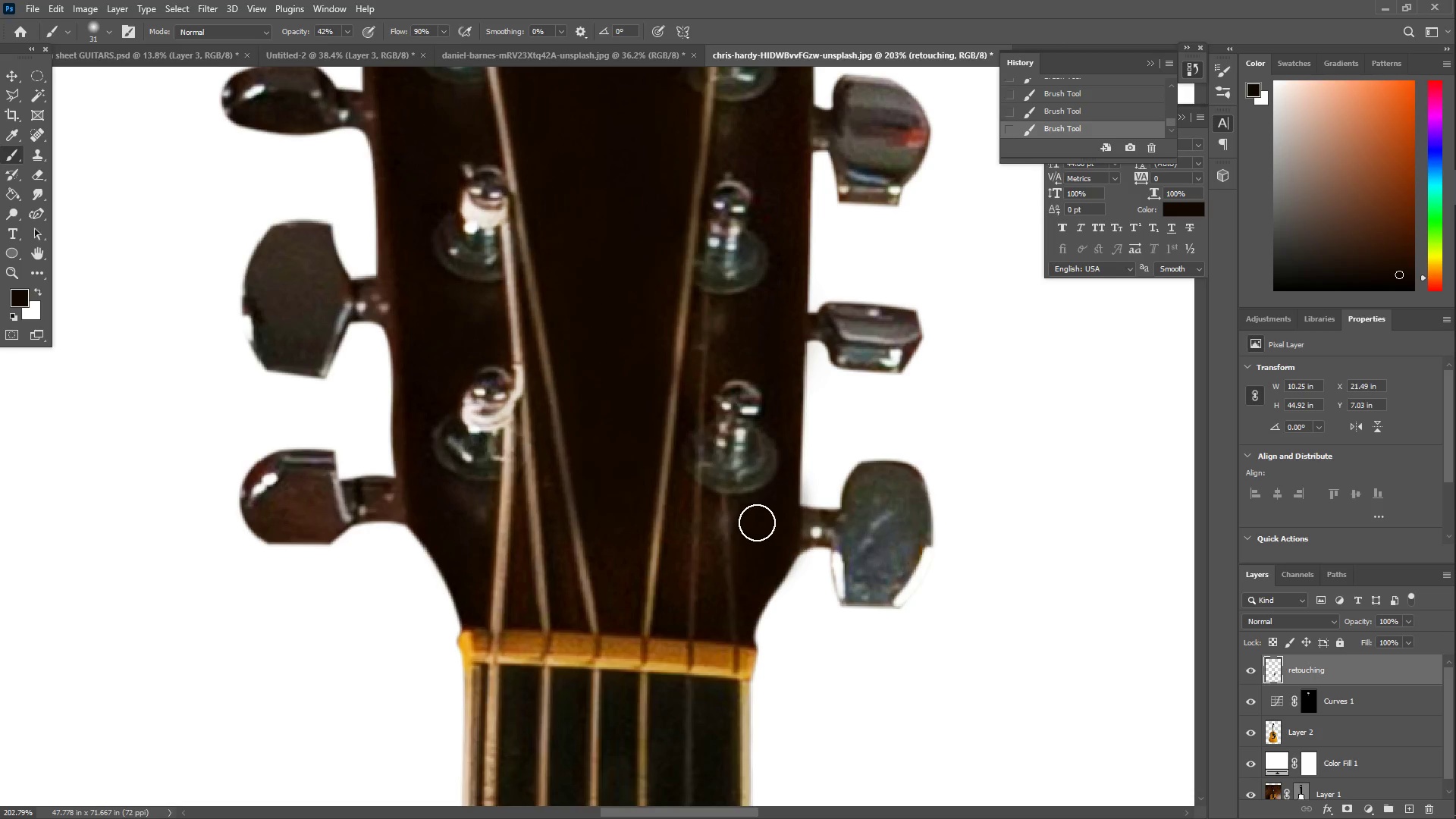 
scroll: coordinate [754, 509], scroll_direction: up, amount: 6.0
 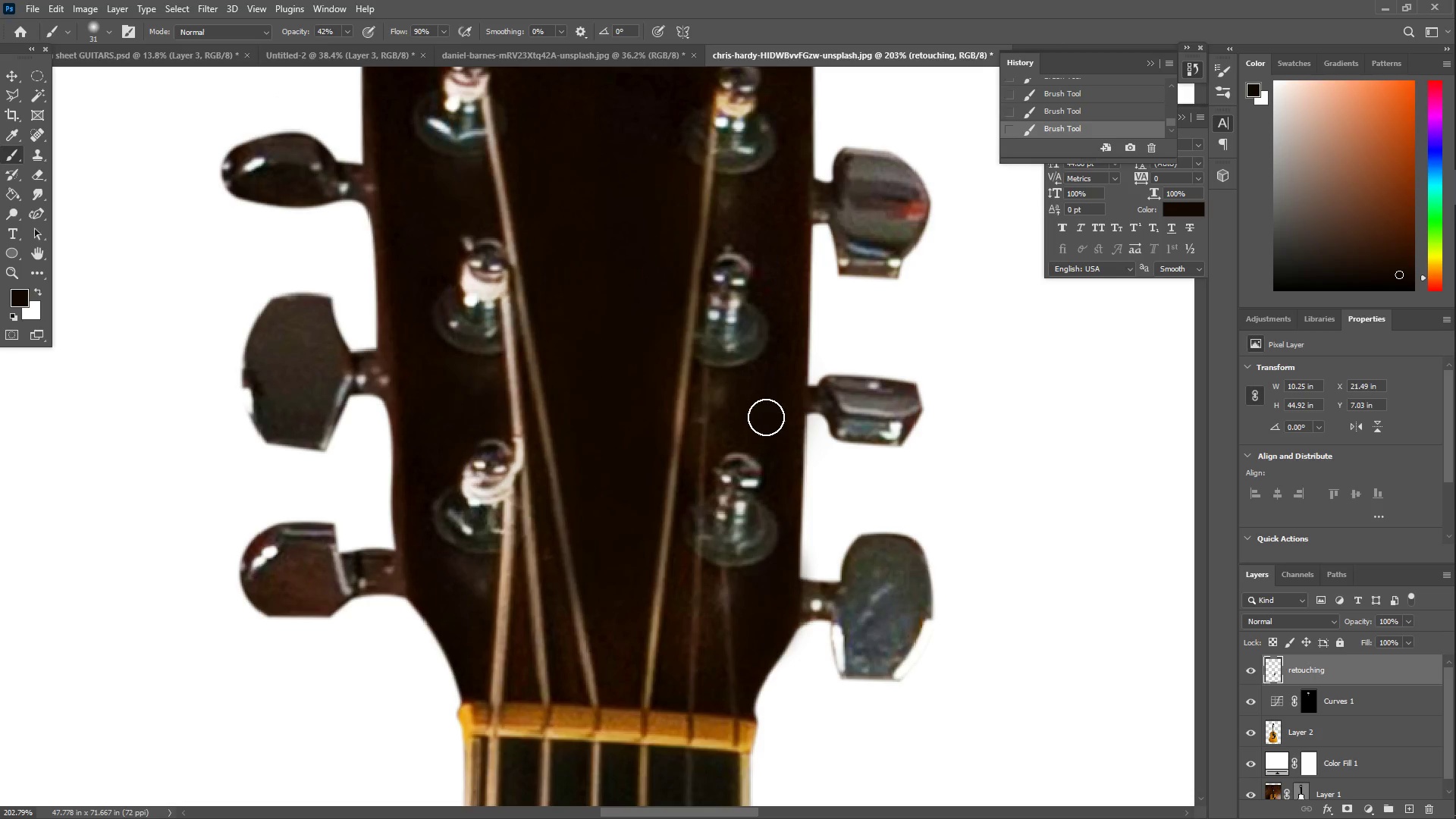 
left_click_drag(start_coordinate=[766, 399], to_coordinate=[788, 348])
 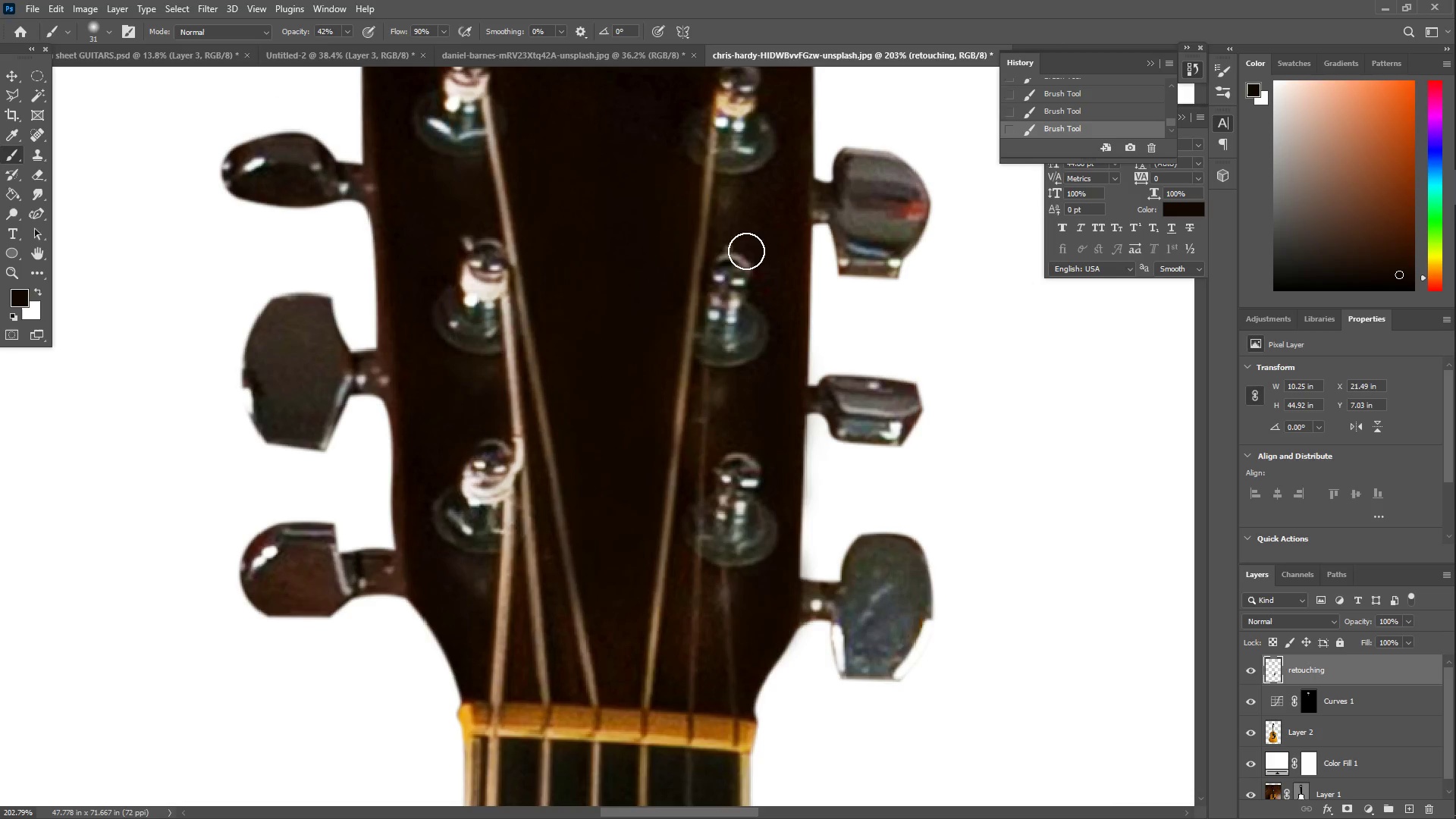 
hold_key(key=Space, duration=0.77)
 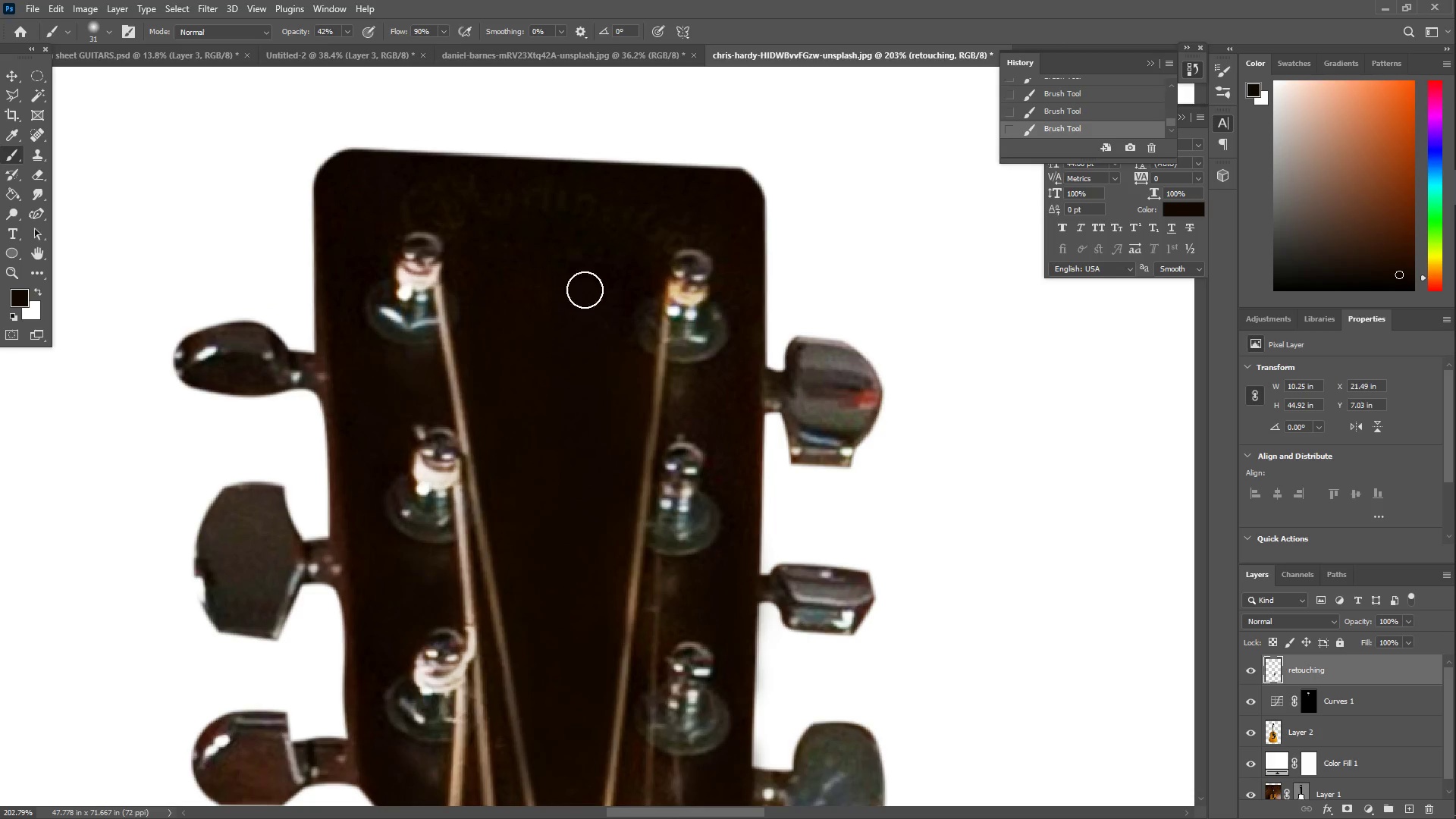 
left_click_drag(start_coordinate=[704, 318], to_coordinate=[657, 507])
 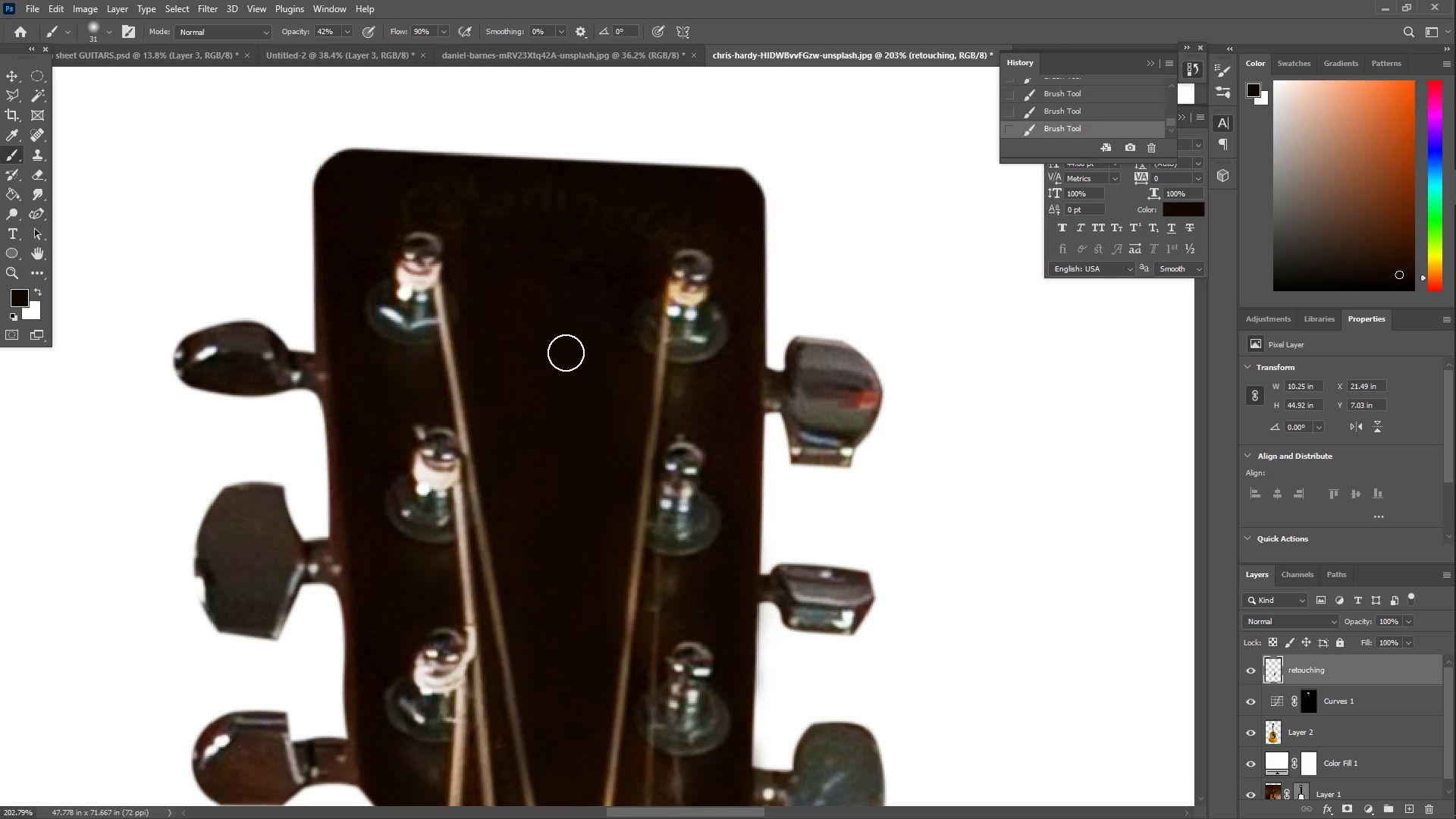 
left_click_drag(start_coordinate=[566, 345], to_coordinate=[558, 255])
 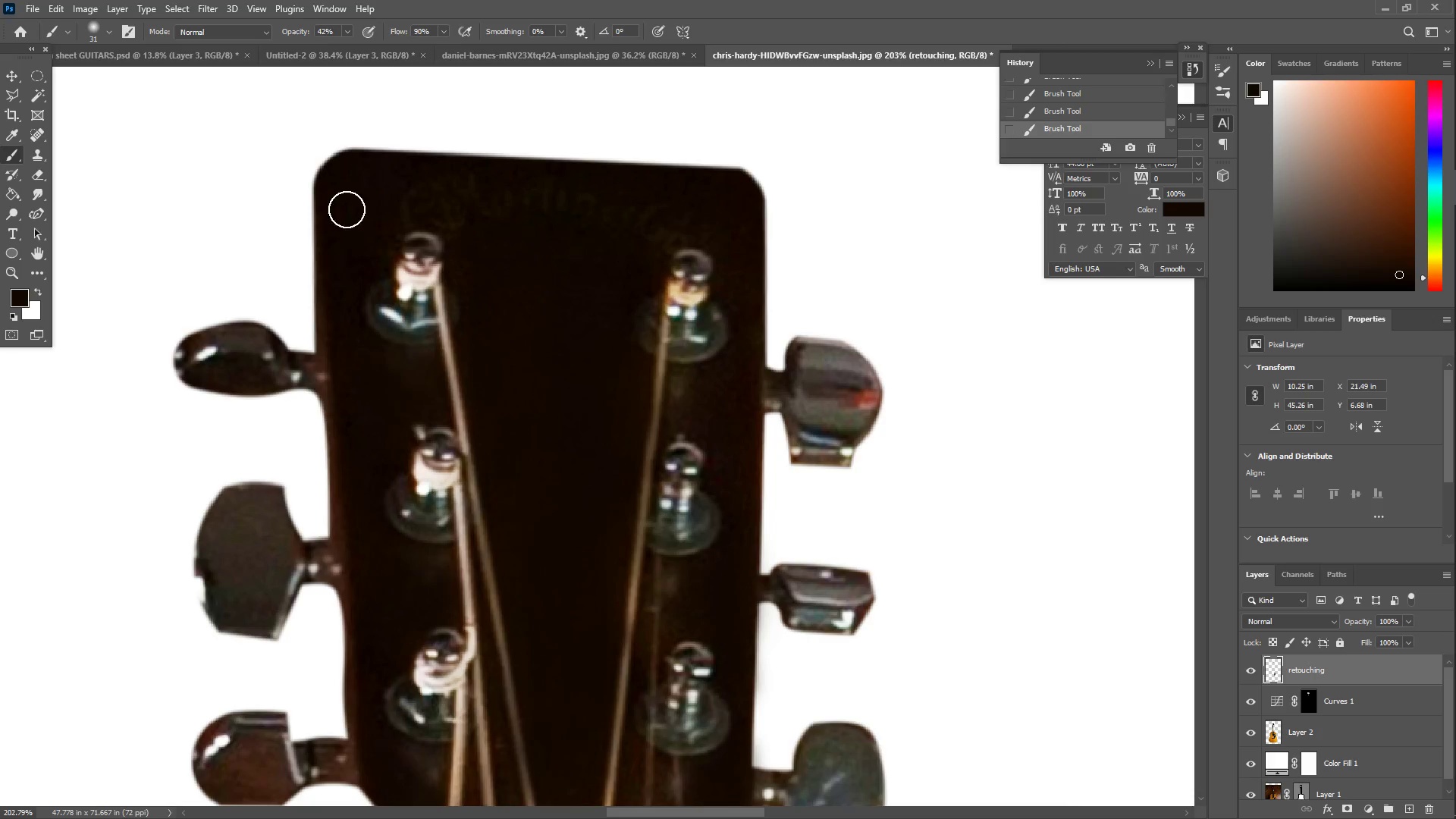 
type(zz)
 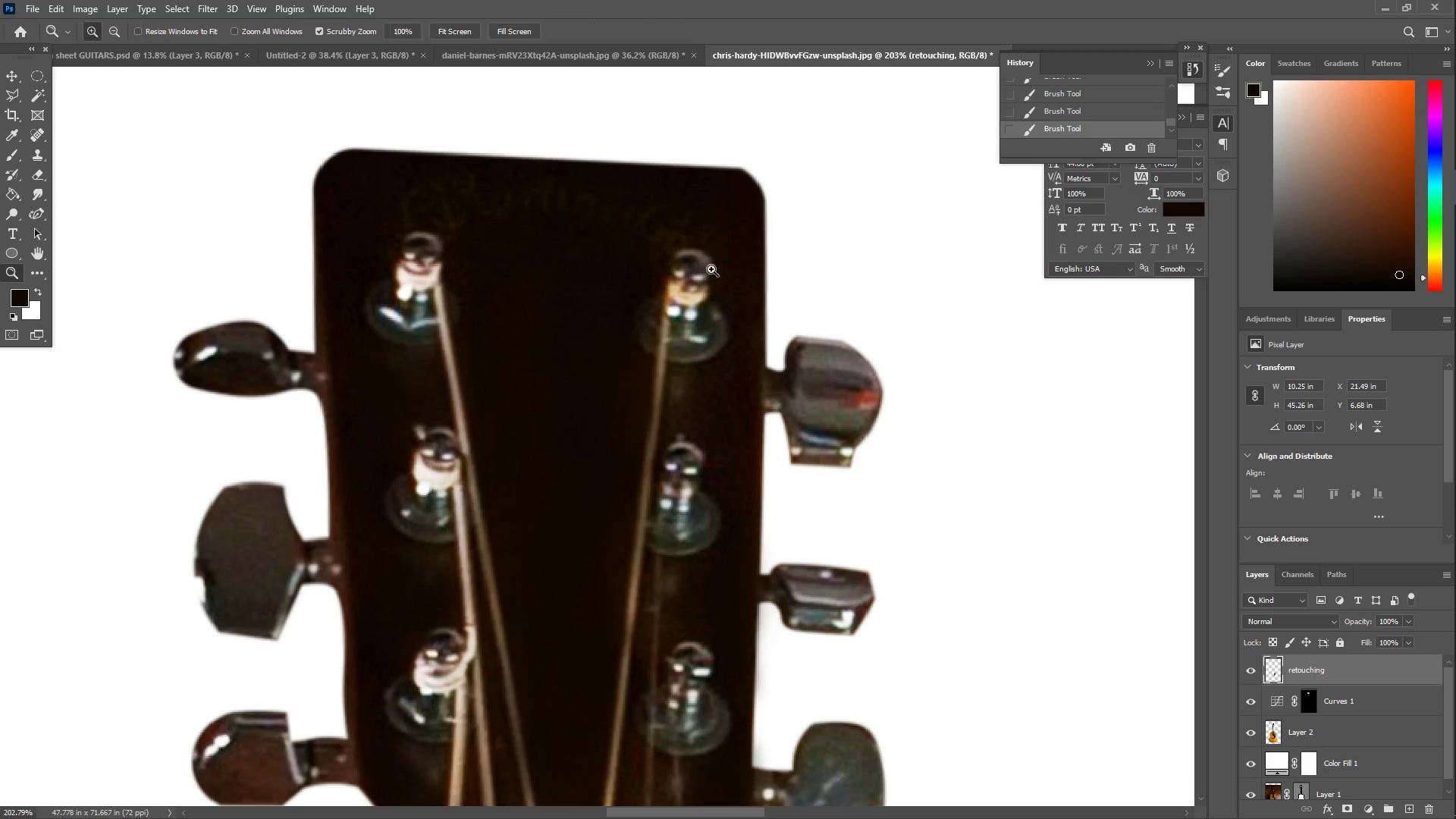 
left_click_drag(start_coordinate=[695, 275], to_coordinate=[617, 300])
 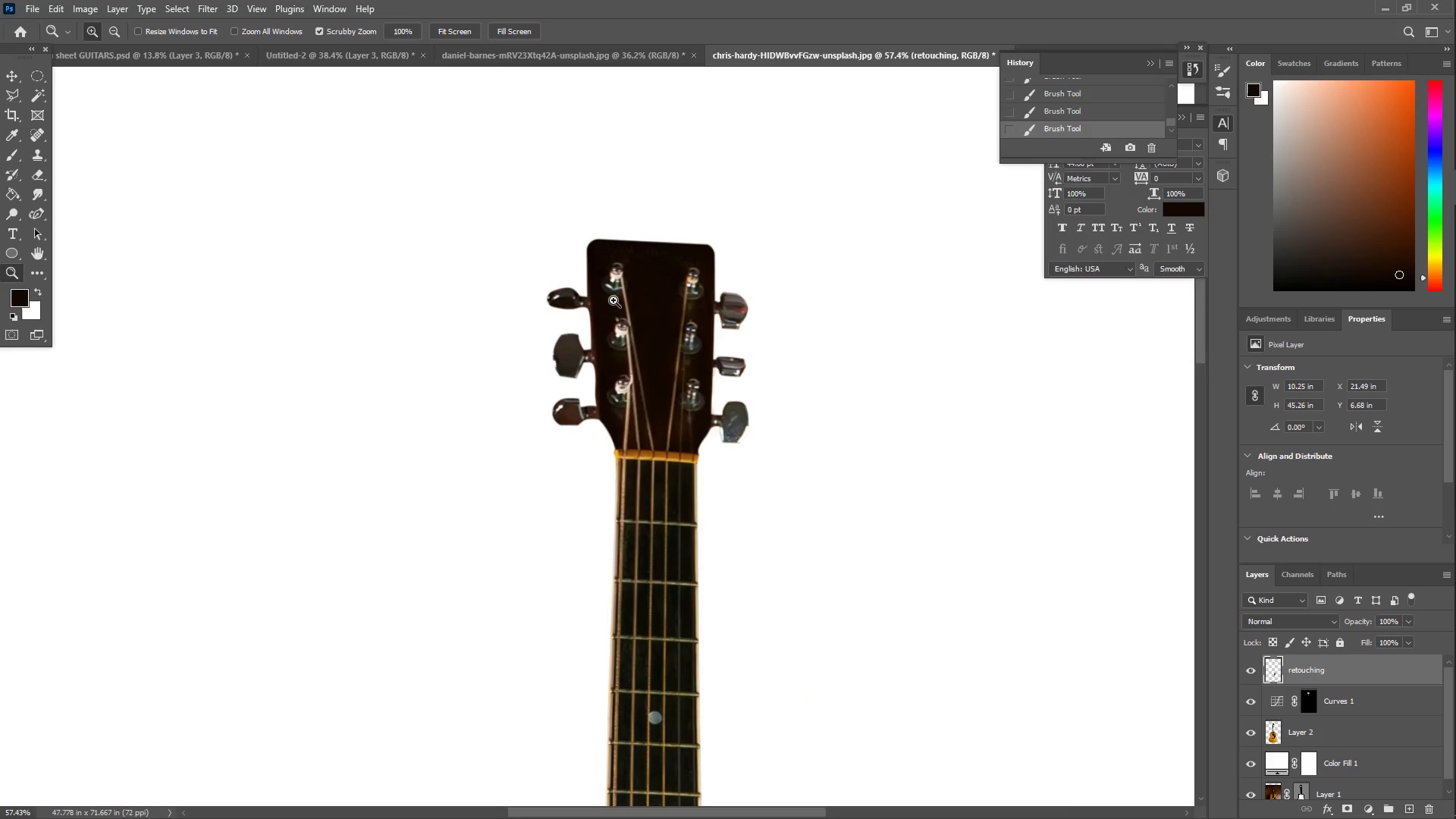 
scroll: coordinate [651, 479], scroll_direction: down, amount: 12.0
 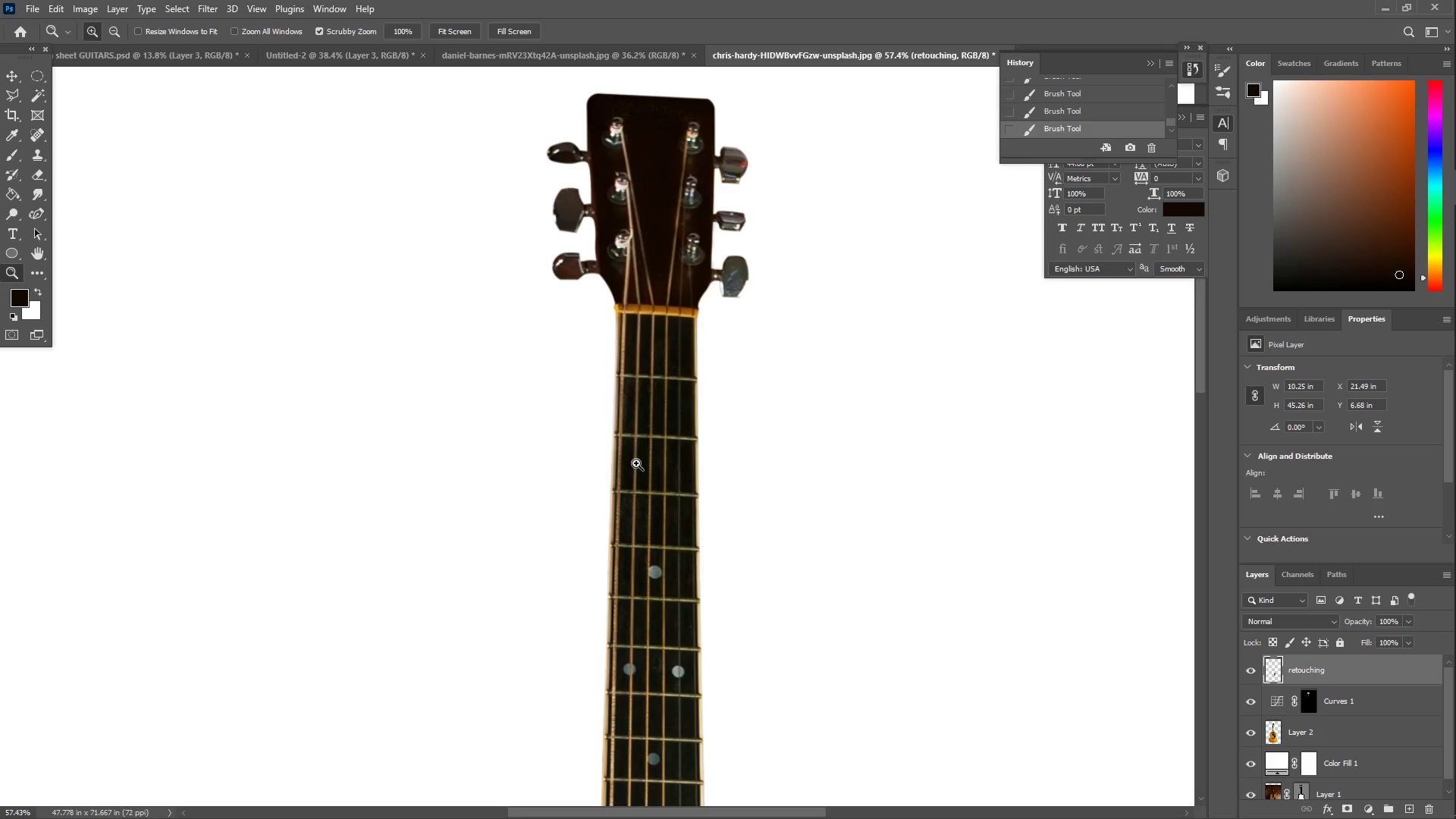 
left_click_drag(start_coordinate=[635, 374], to_coordinate=[726, 383])
 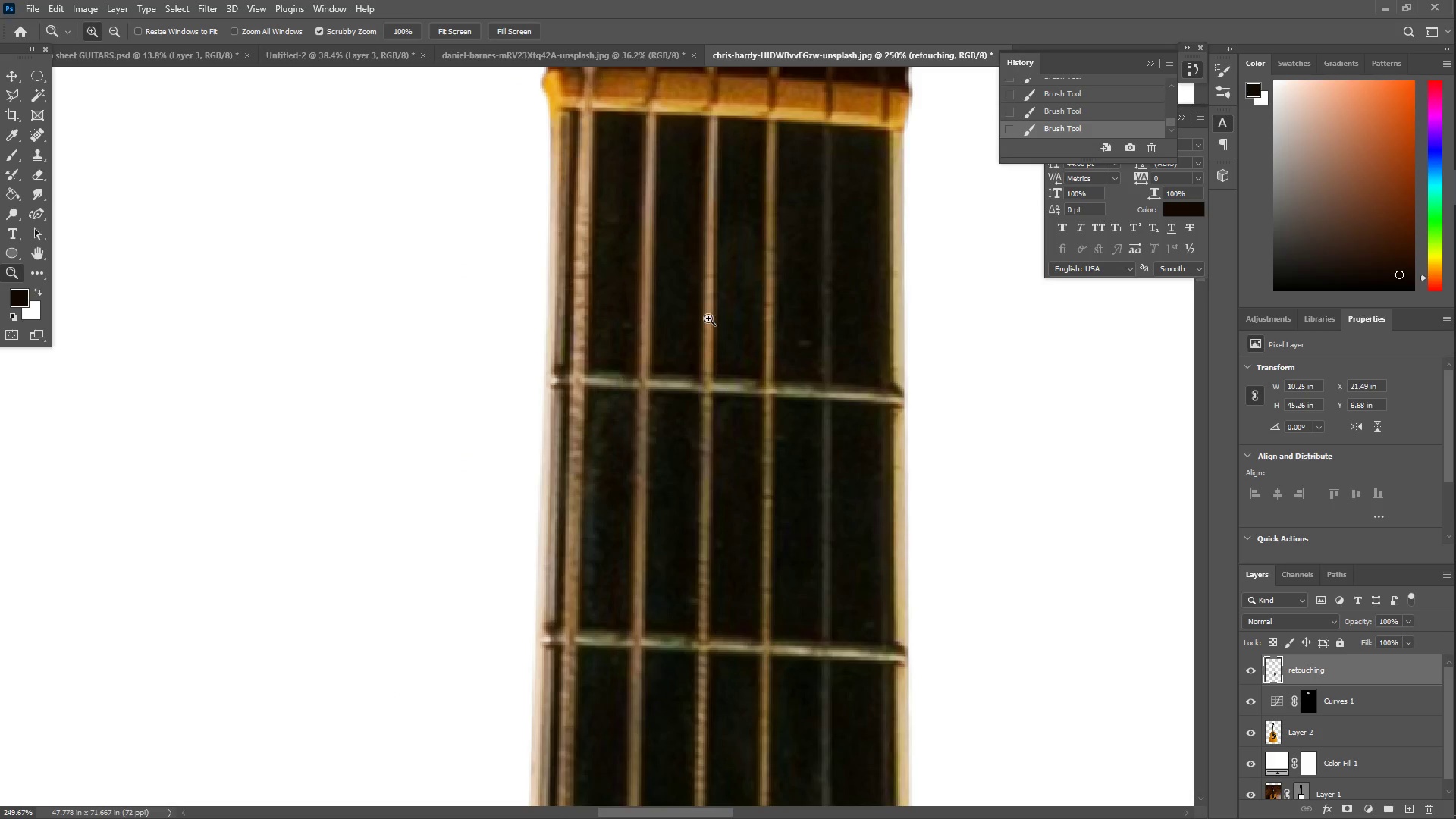 
left_click_drag(start_coordinate=[708, 316], to_coordinate=[667, 325])
 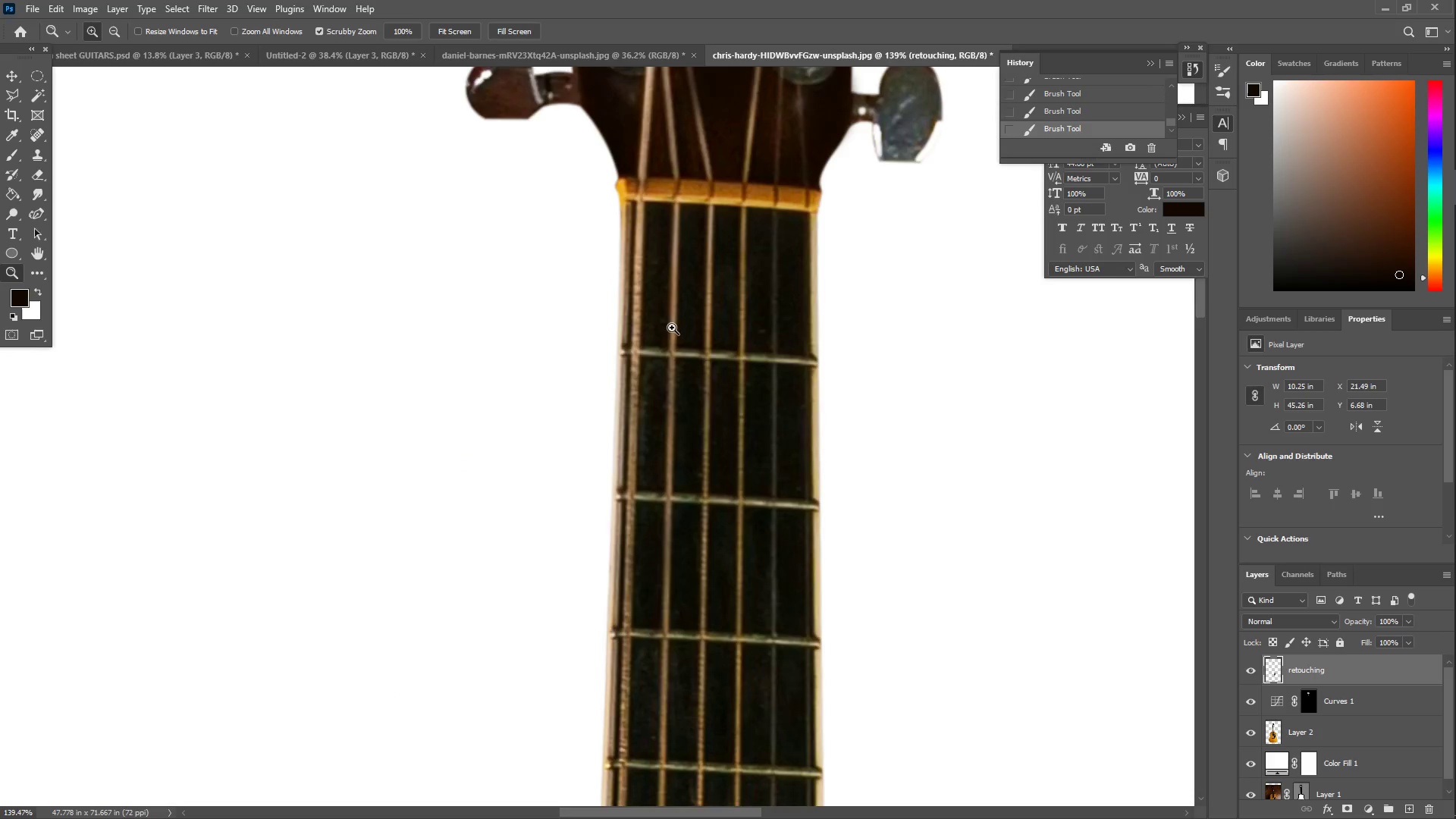 
scroll: coordinate [628, 492], scroll_direction: down, amount: 14.0
 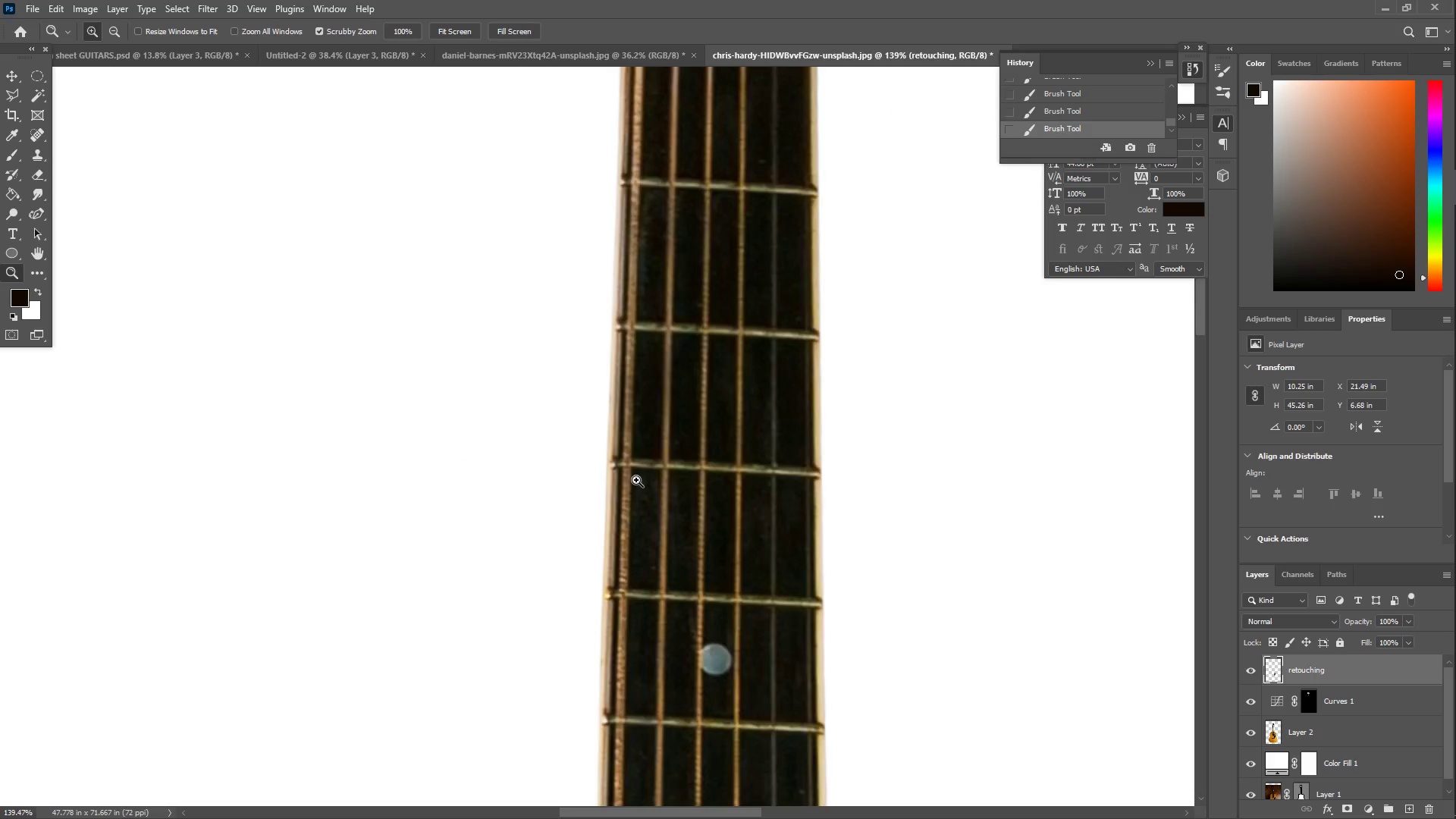 
scroll: coordinate [641, 479], scroll_direction: up, amount: 7.0
 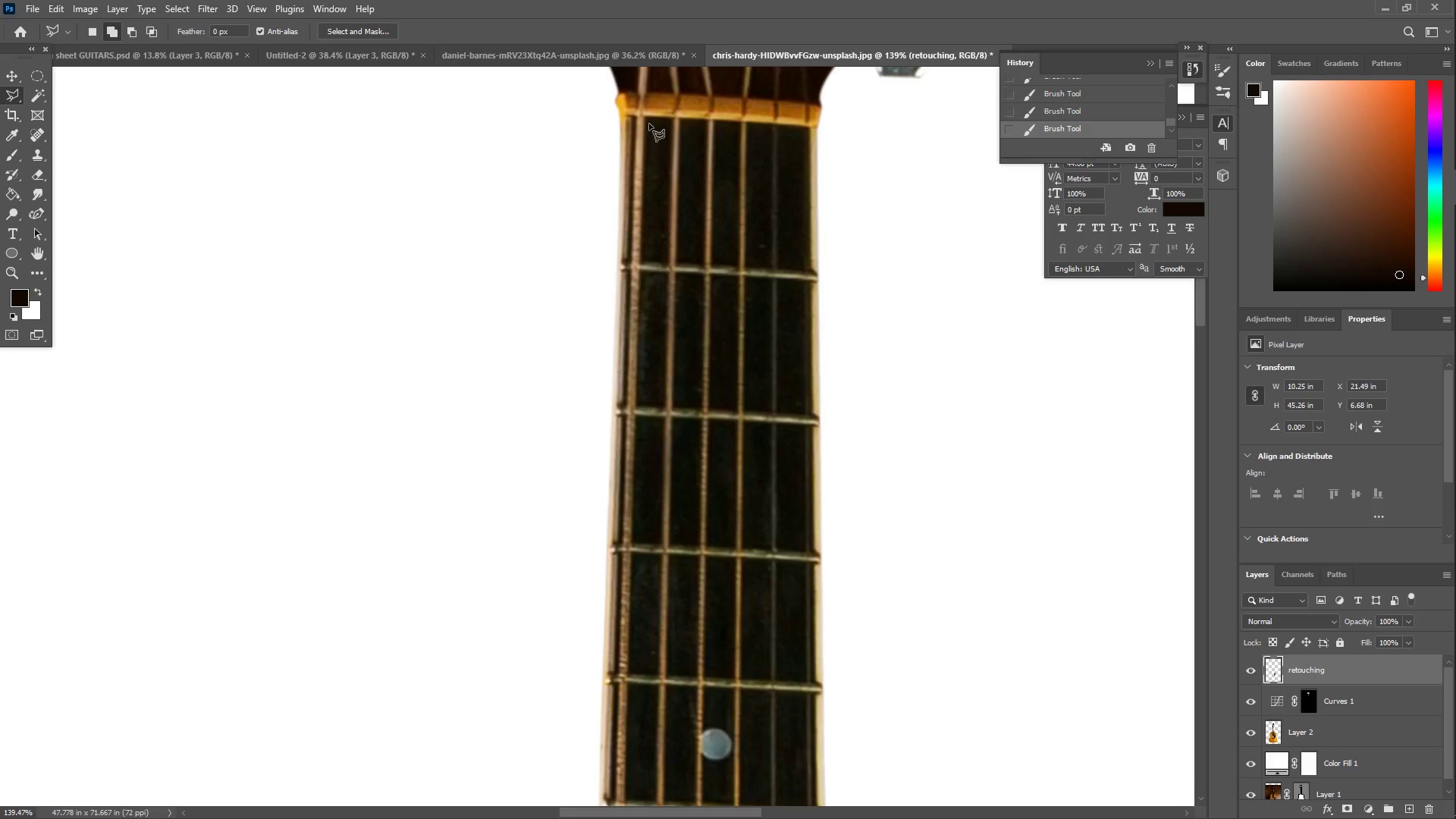 
left_click([645, 120])
 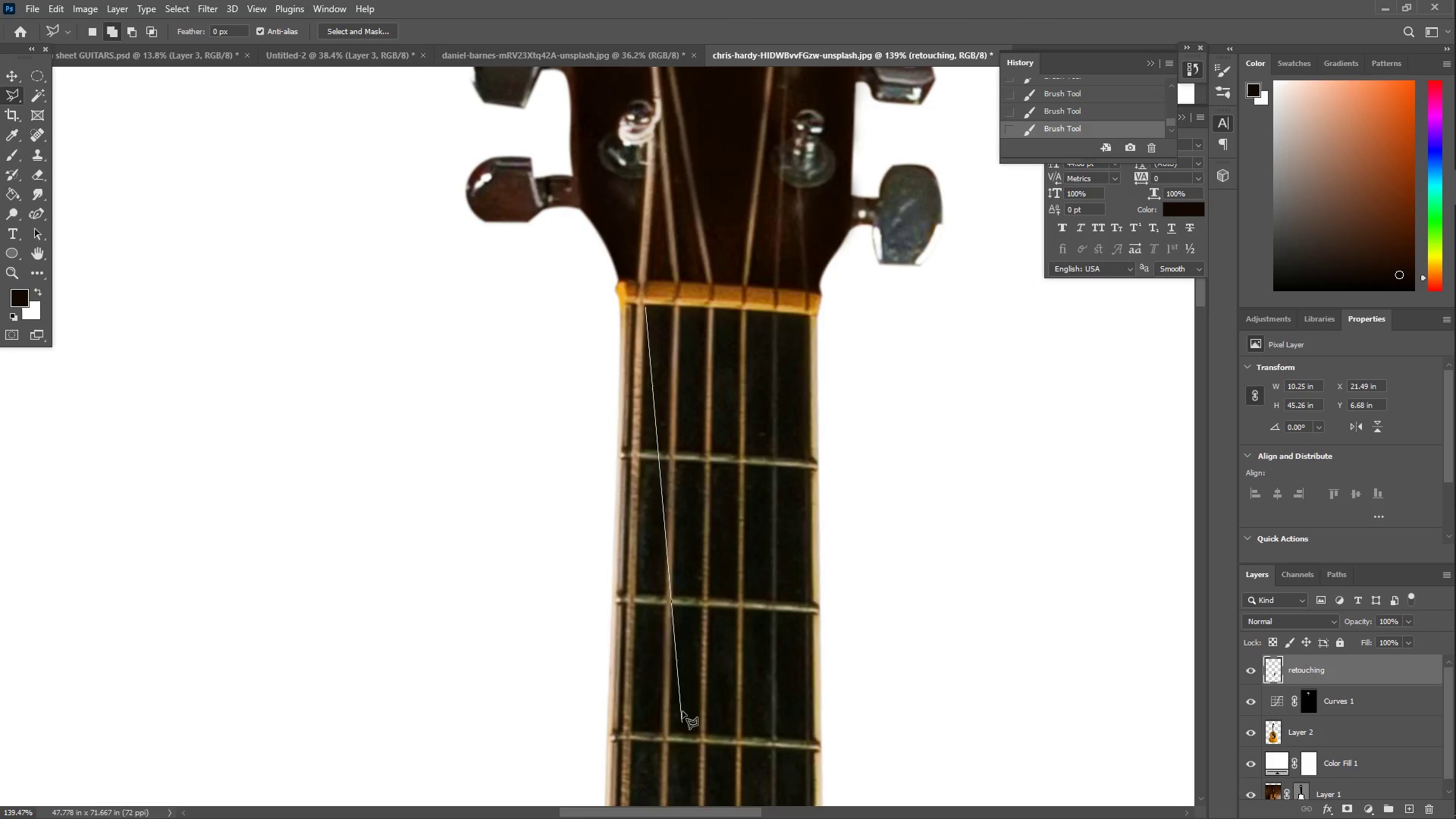 
wait(6.64)
 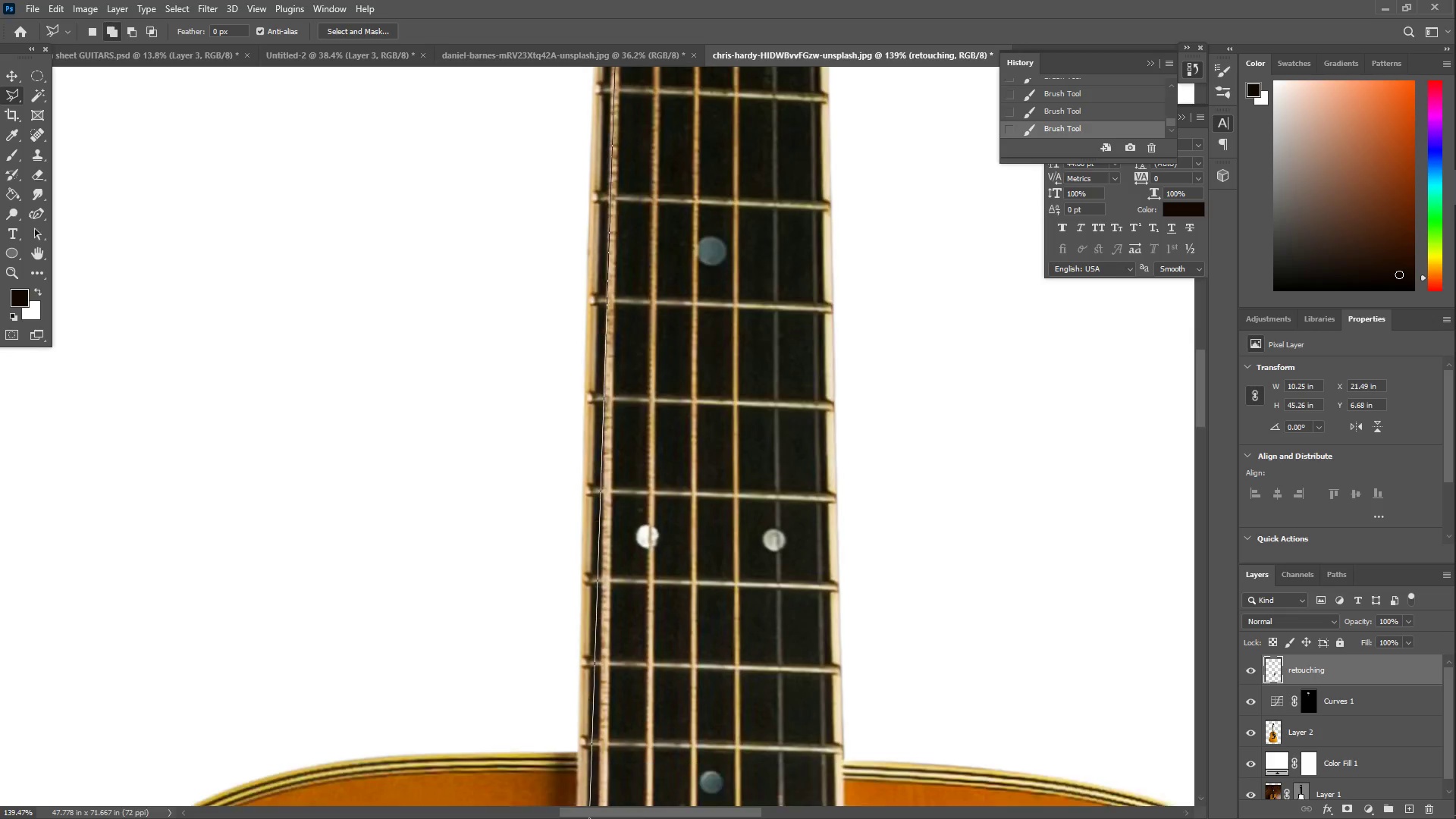 
double_click([646, 366])
 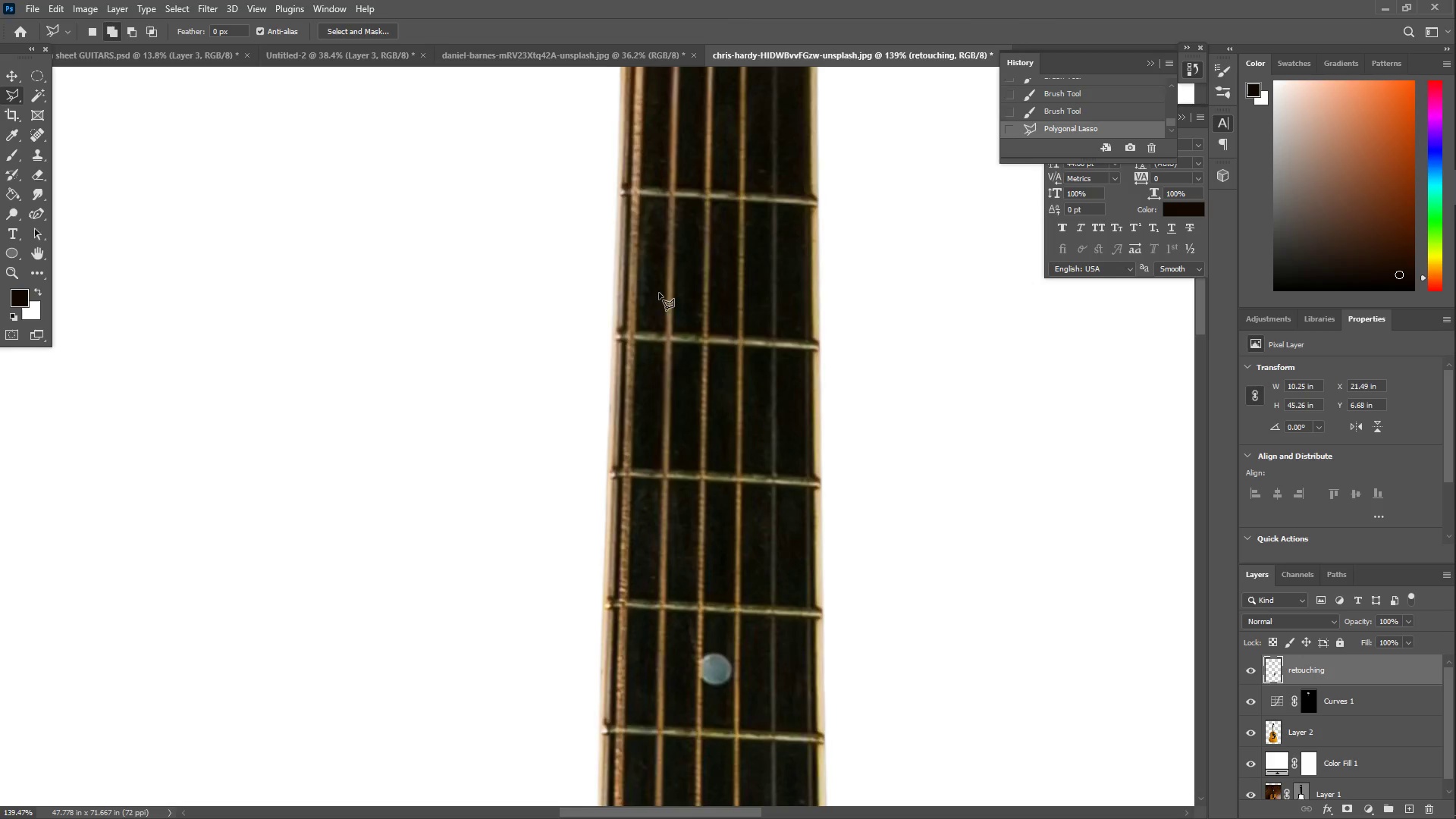 
type(zz)
 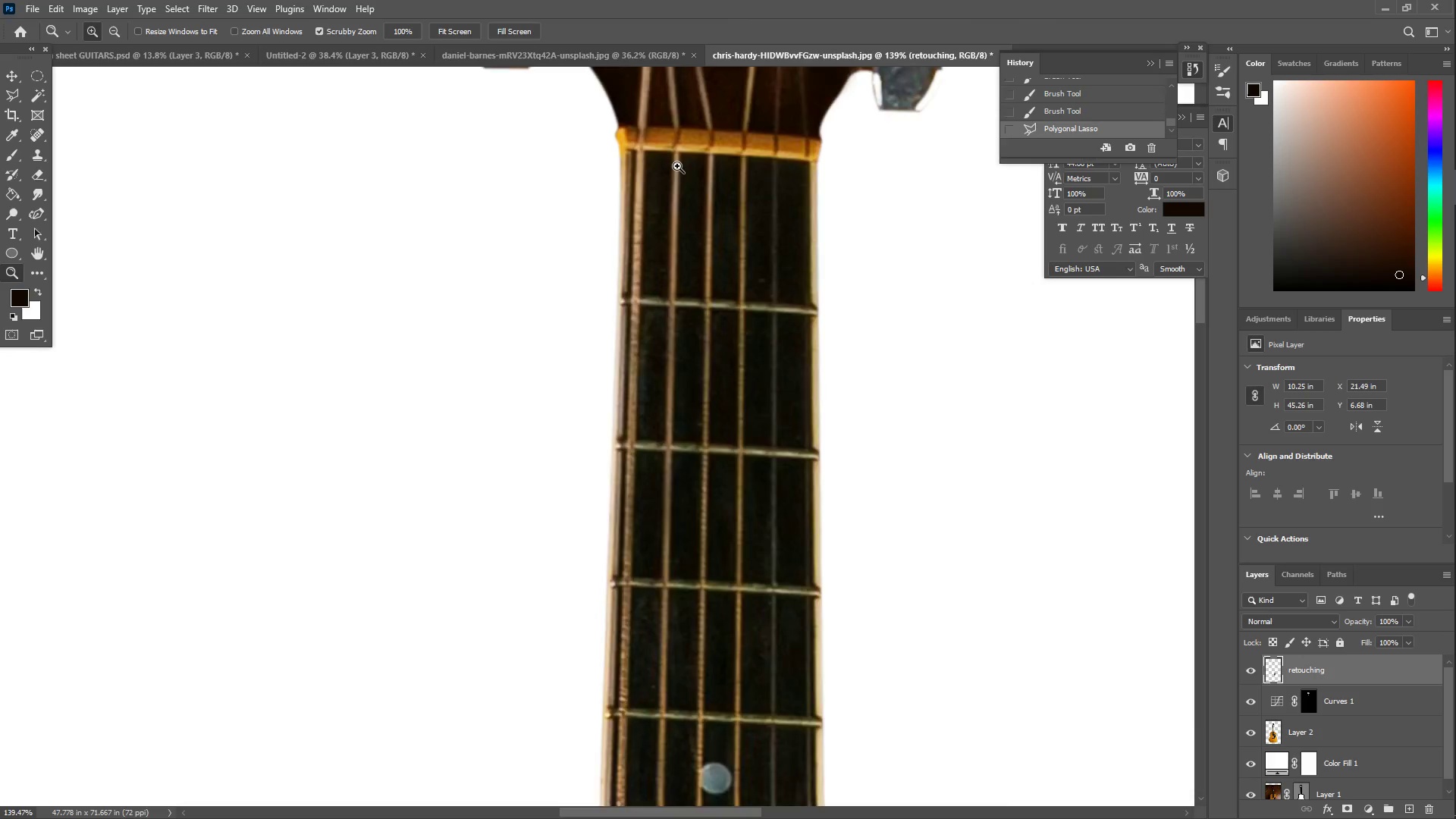 
left_click_drag(start_coordinate=[679, 165], to_coordinate=[748, 167])
 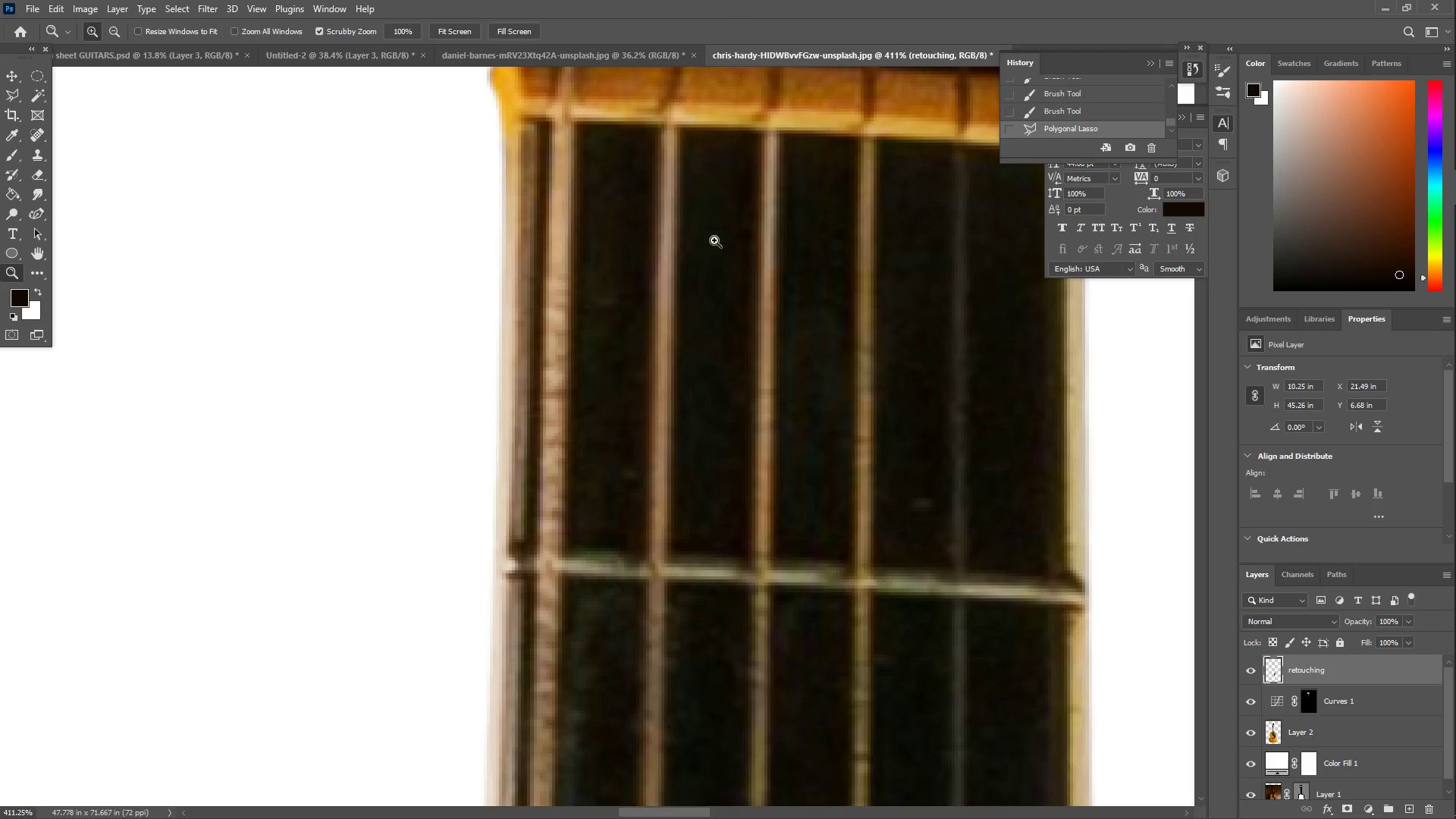 
scroll: coordinate [675, 214], scroll_direction: up, amount: 9.0
 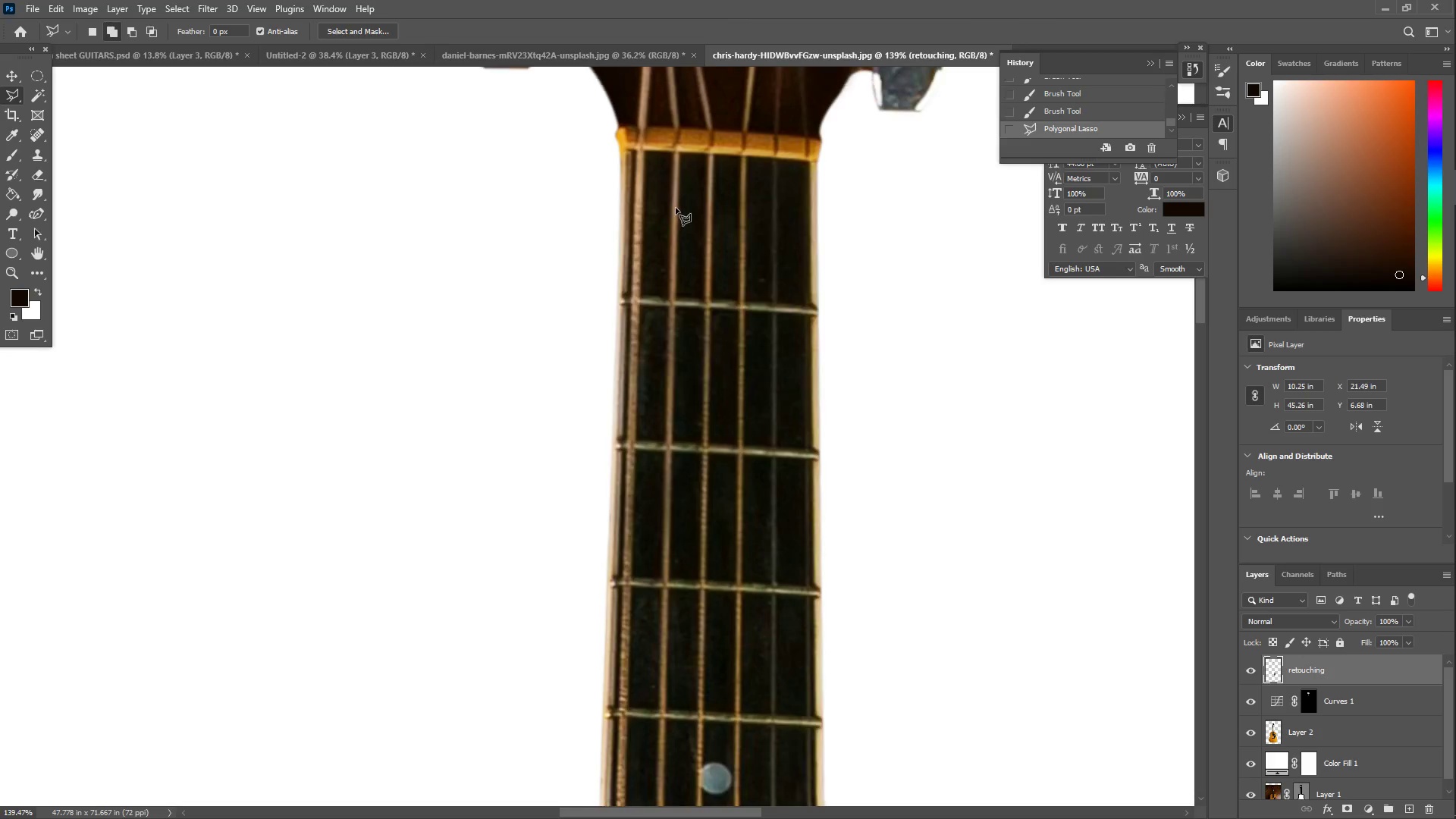 
key(I)
 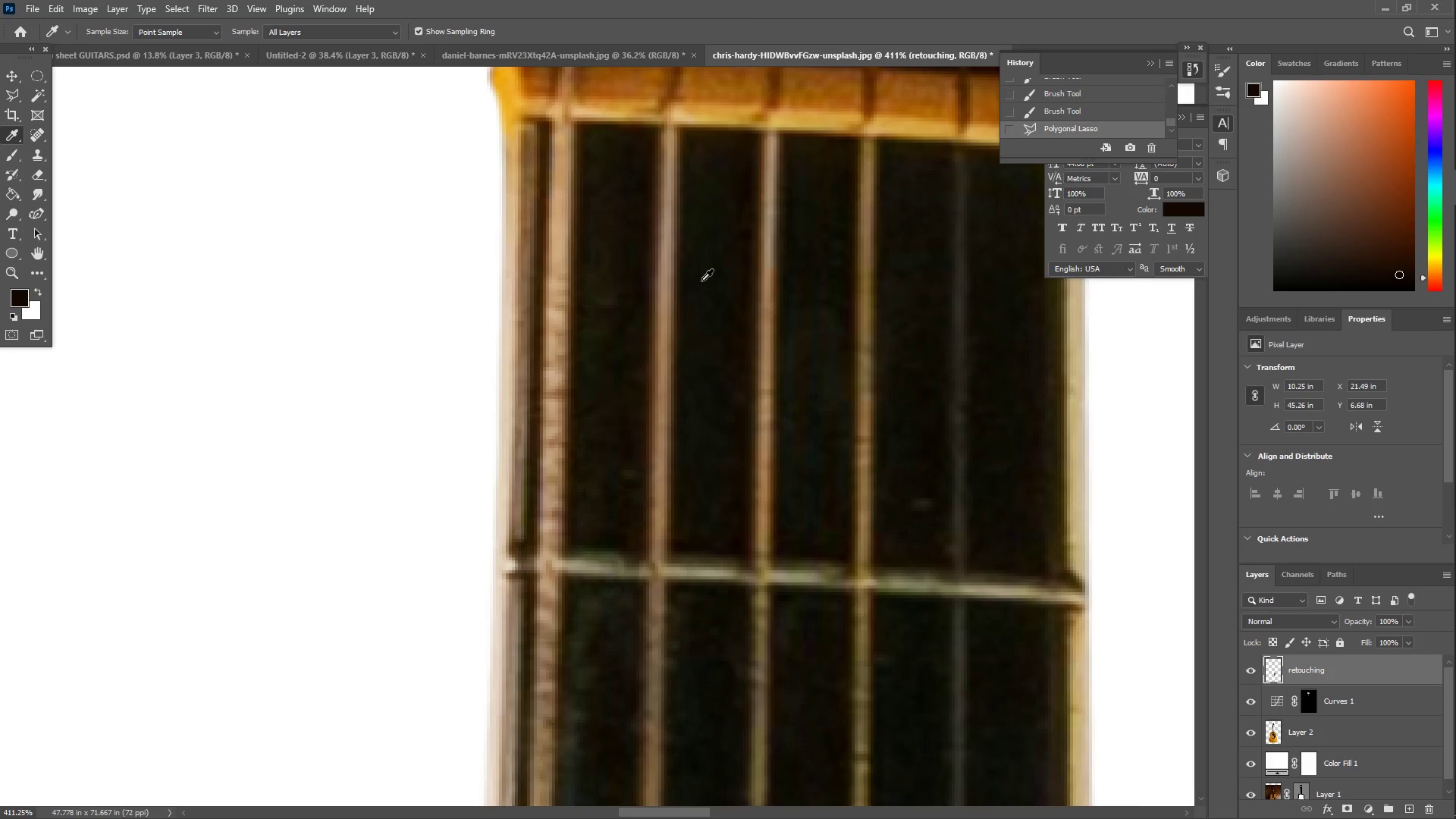 
left_click_drag(start_coordinate=[714, 269], to_coordinate=[719, 269])
 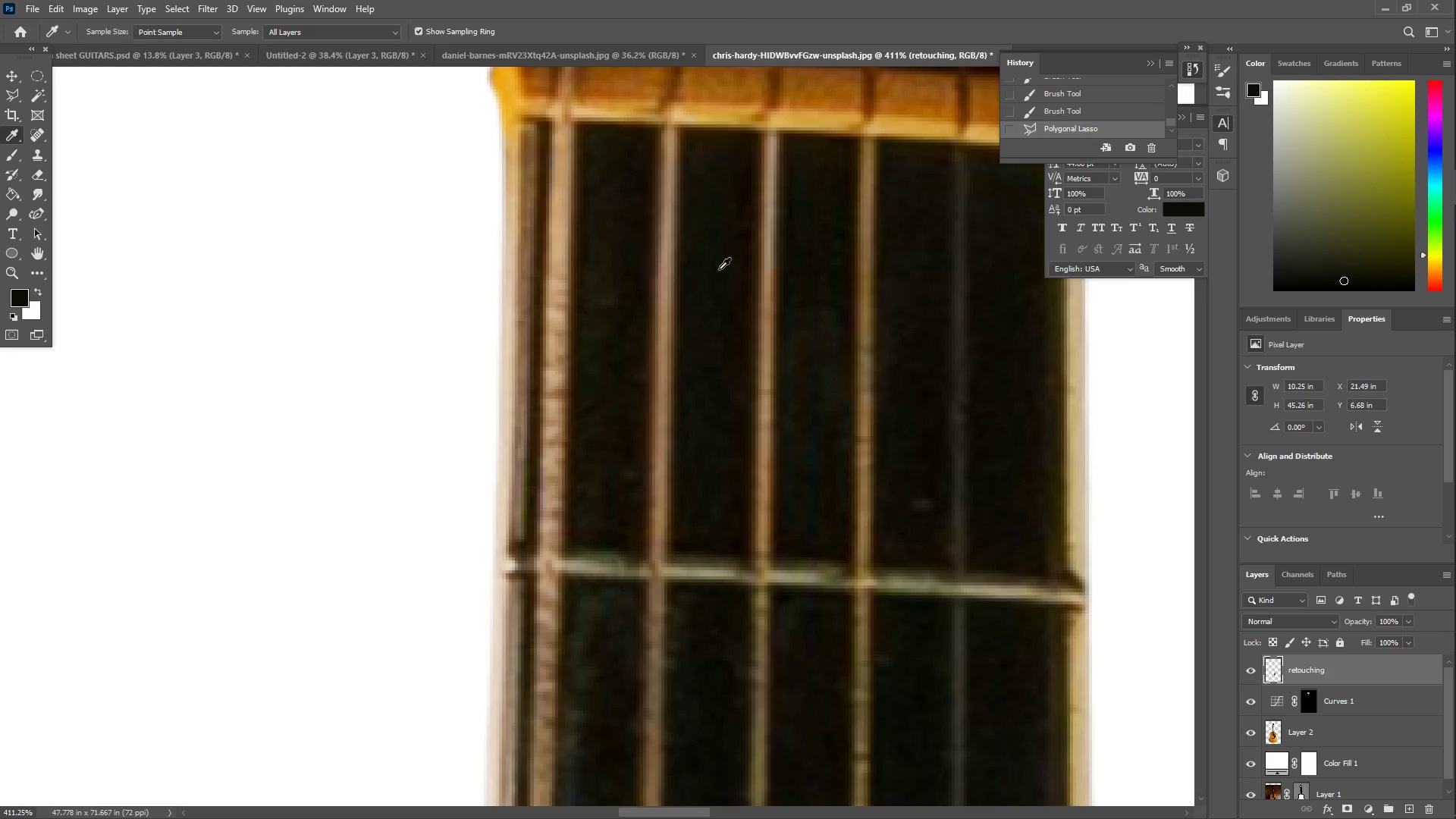 
key(B)
 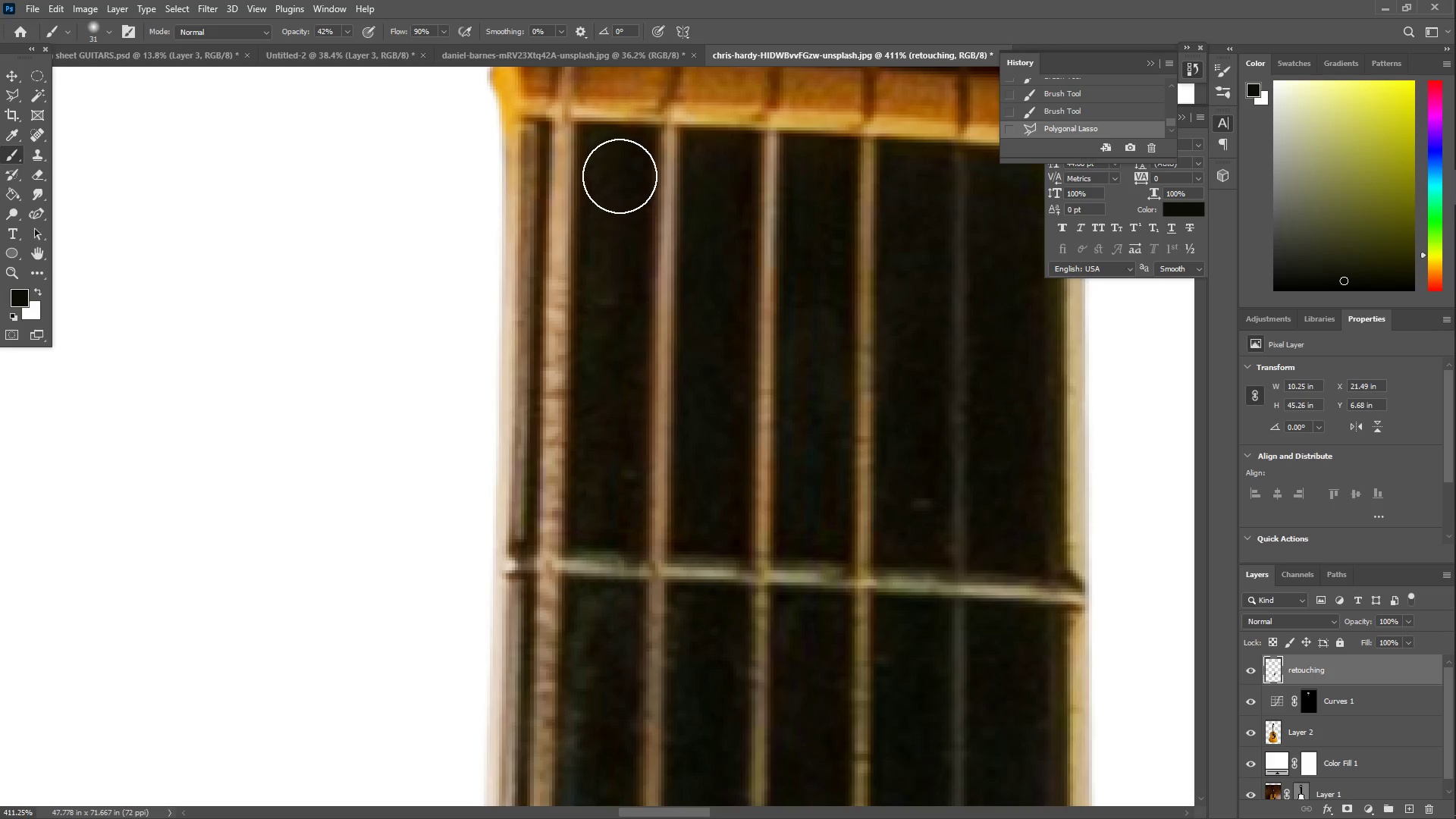 
left_click_drag(start_coordinate=[618, 164], to_coordinate=[606, 477])
 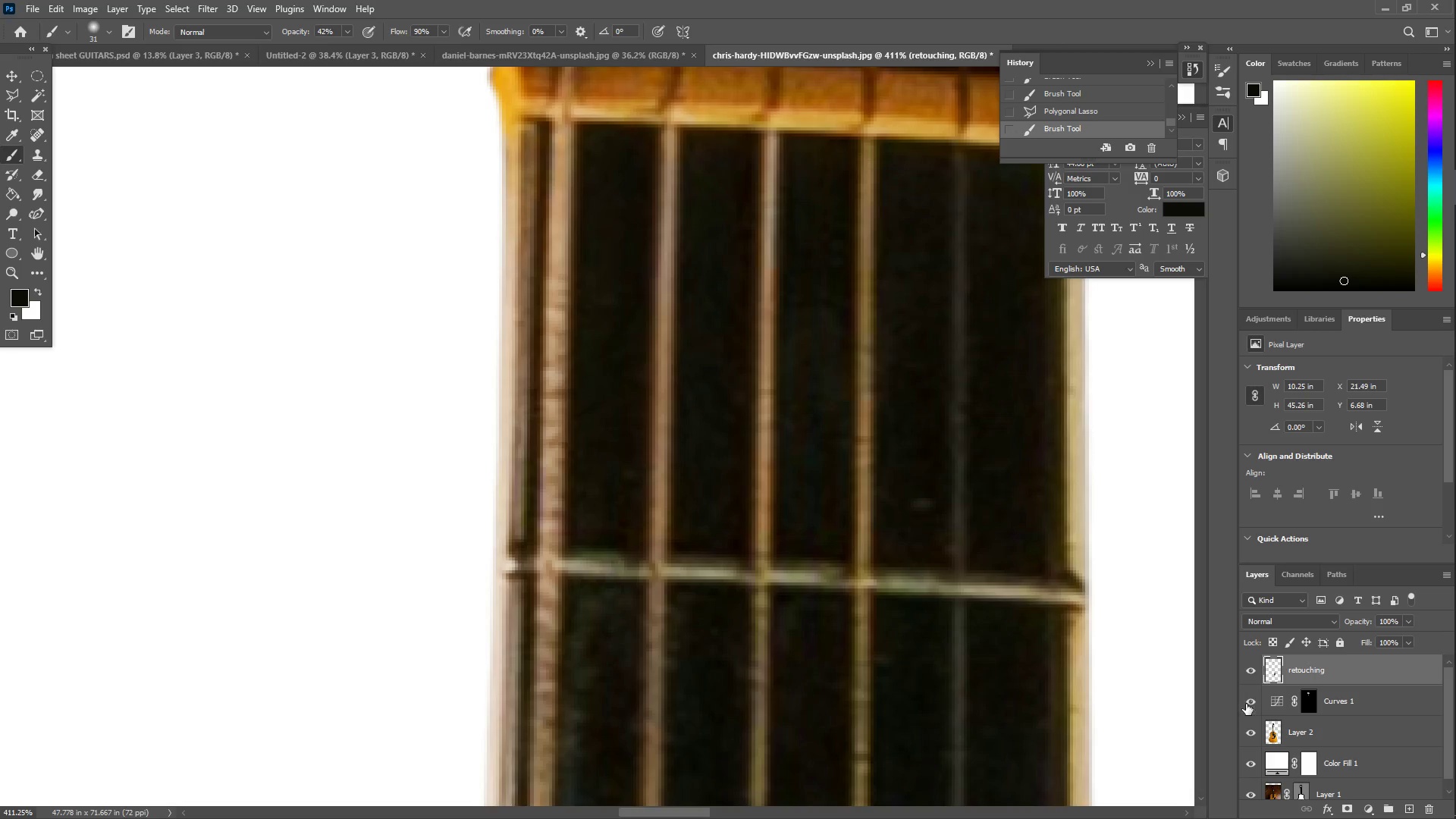 
left_click([1313, 741])
 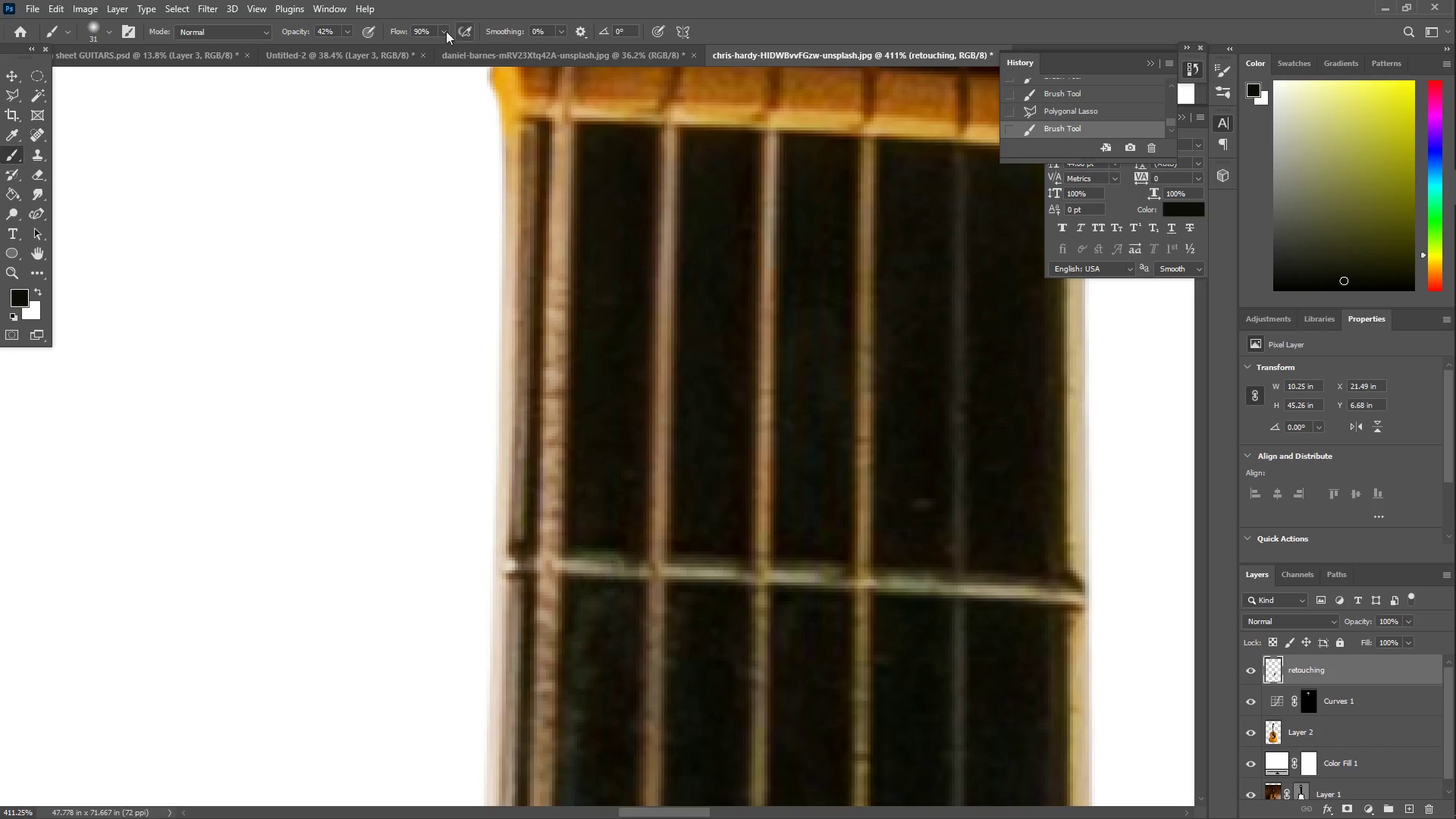 
left_click([350, 31])
 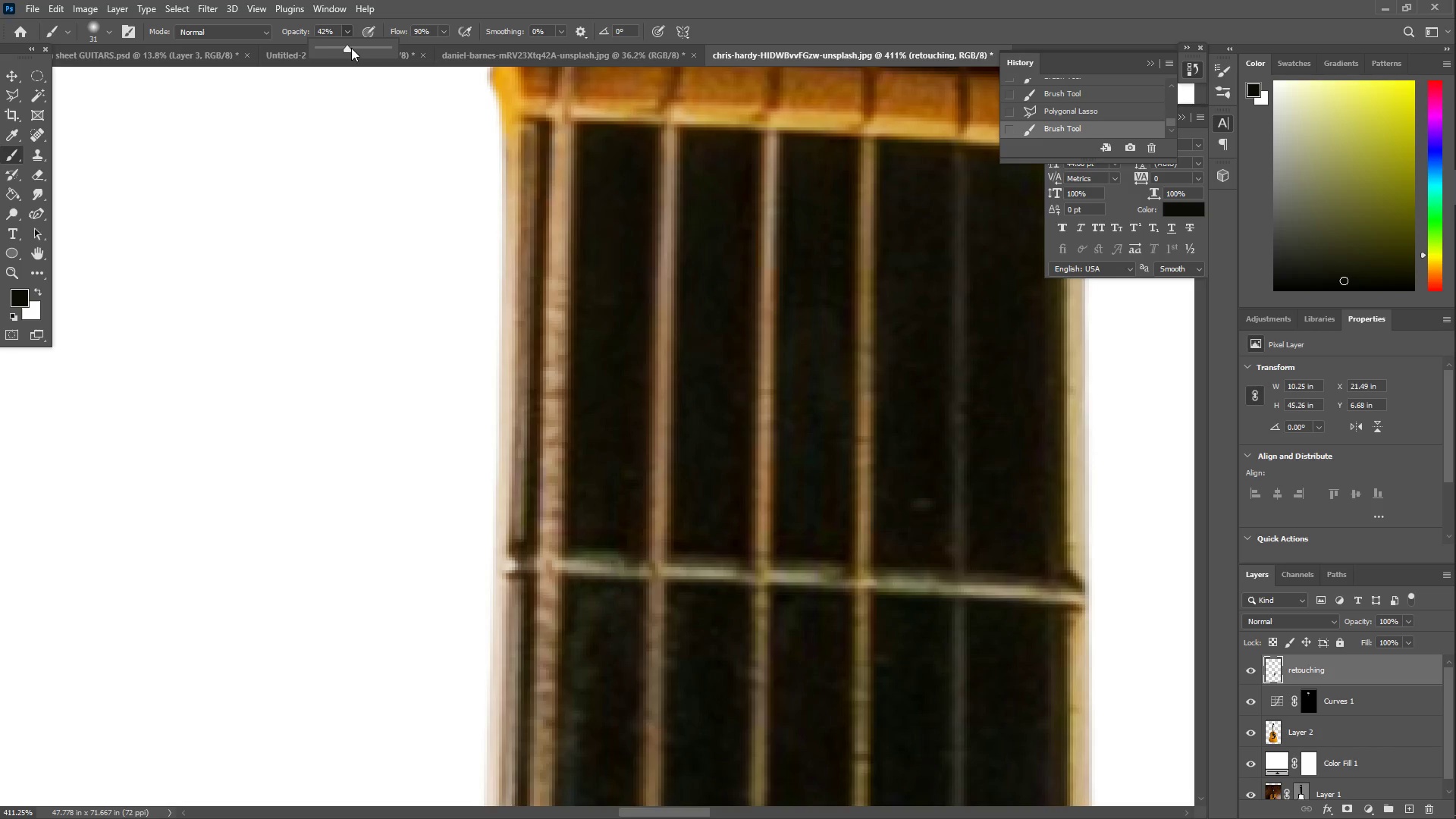 
left_click_drag(start_coordinate=[351, 47], to_coordinate=[372, 52])
 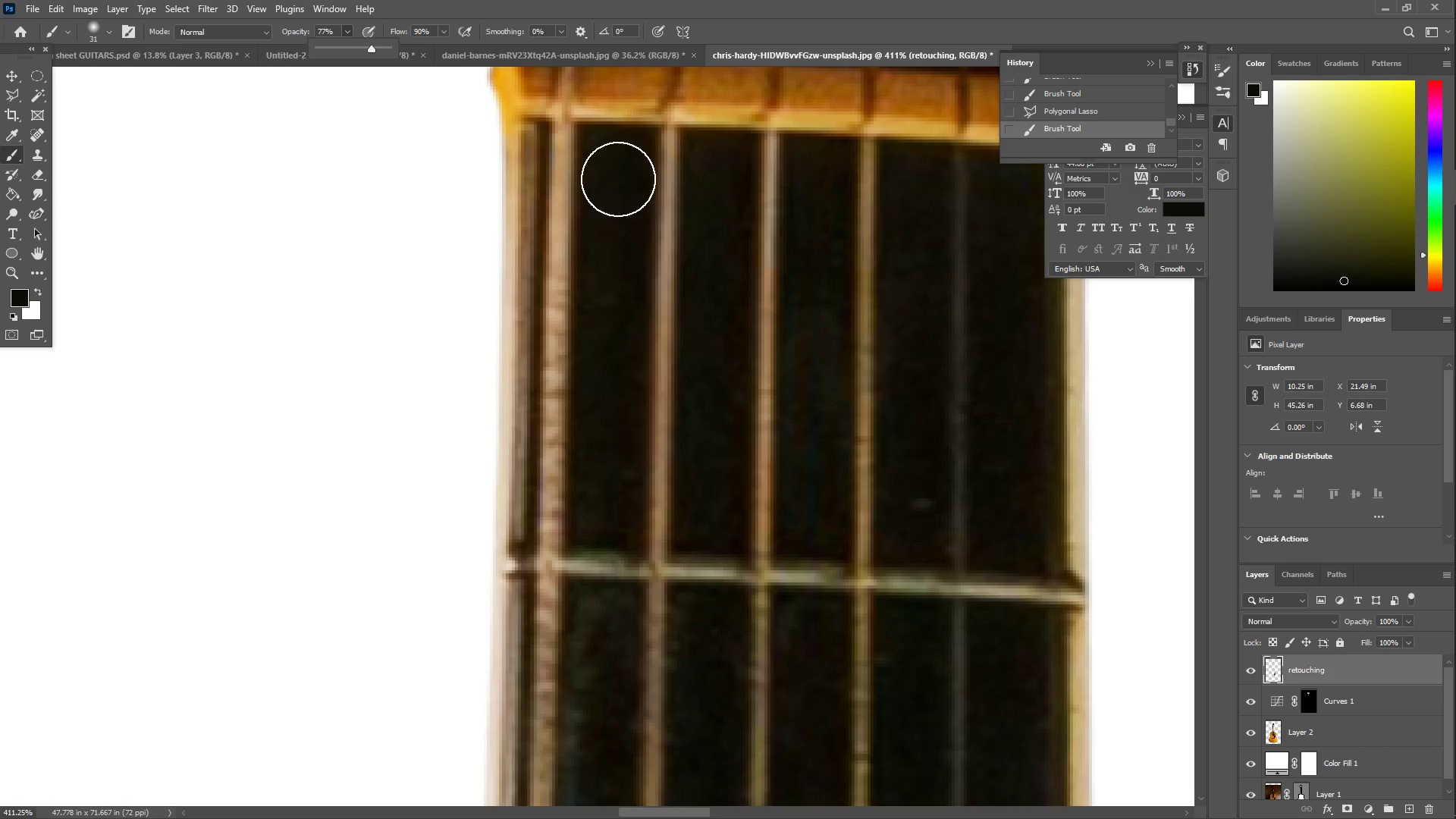 
left_click([618, 171])
 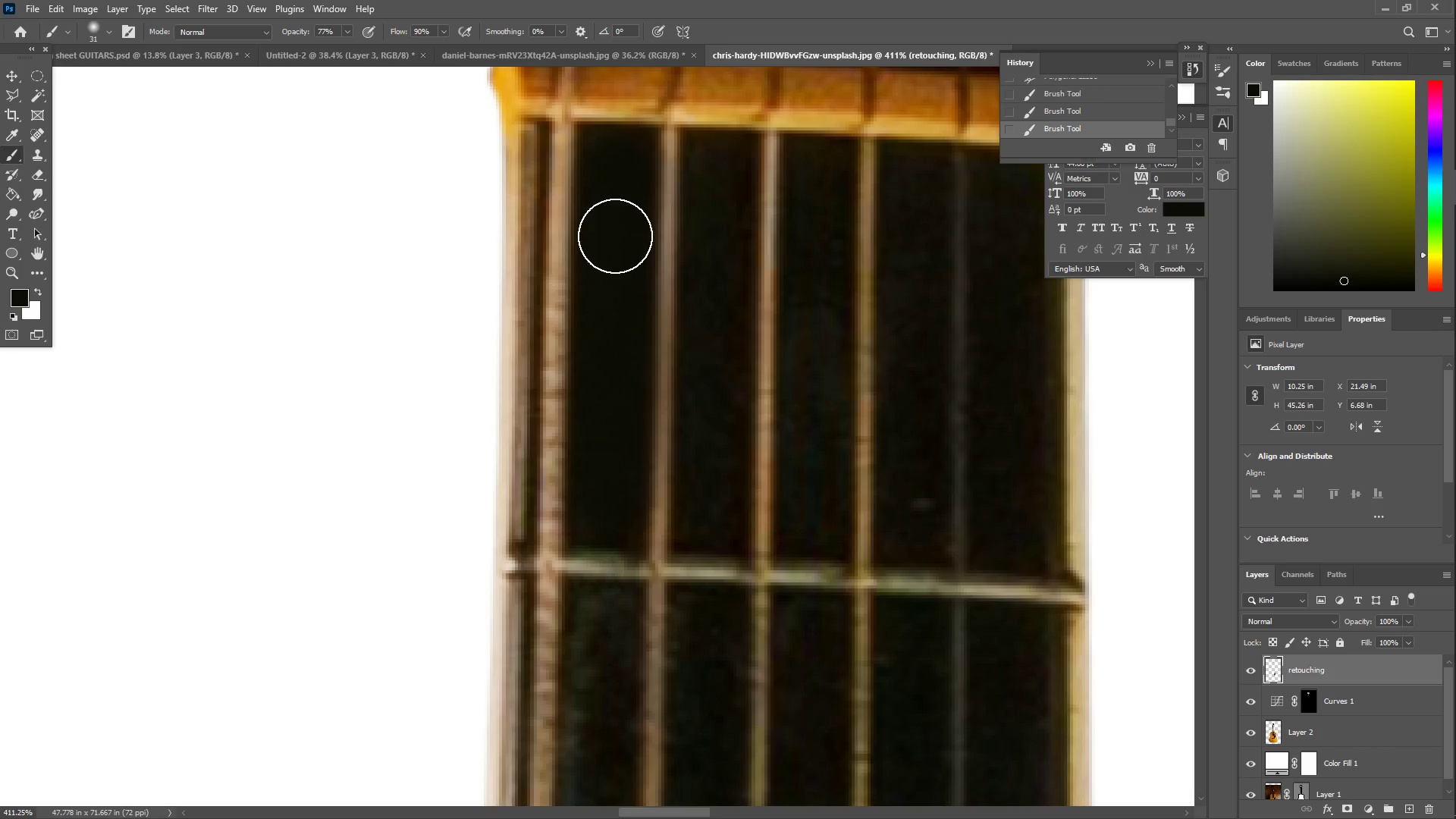 
key(Control+Z)
 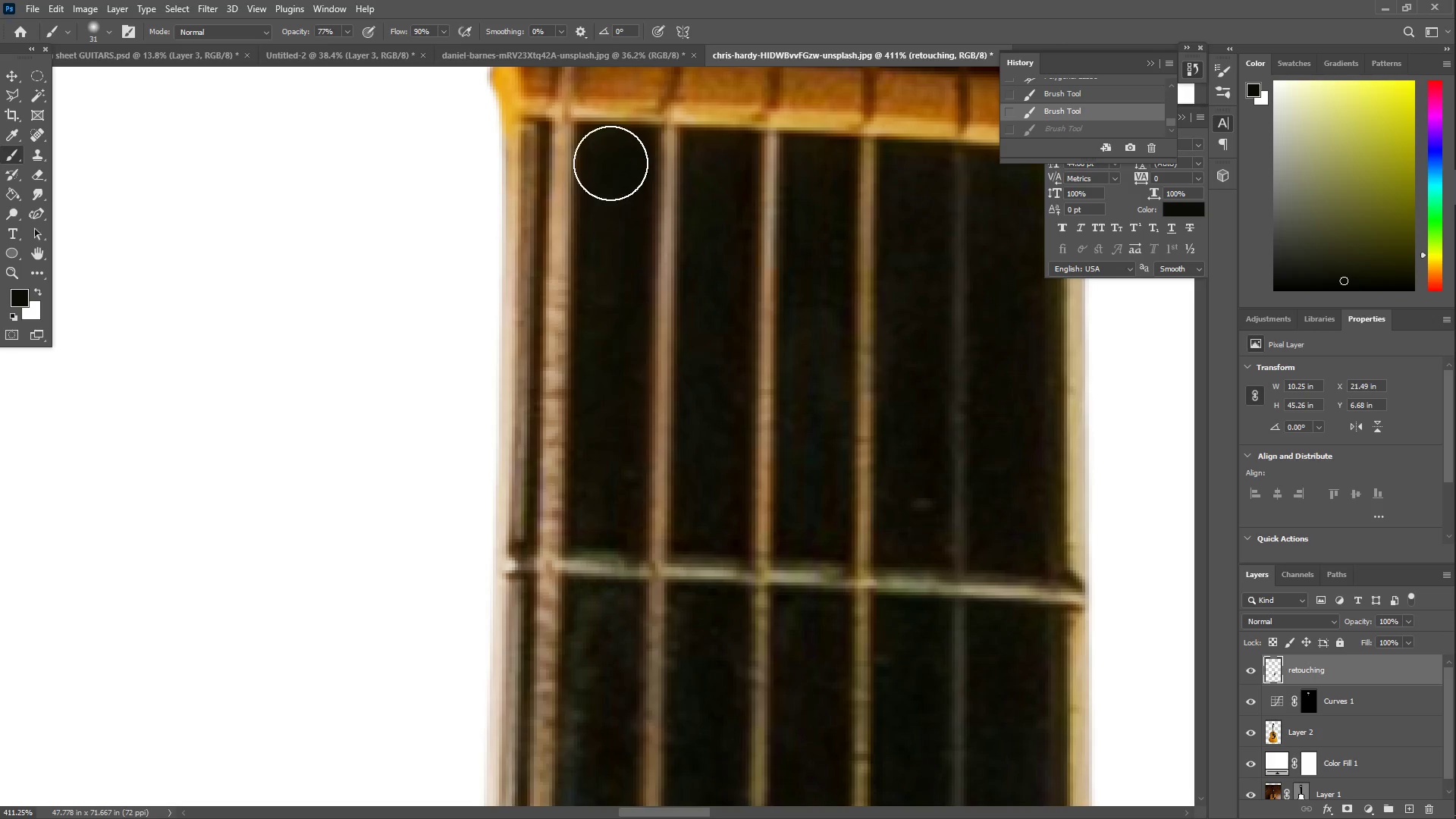 
left_click_drag(start_coordinate=[613, 161], to_coordinate=[623, 180])
 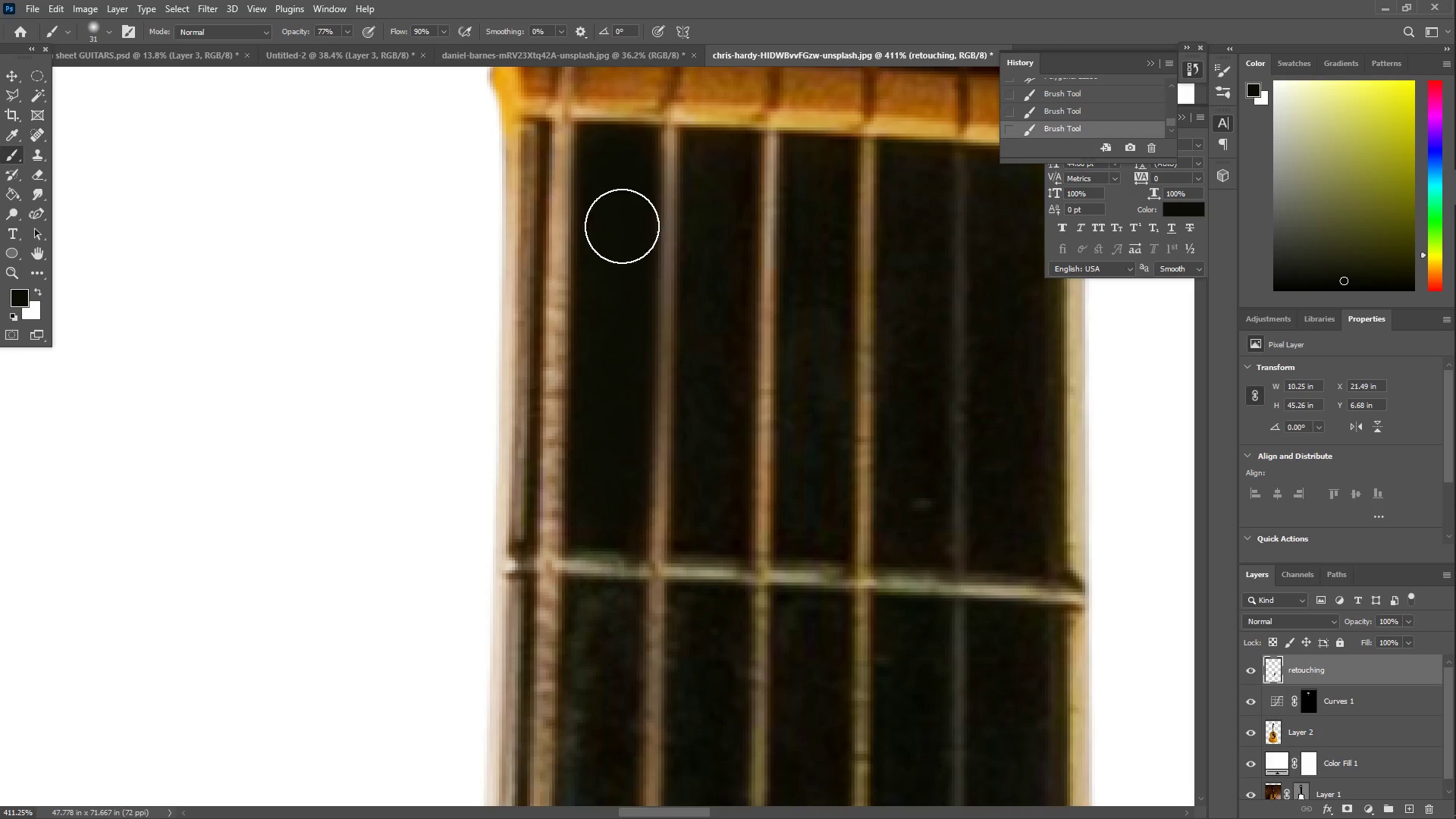 
key(Control+Z)
 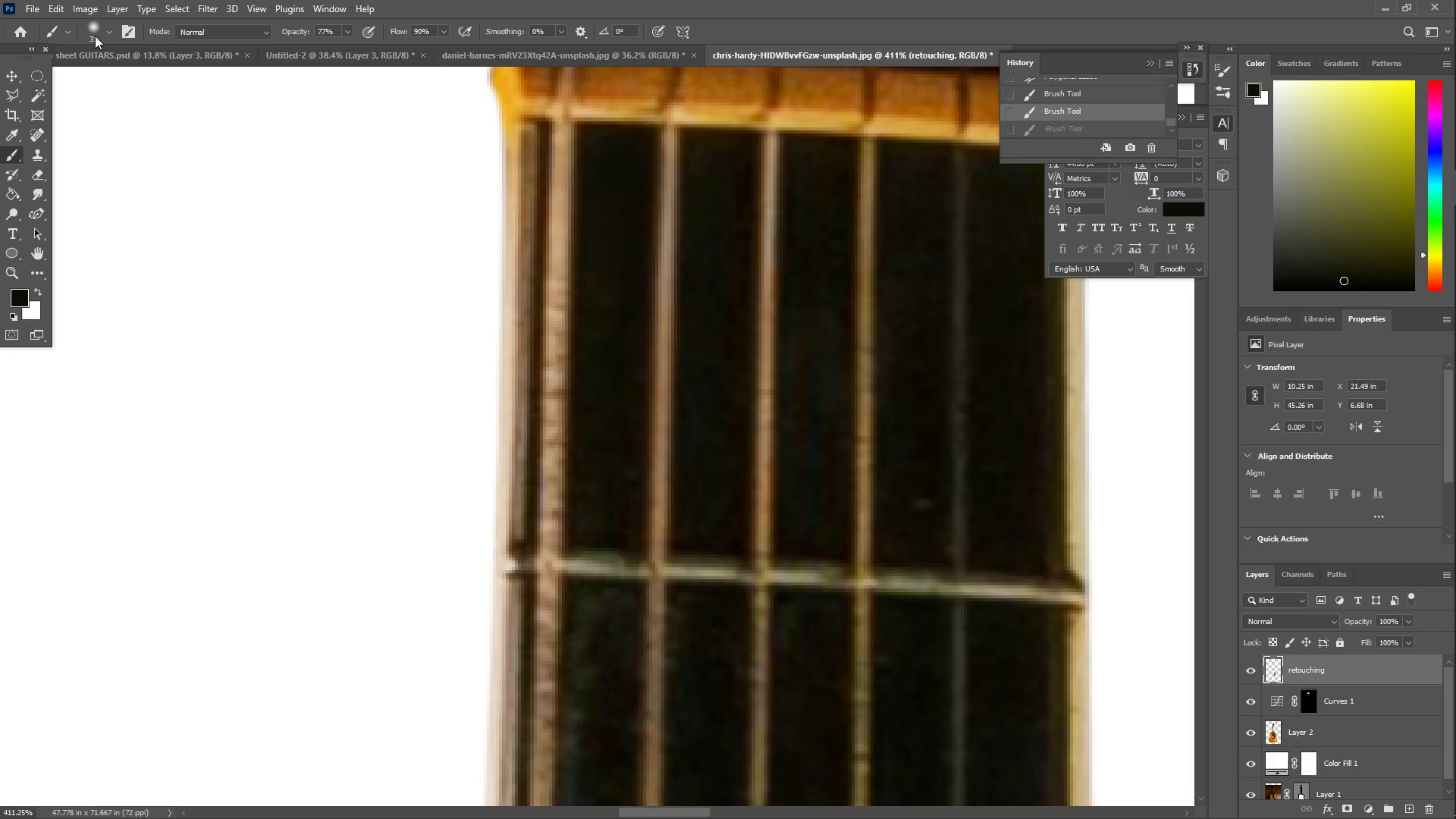 
left_click([97, 32])
 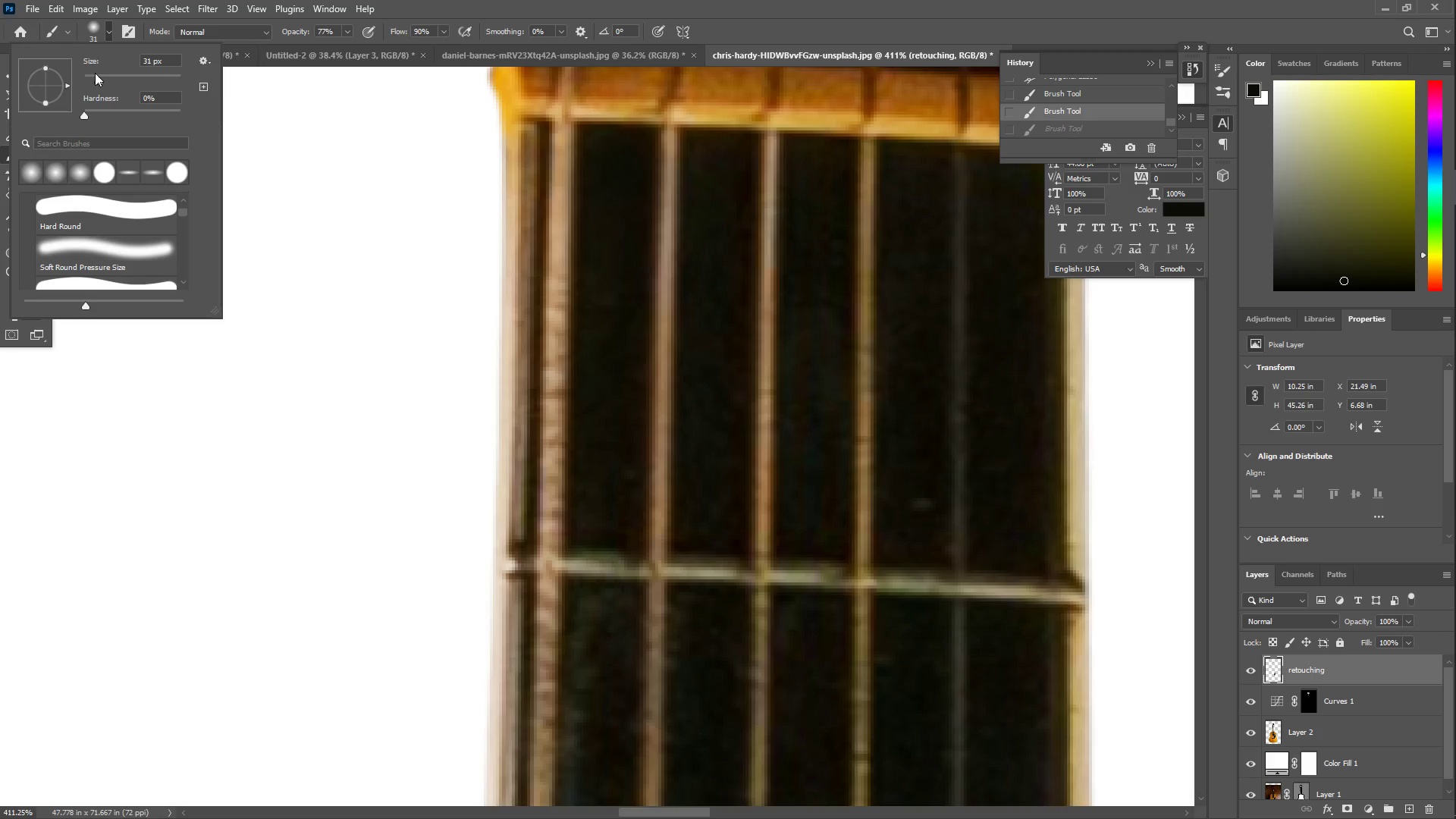 
left_click([95, 77])
 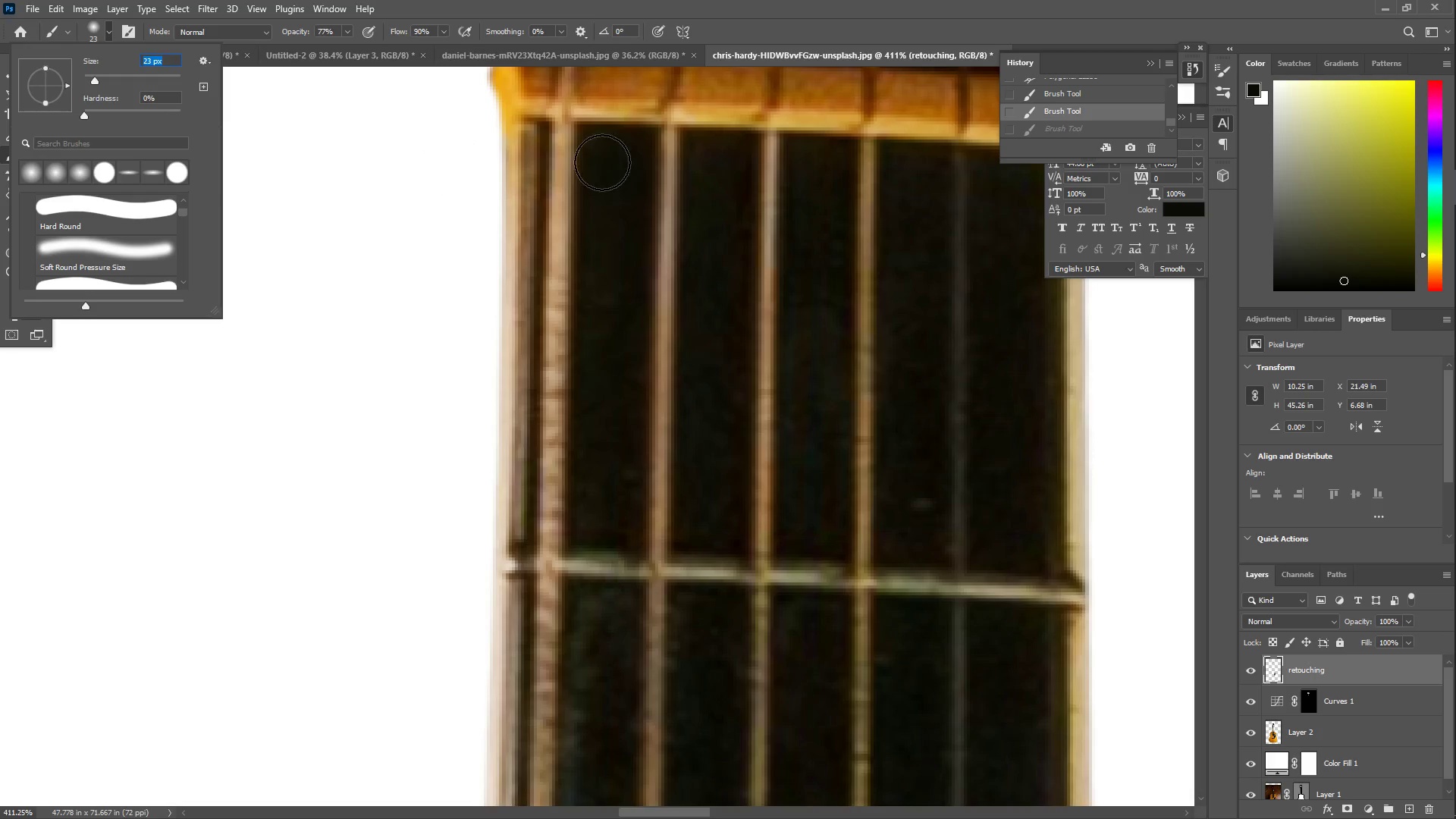 
left_click_drag(start_coordinate=[617, 152], to_coordinate=[601, 515])
 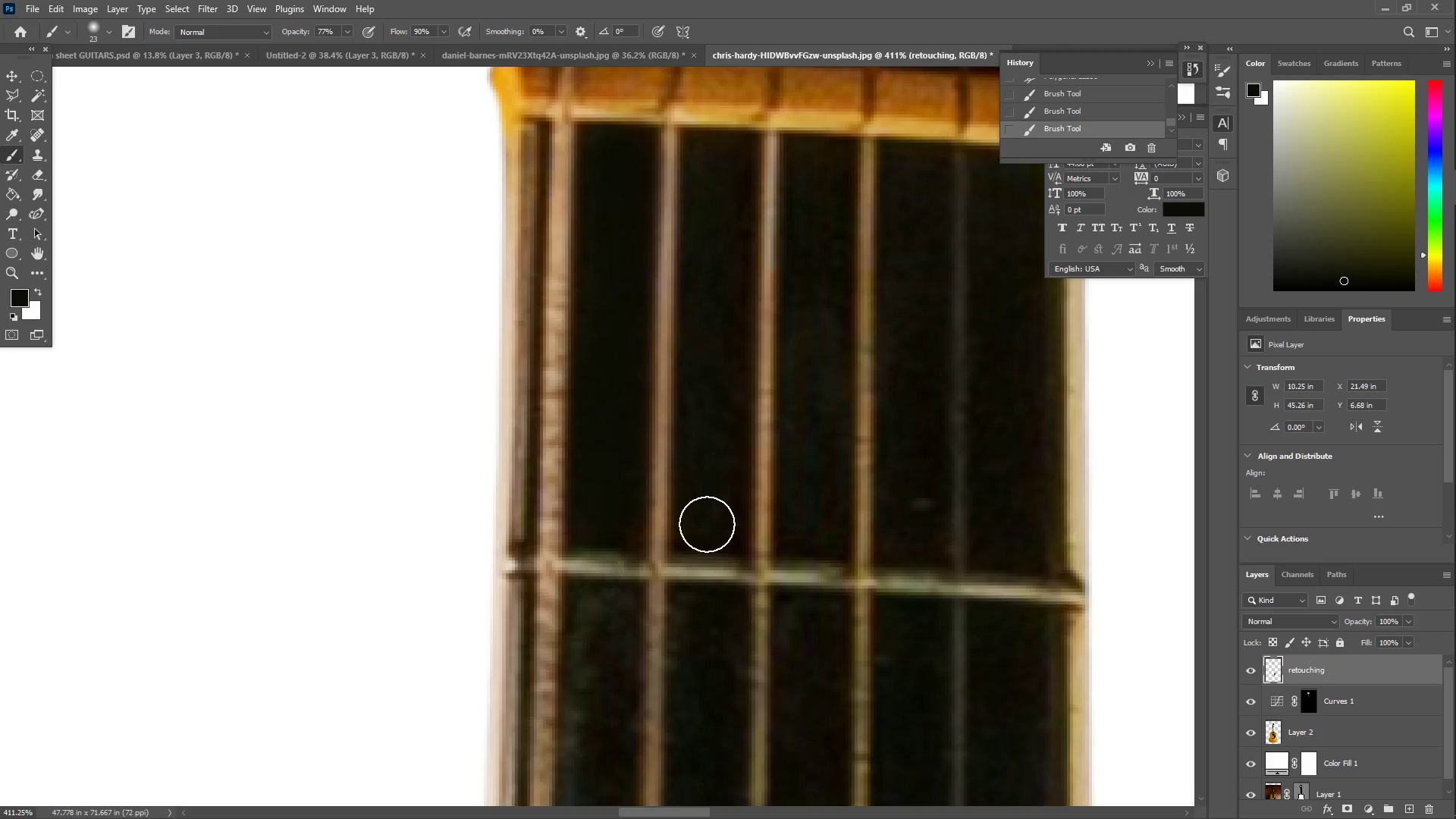 
left_click_drag(start_coordinate=[709, 524], to_coordinate=[723, 360])
 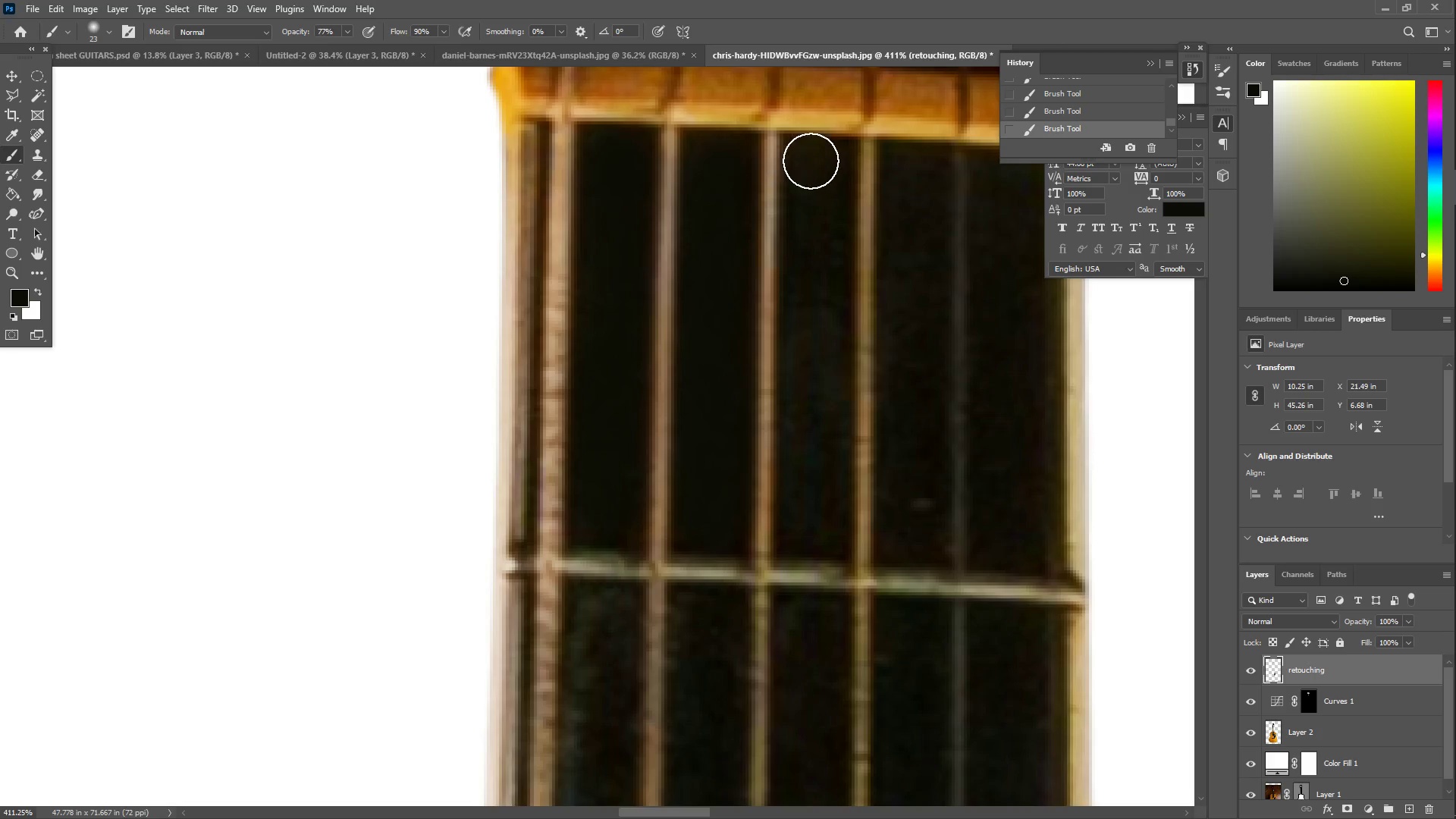 
left_click_drag(start_coordinate=[820, 165], to_coordinate=[821, 534])
 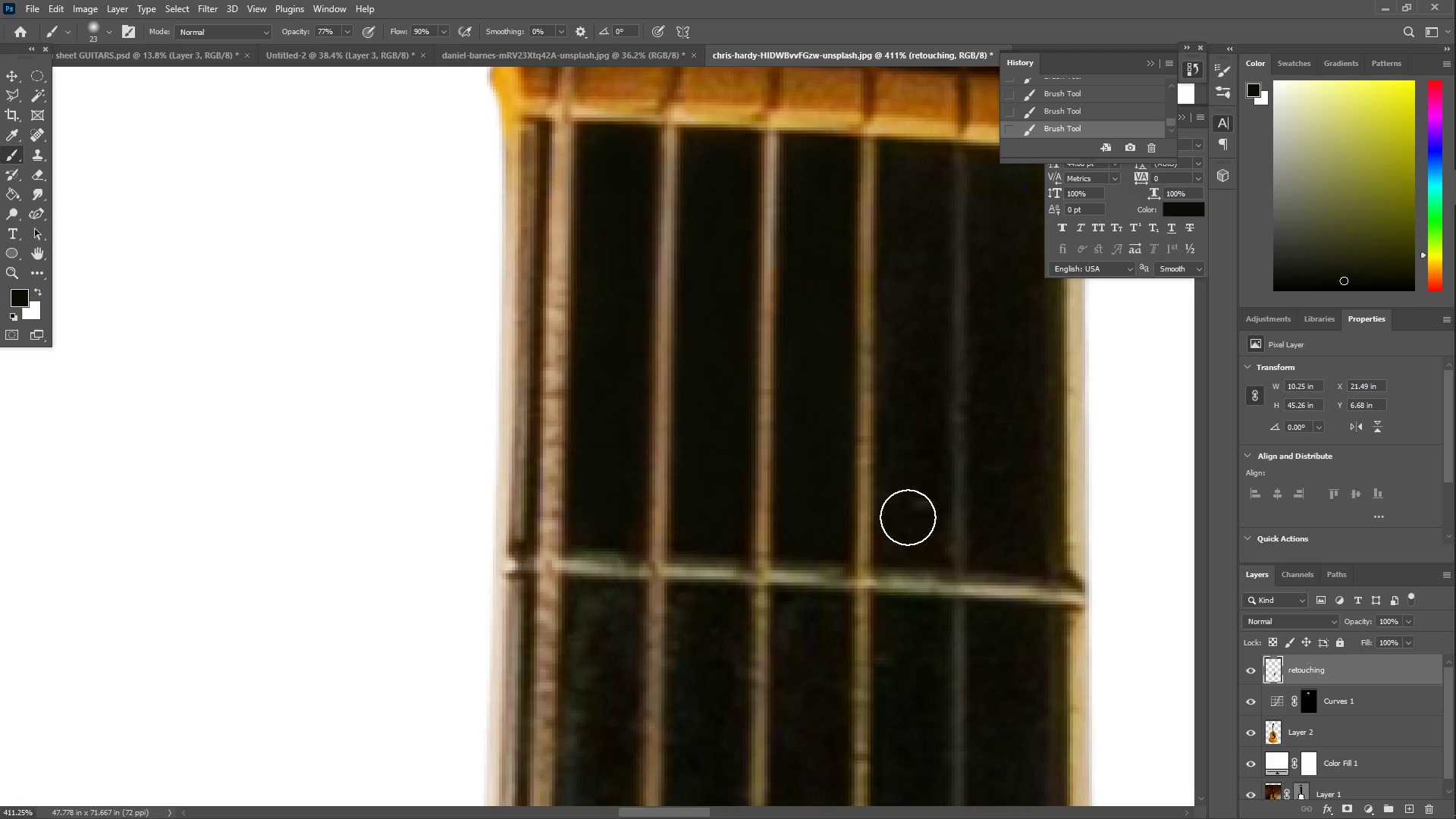 
left_click_drag(start_coordinate=[919, 524], to_coordinate=[917, 494])
 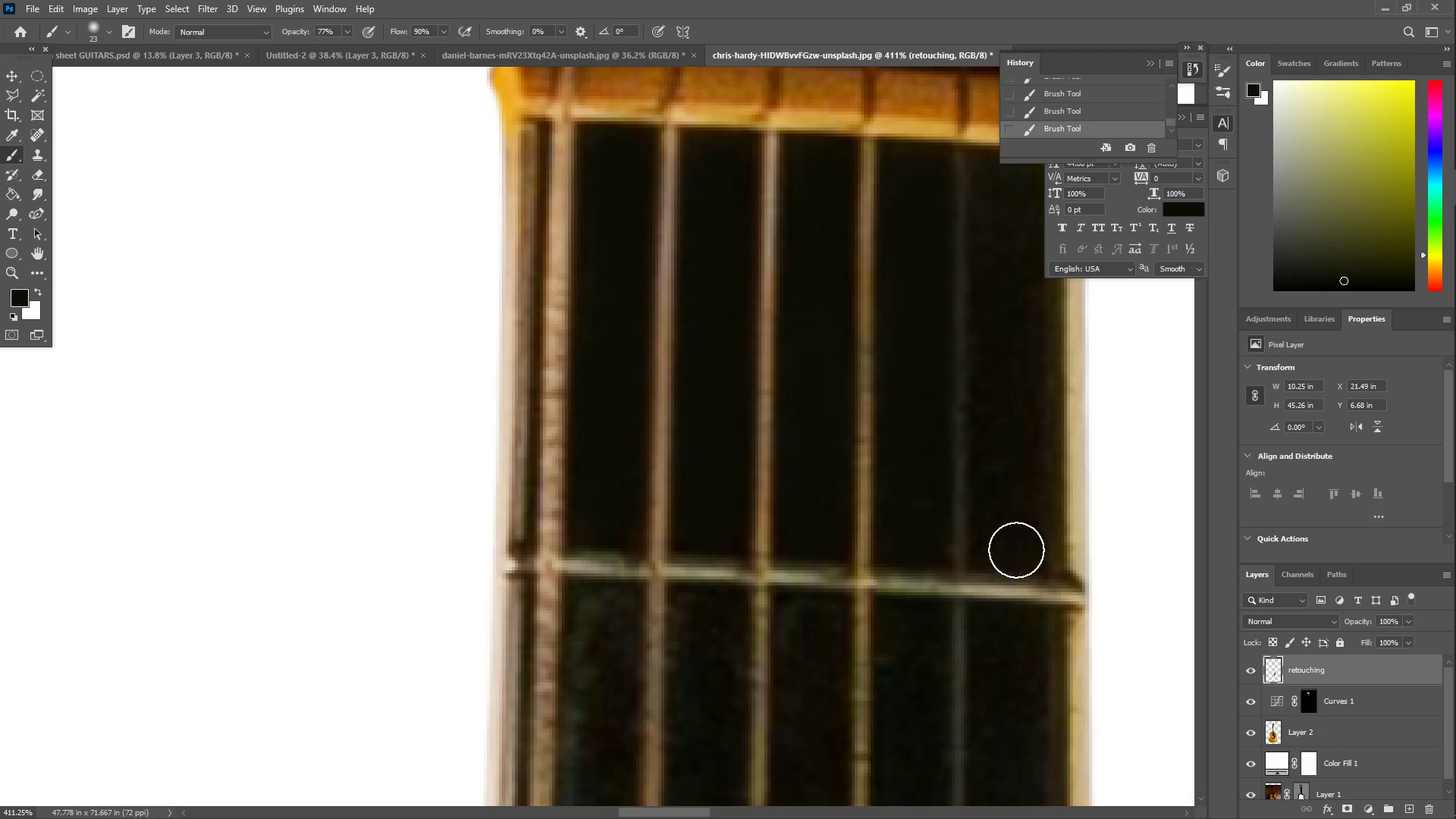 
left_click_drag(start_coordinate=[1028, 550], to_coordinate=[1006, 219])
 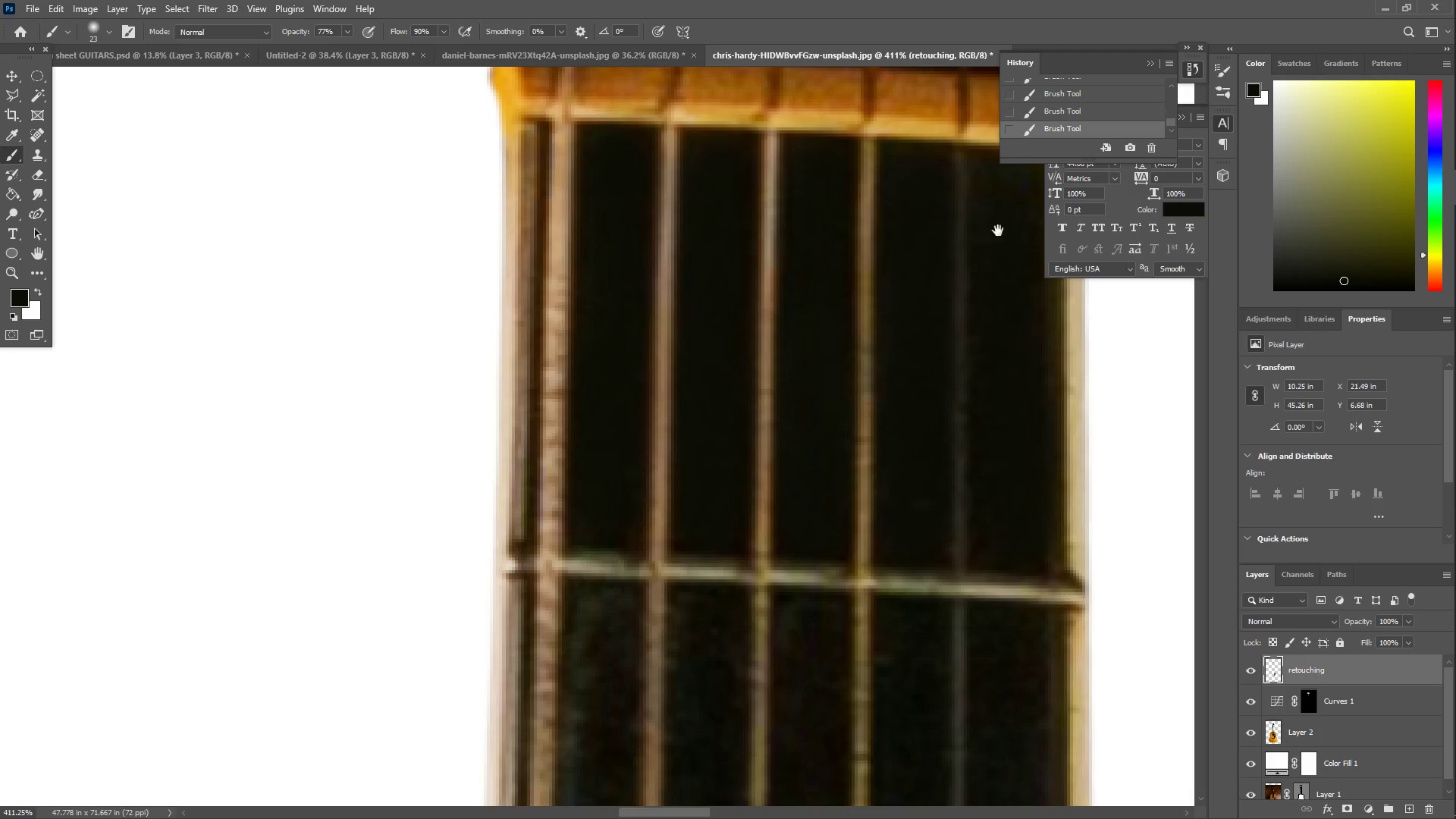 
hold_key(key=Space, duration=0.61)
 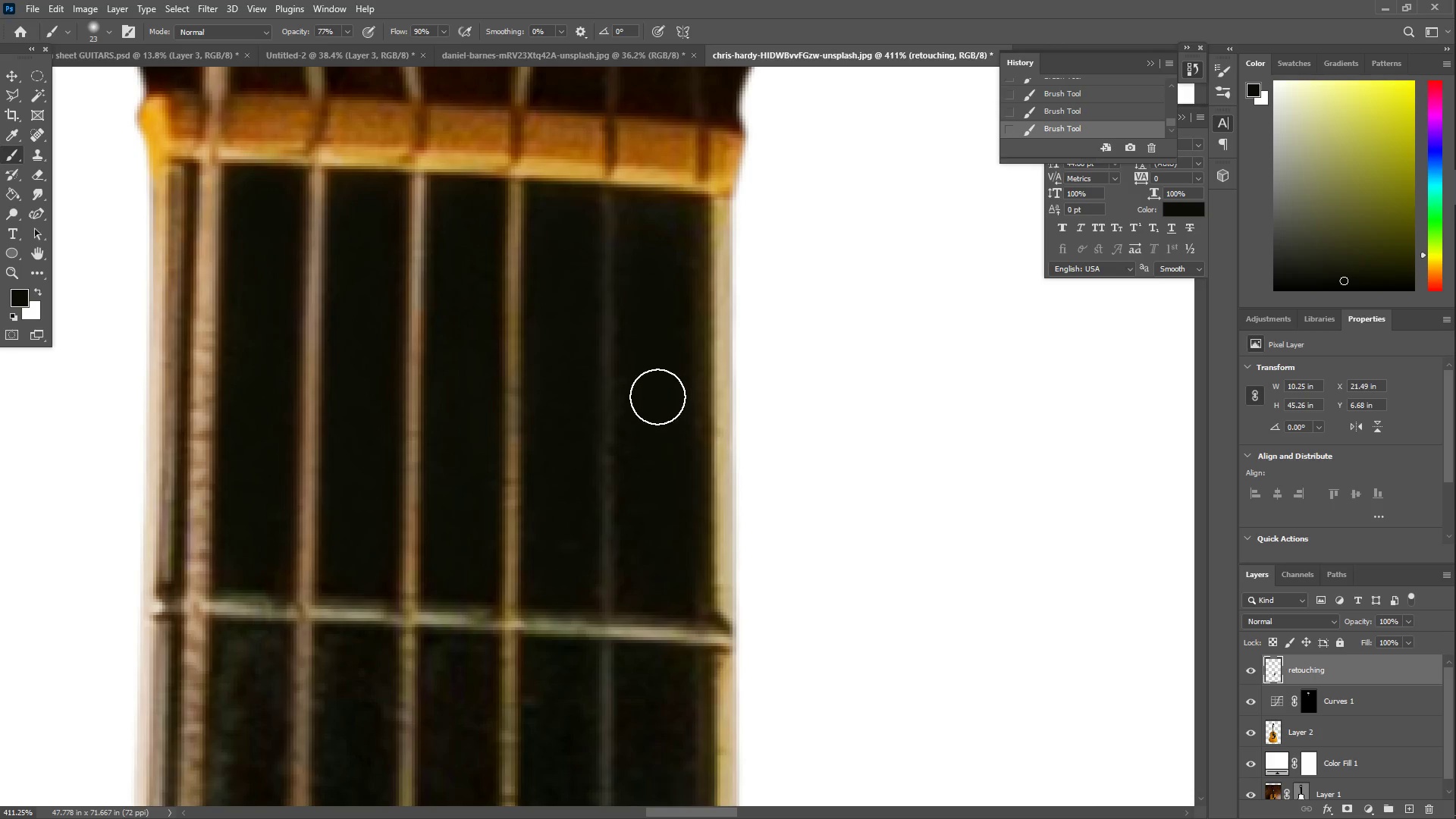 
left_click_drag(start_coordinate=[969, 269], to_coordinate=[617, 311])
 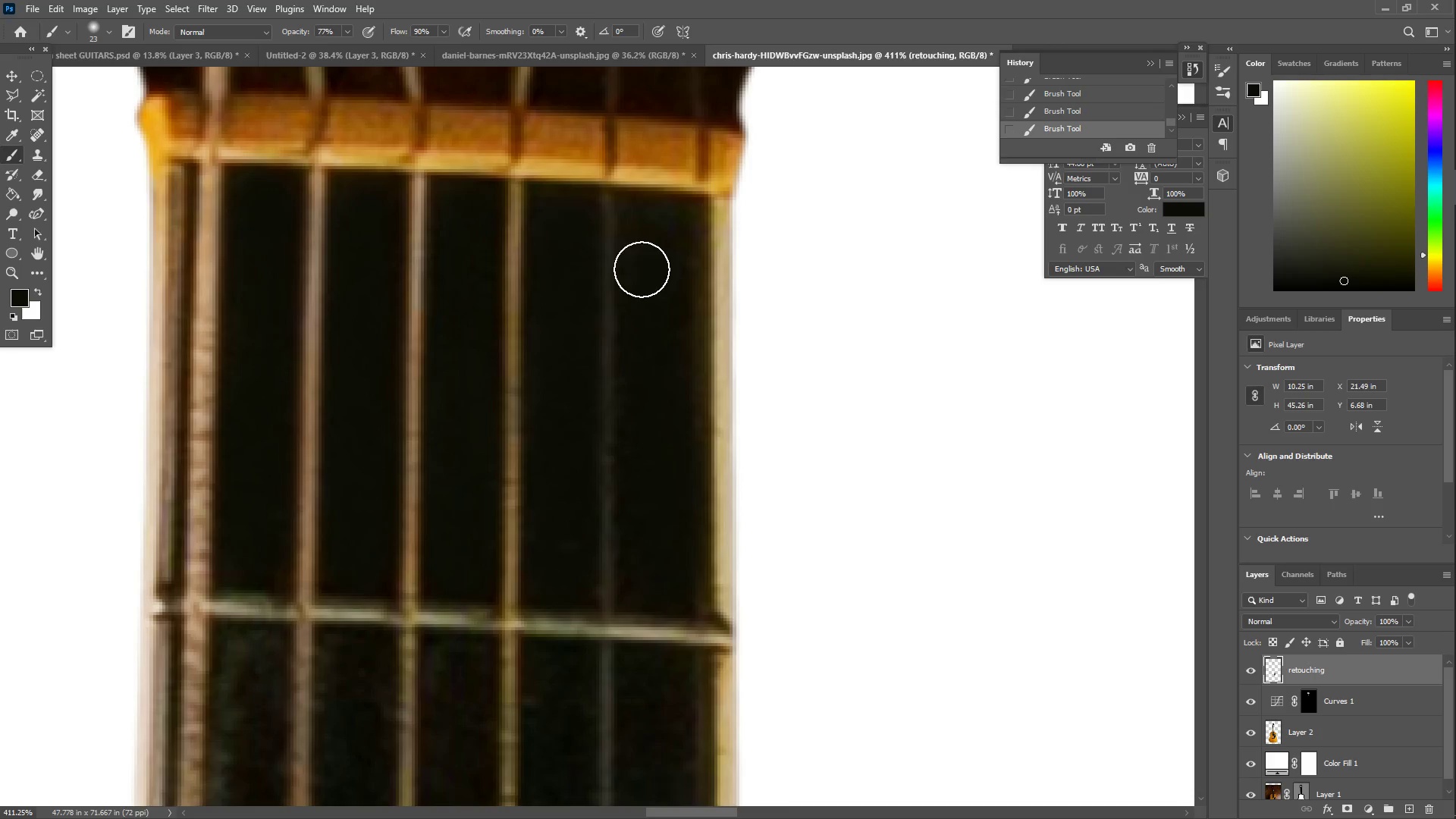 
left_click_drag(start_coordinate=[647, 262], to_coordinate=[657, 587])
 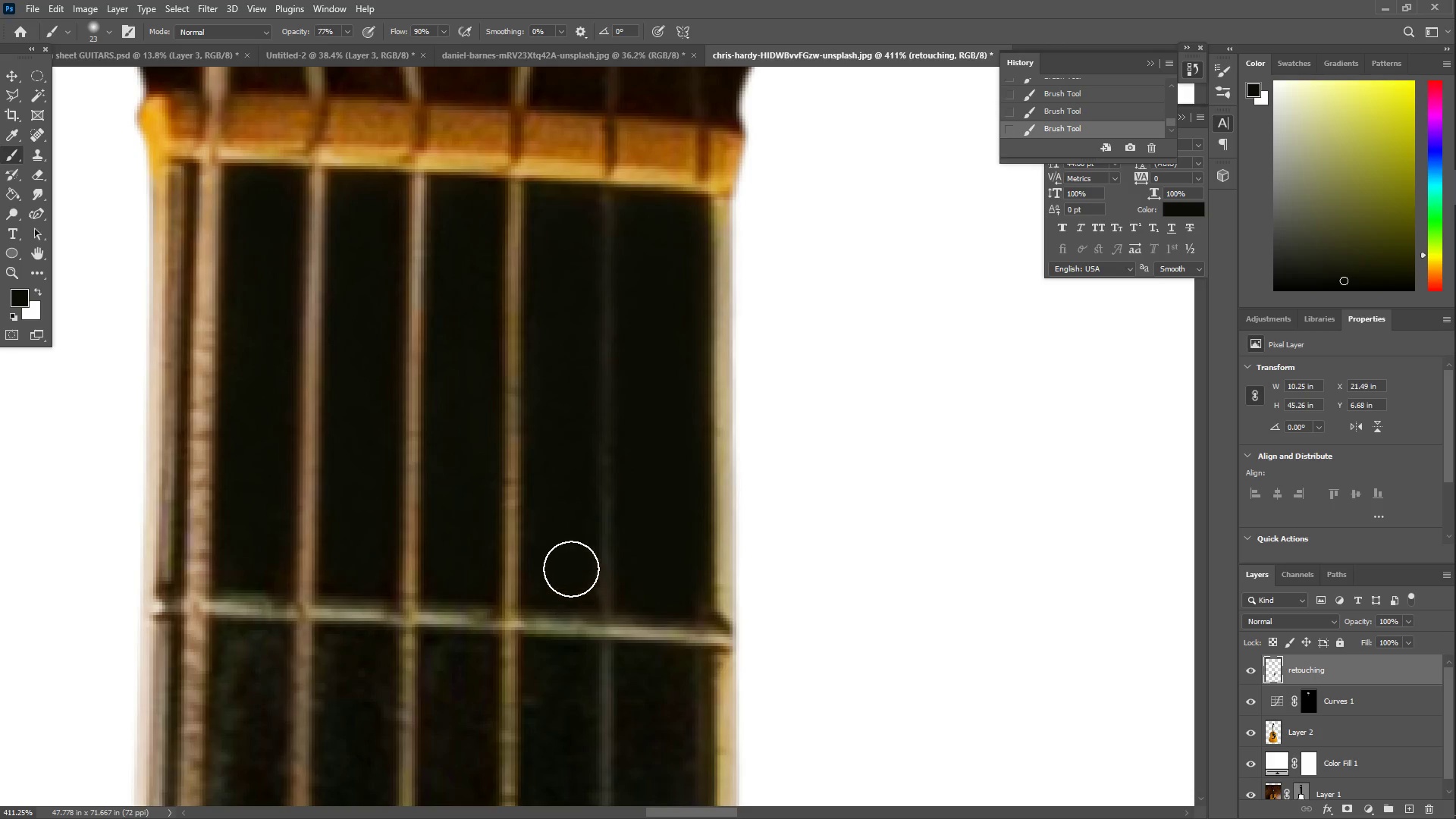 
left_click_drag(start_coordinate=[561, 570], to_coordinate=[560, 524])
 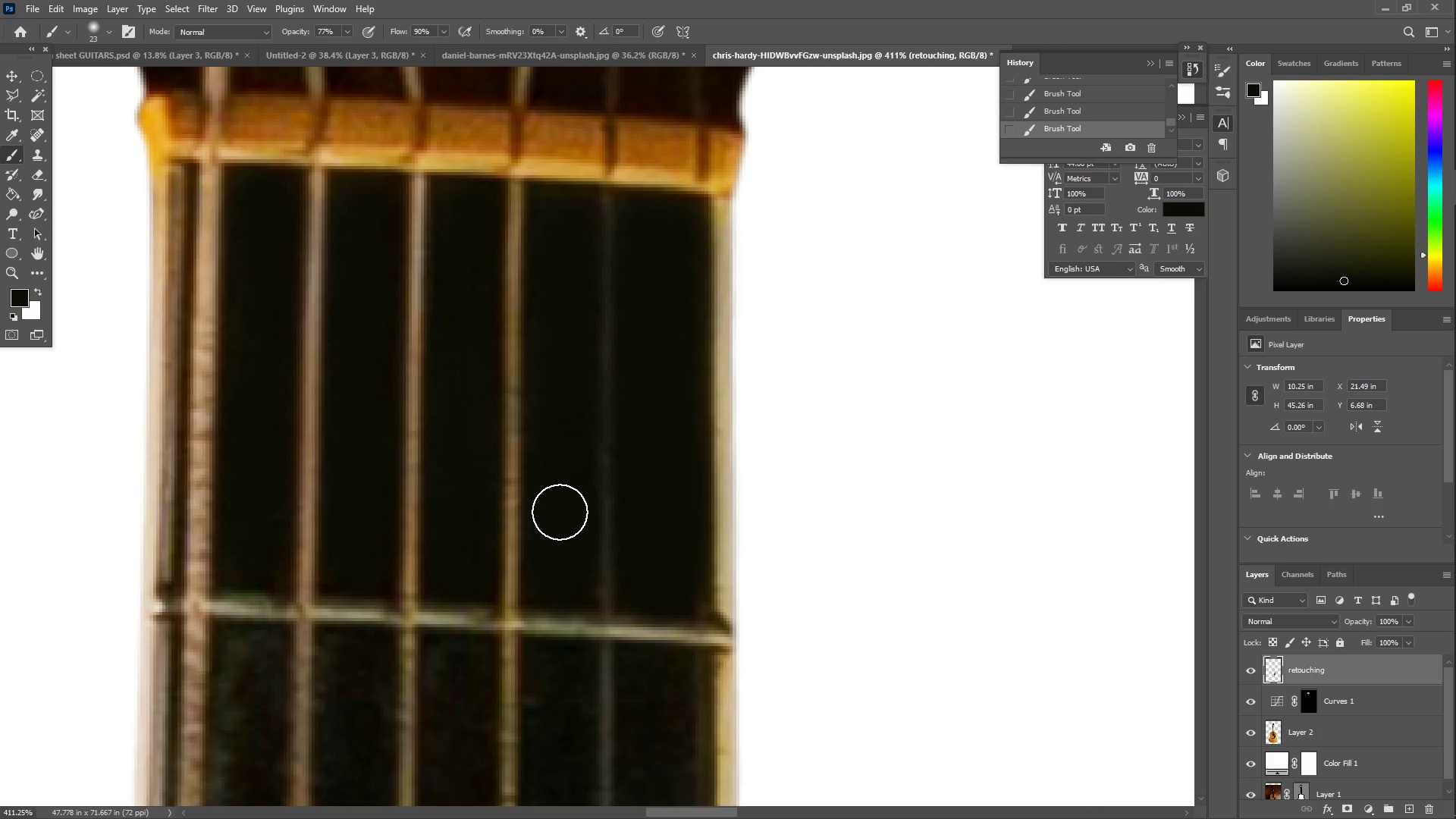 
type(zzz)
 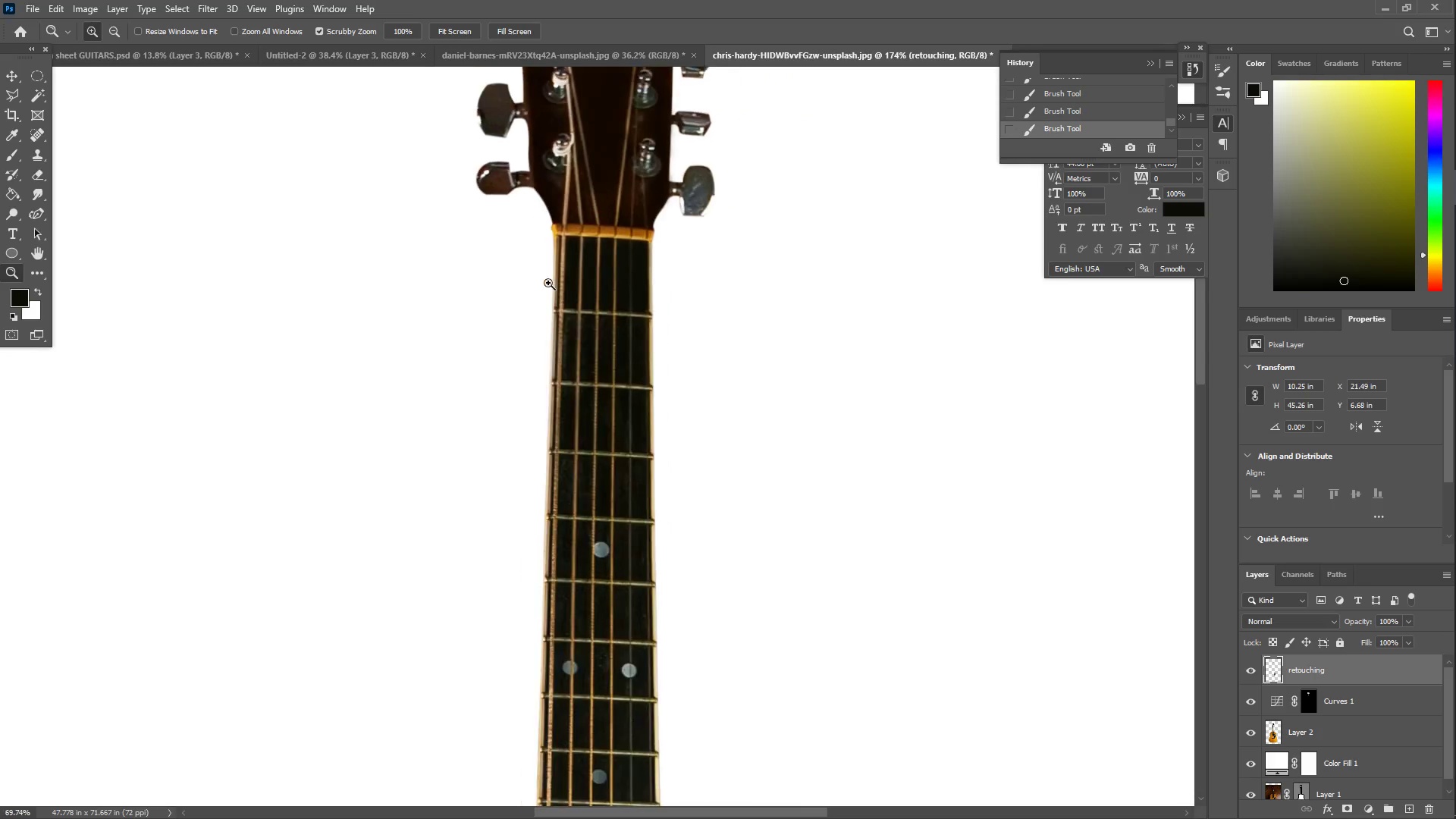 
left_click_drag(start_coordinate=[508, 402], to_coordinate=[452, 420])
 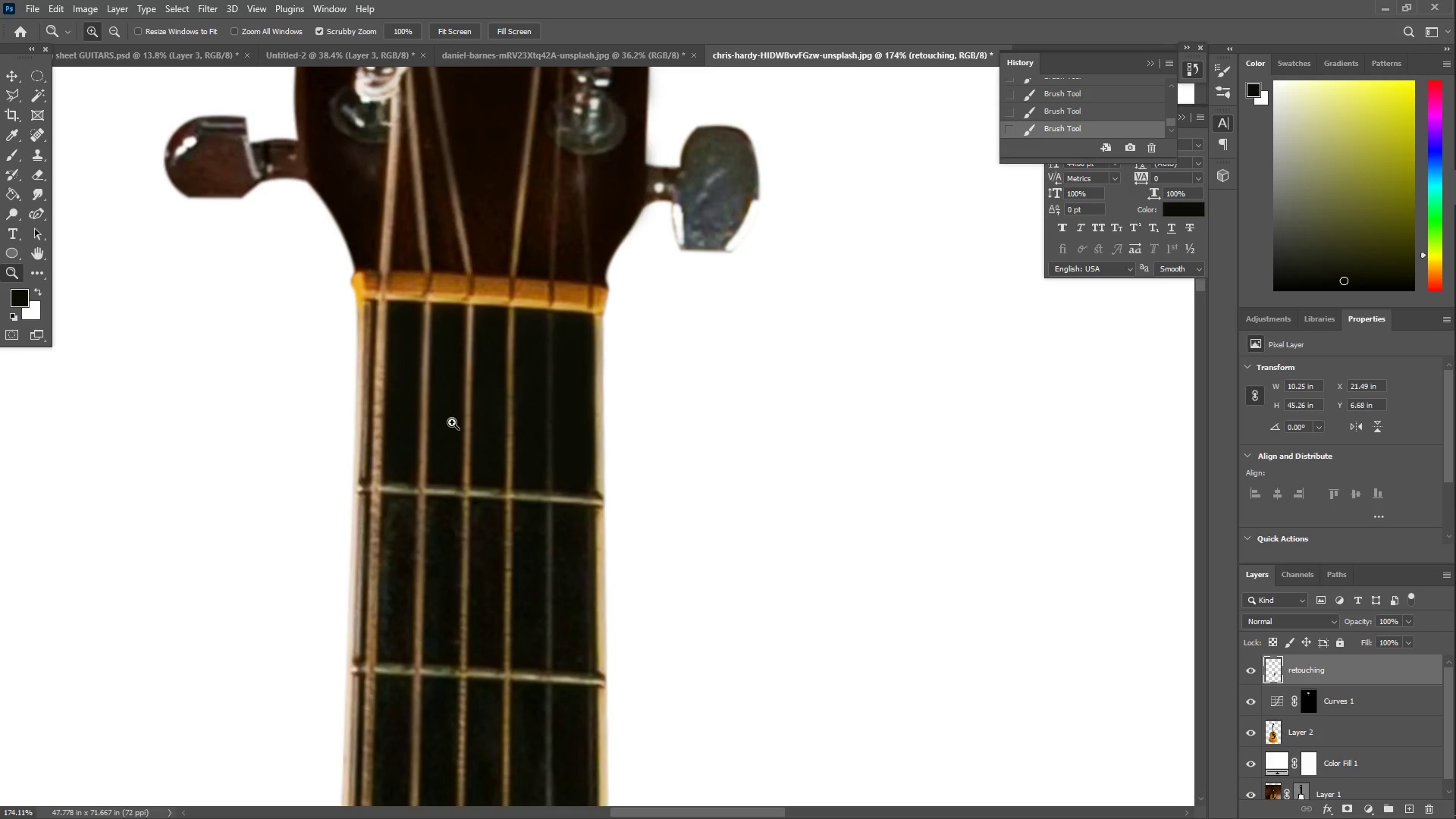 
hold_key(key=Space, duration=0.62)
 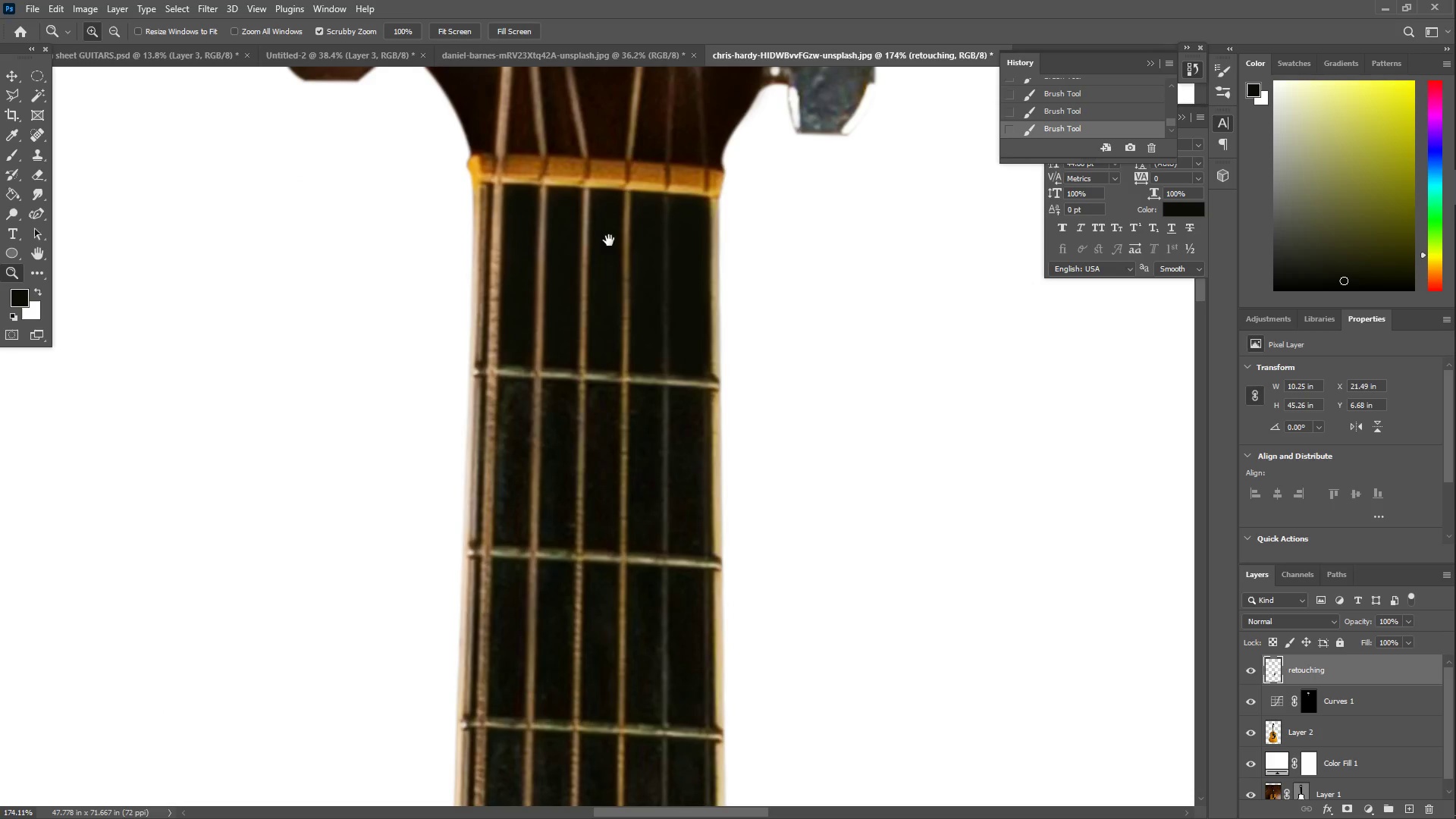 
left_click_drag(start_coordinate=[493, 357], to_coordinate=[679, 111])
 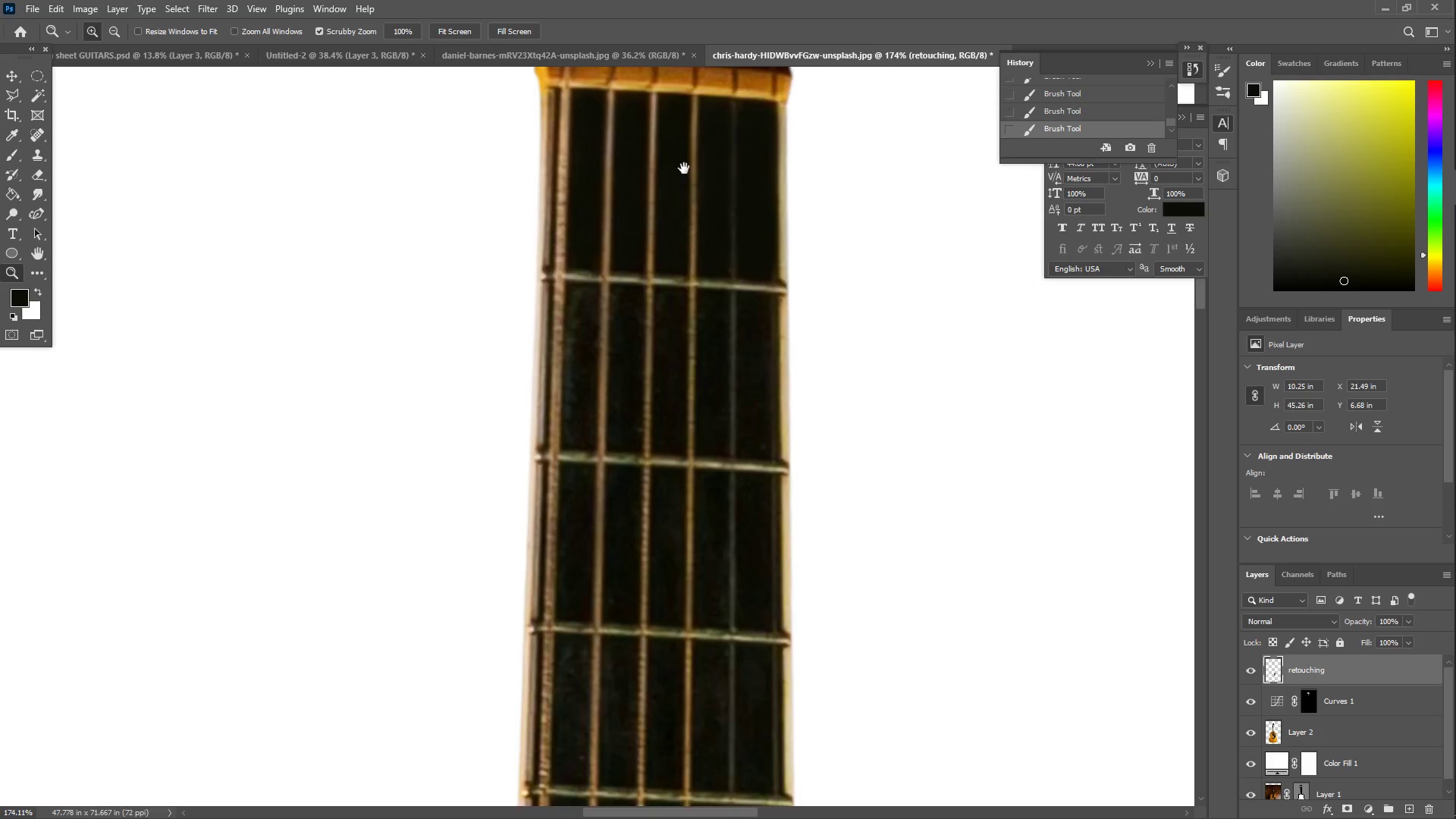 
left_click_drag(start_coordinate=[692, 215], to_coordinate=[609, 240])
 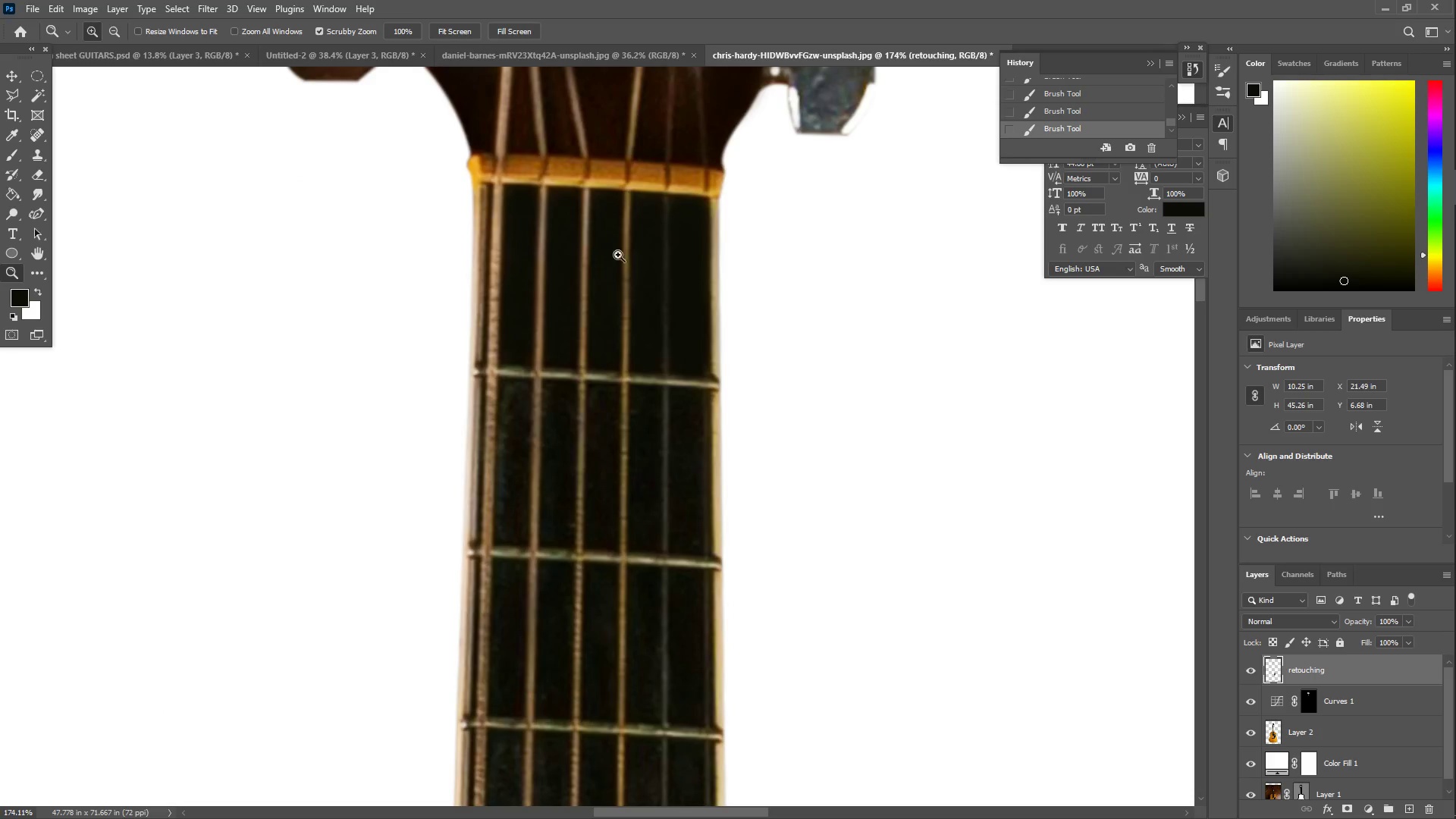 
left_click_drag(start_coordinate=[607, 270], to_coordinate=[548, 283])
 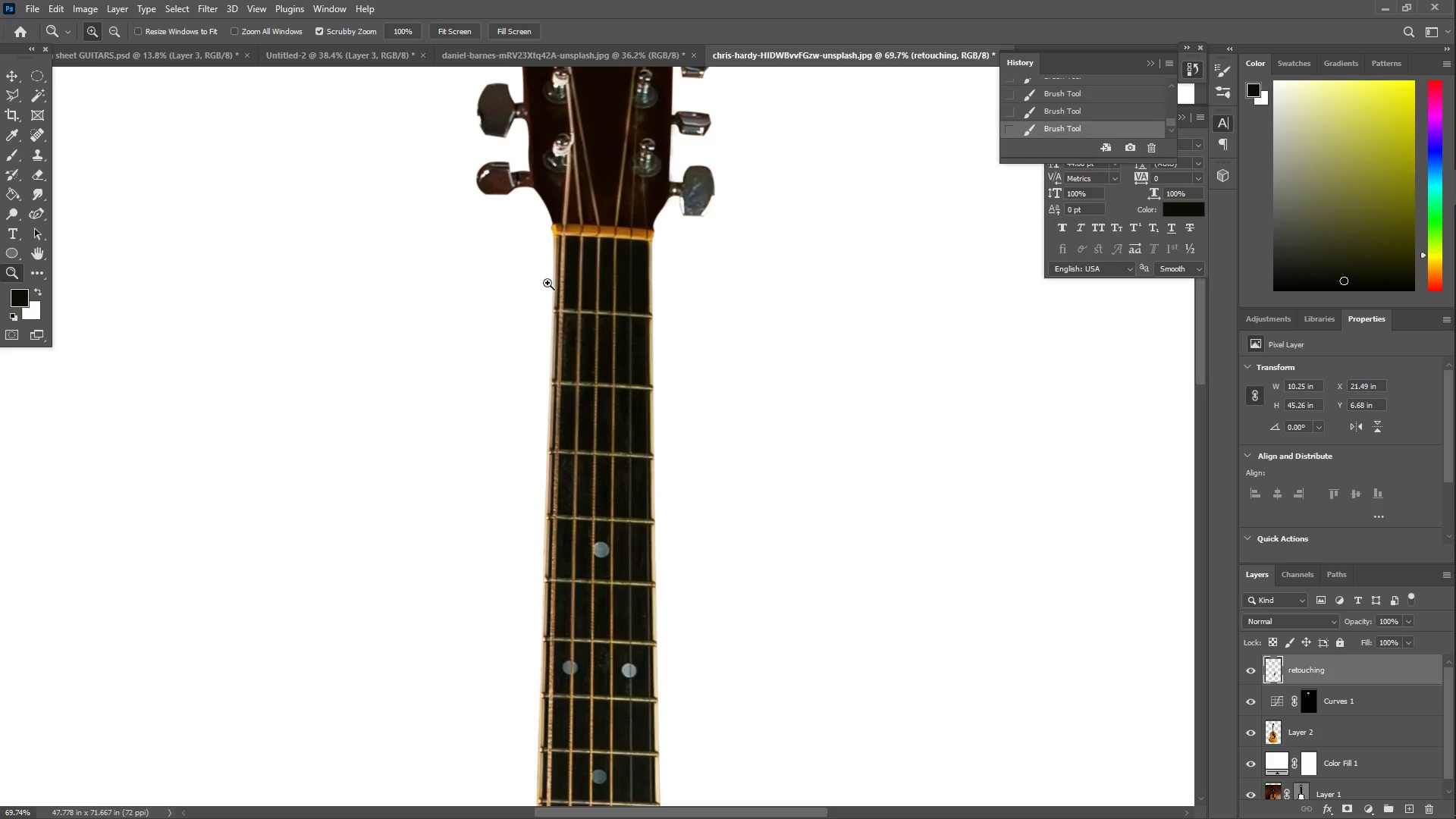 
scroll: coordinate [596, 268], scroll_direction: up, amount: 13.0
 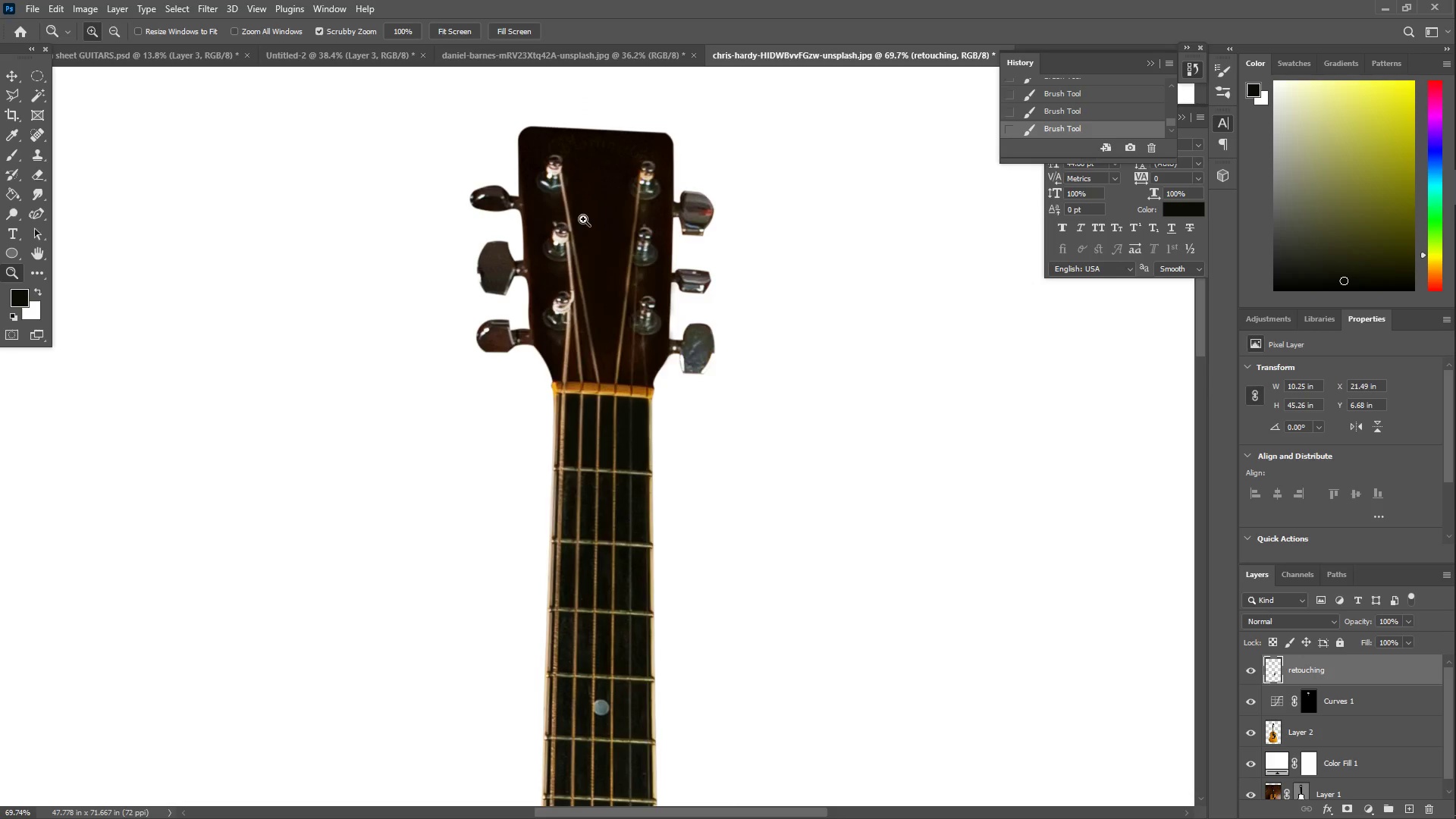 
scroll: coordinate [601, 353], scroll_direction: down, amount: 10.0
 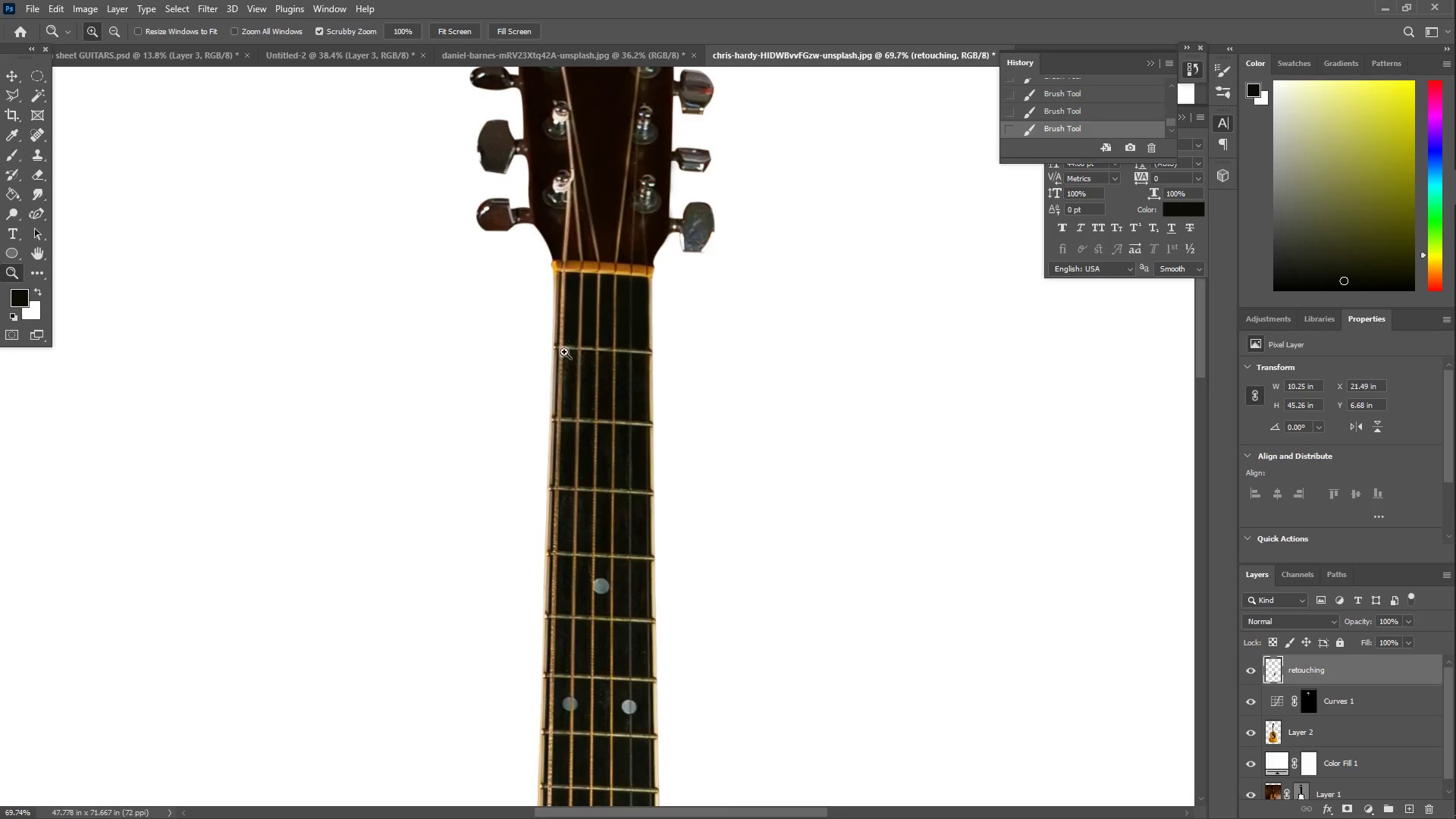 
scroll: coordinate [598, 322], scroll_direction: up, amount: 7.0
 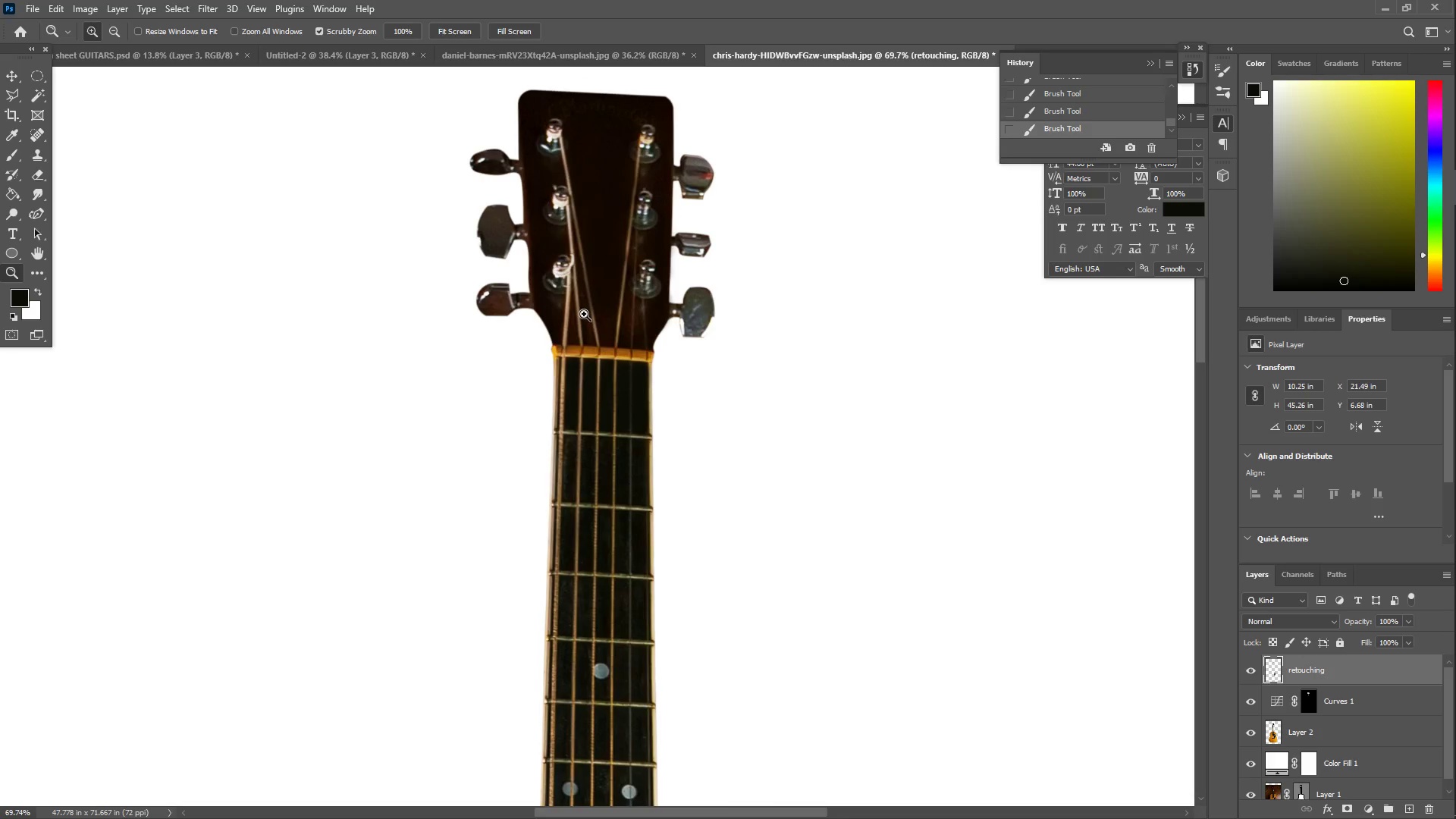 
left_click_drag(start_coordinate=[575, 378], to_coordinate=[651, 397])
 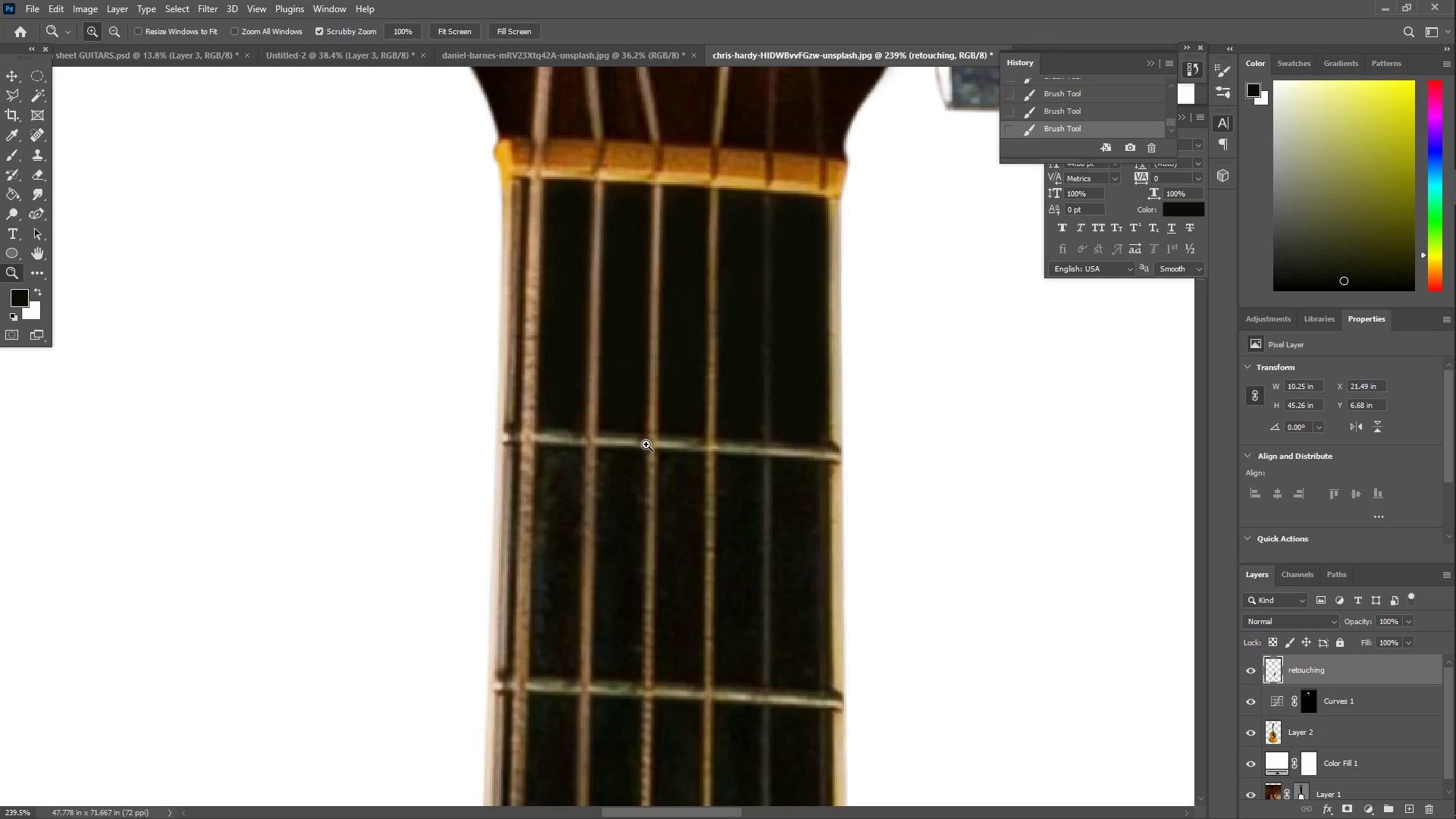 
scroll: coordinate [554, 399], scroll_direction: down, amount: 3.0
 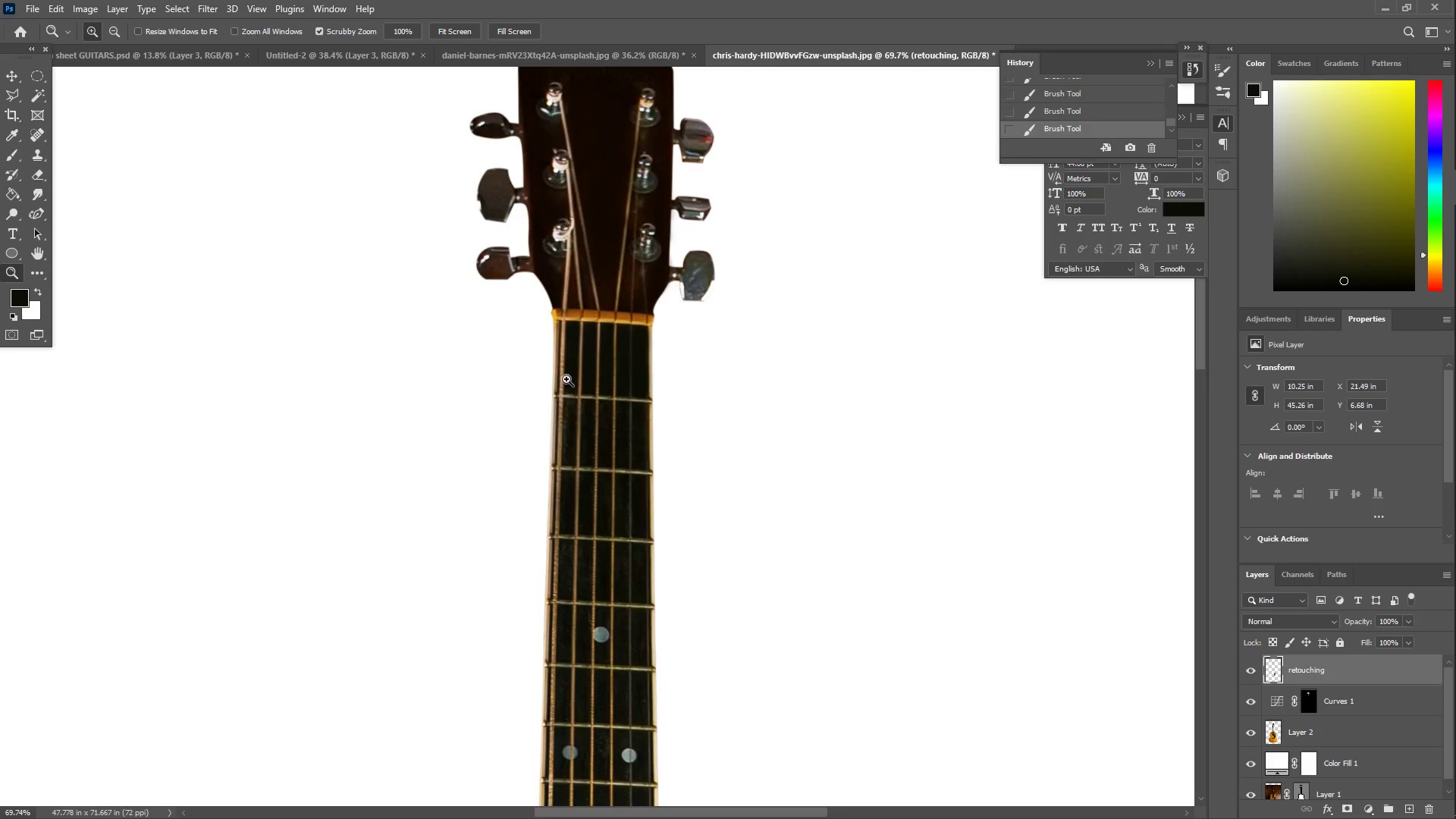 
hold_key(key=Space, duration=1.51)
 